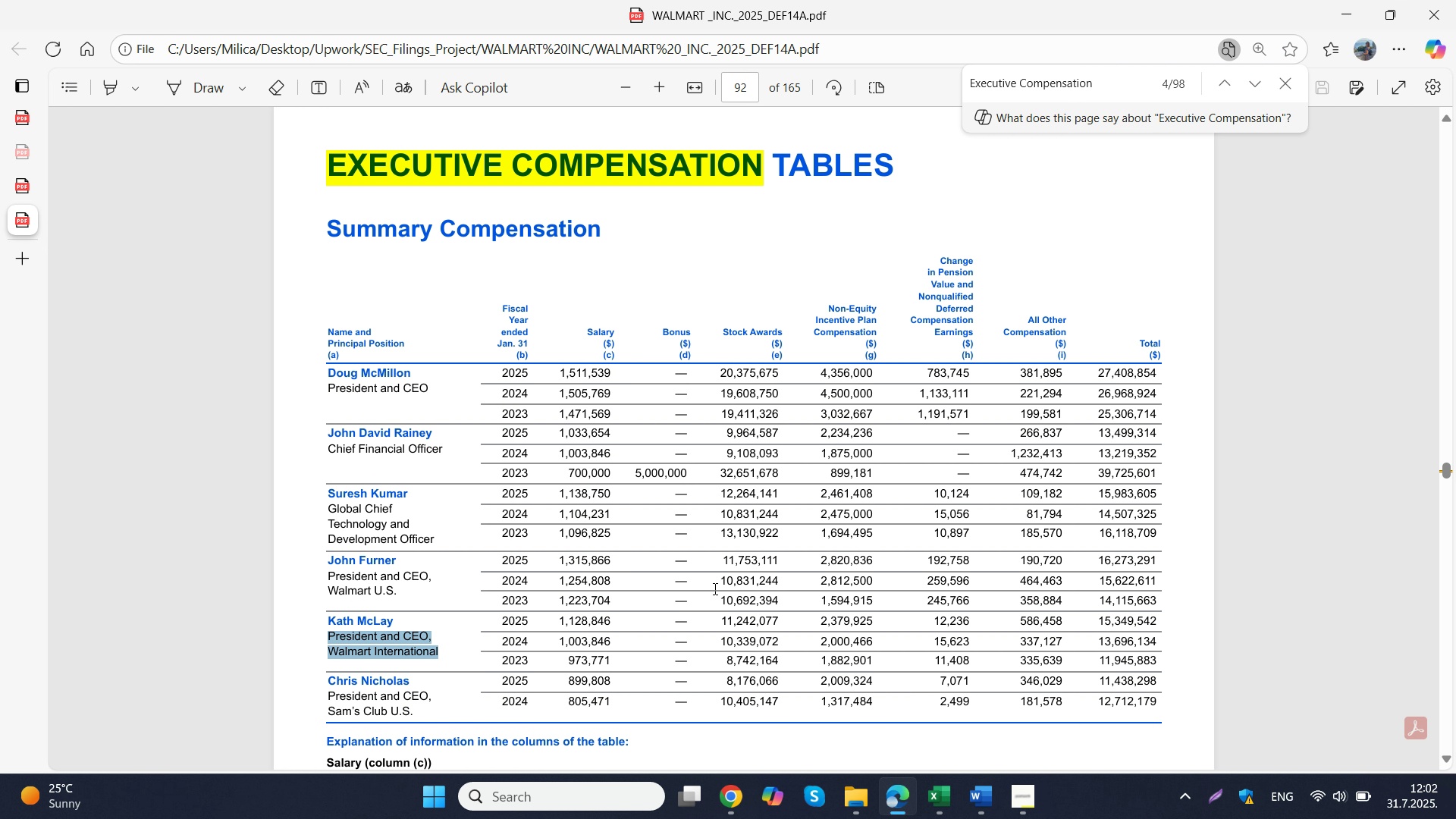 
key(Control+ControlLeft)
 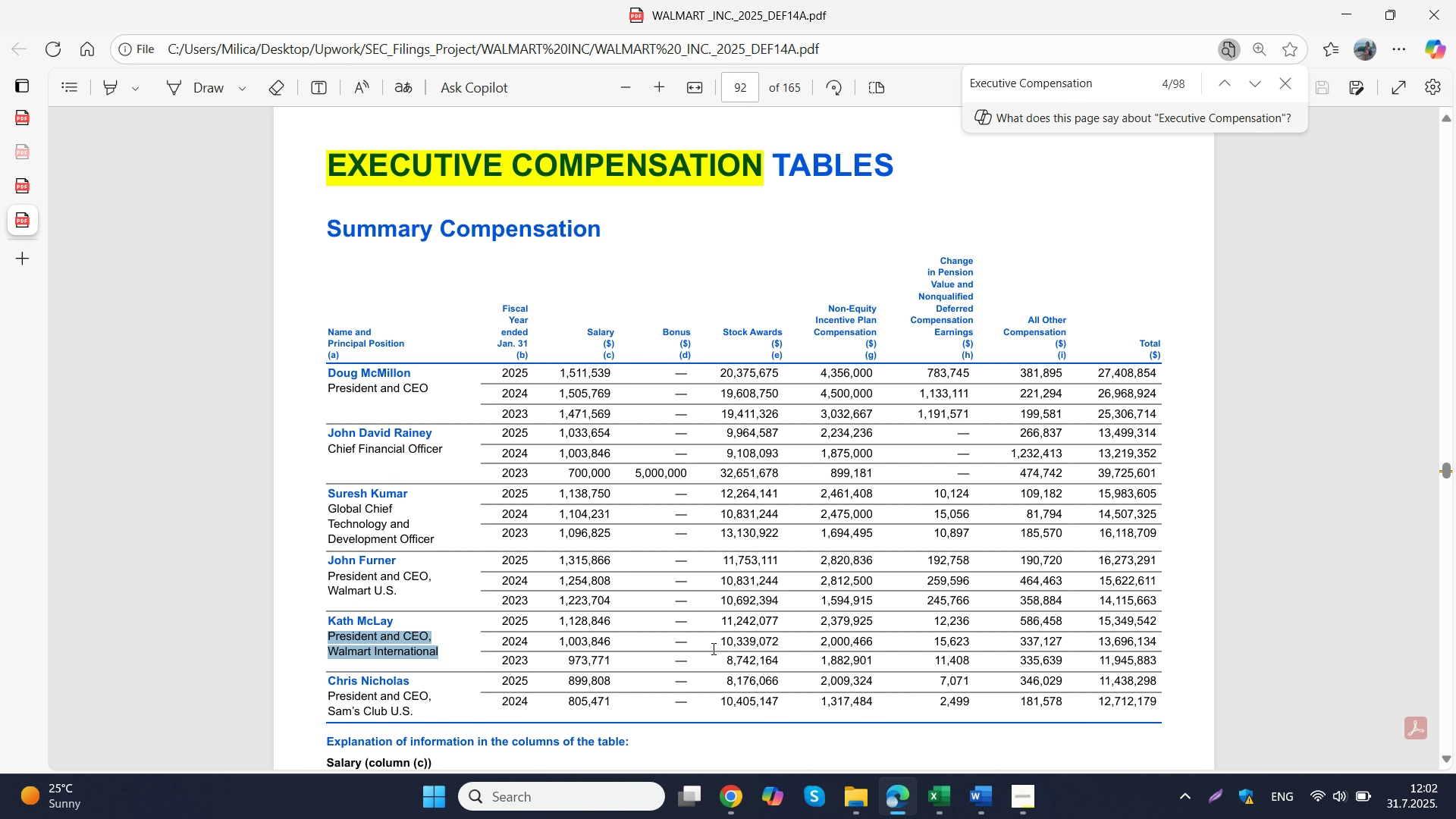 
key(Control+C)
 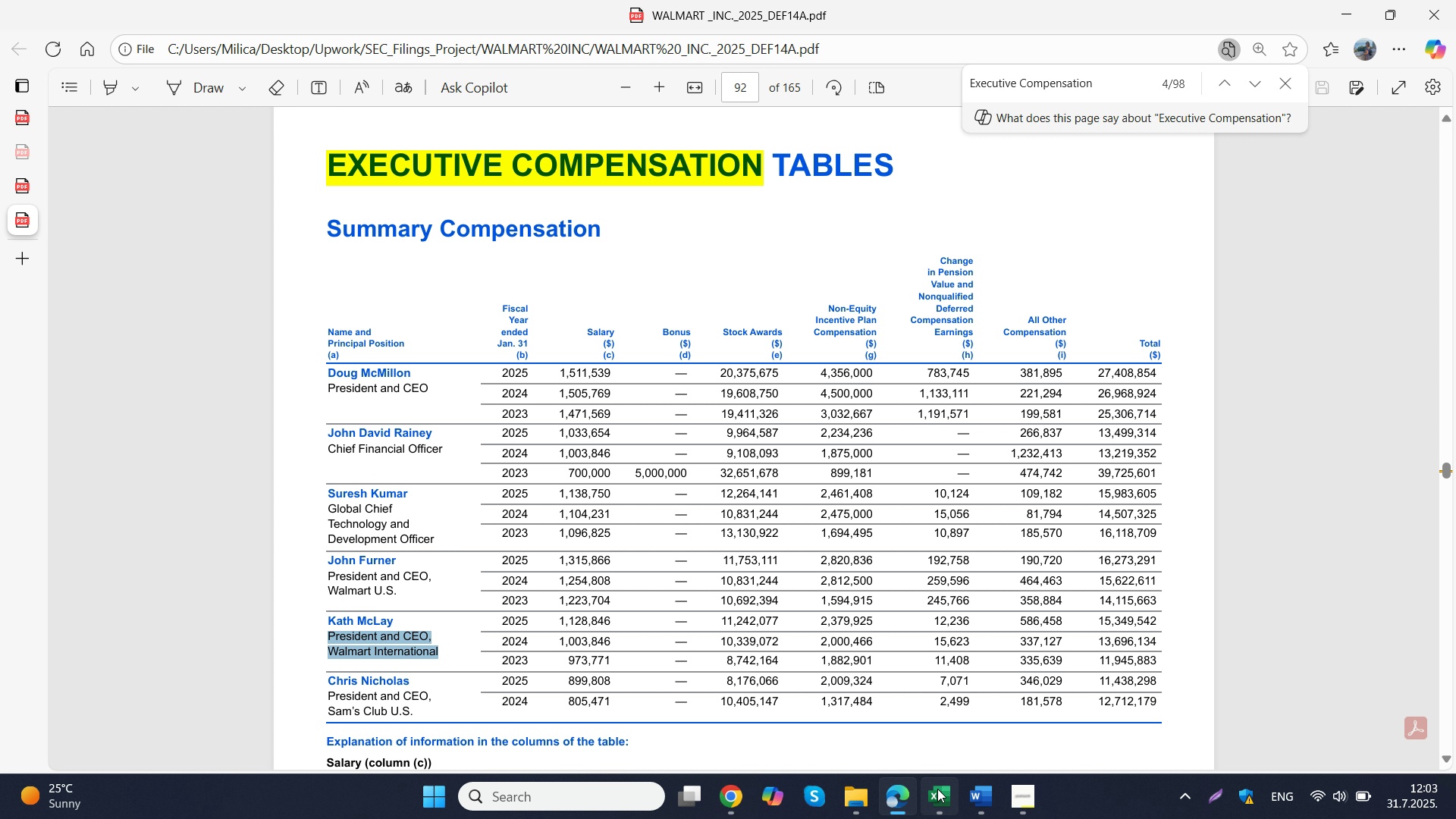 
left_click([937, 789])
 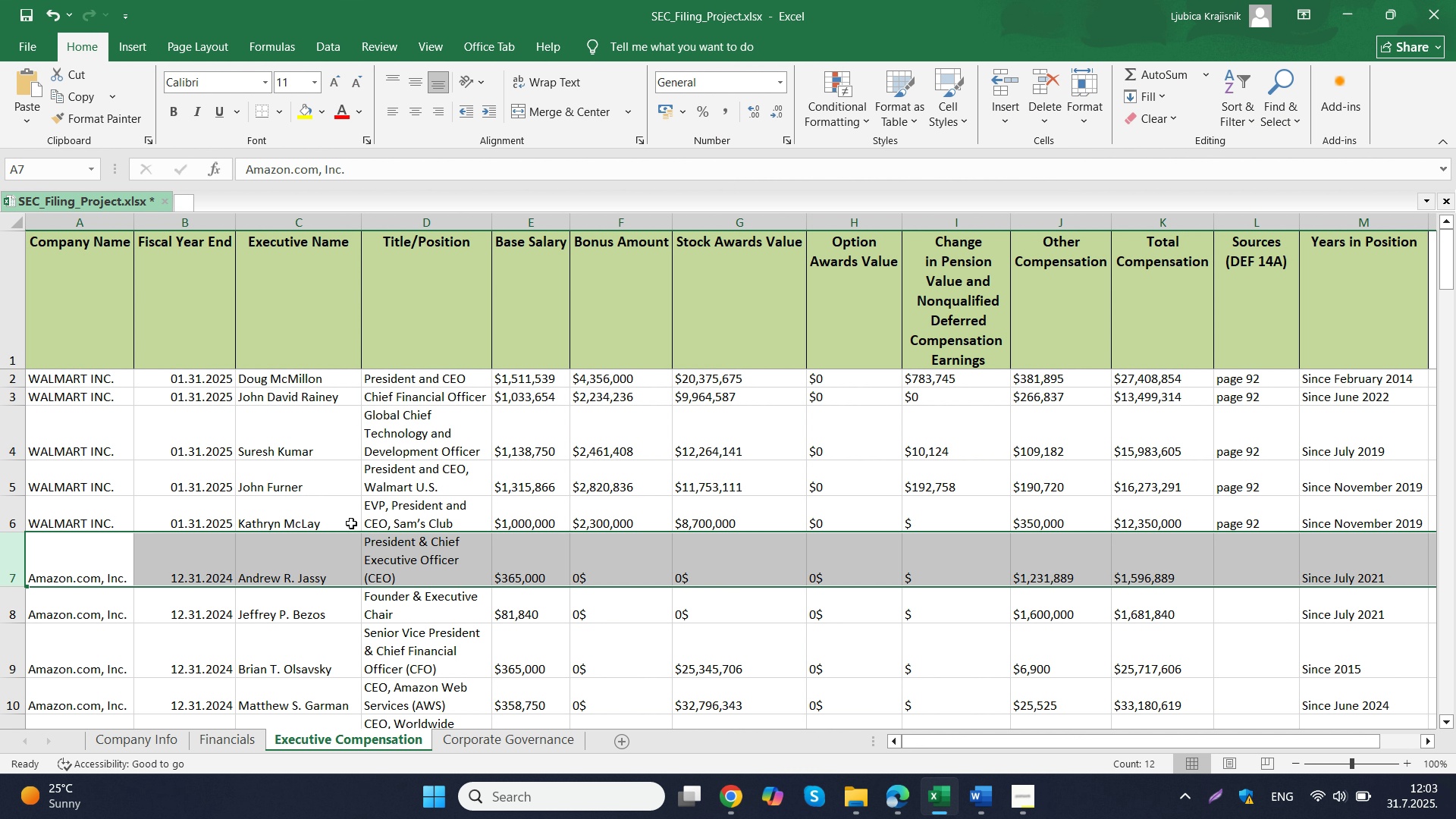 
left_click([344, 517])
 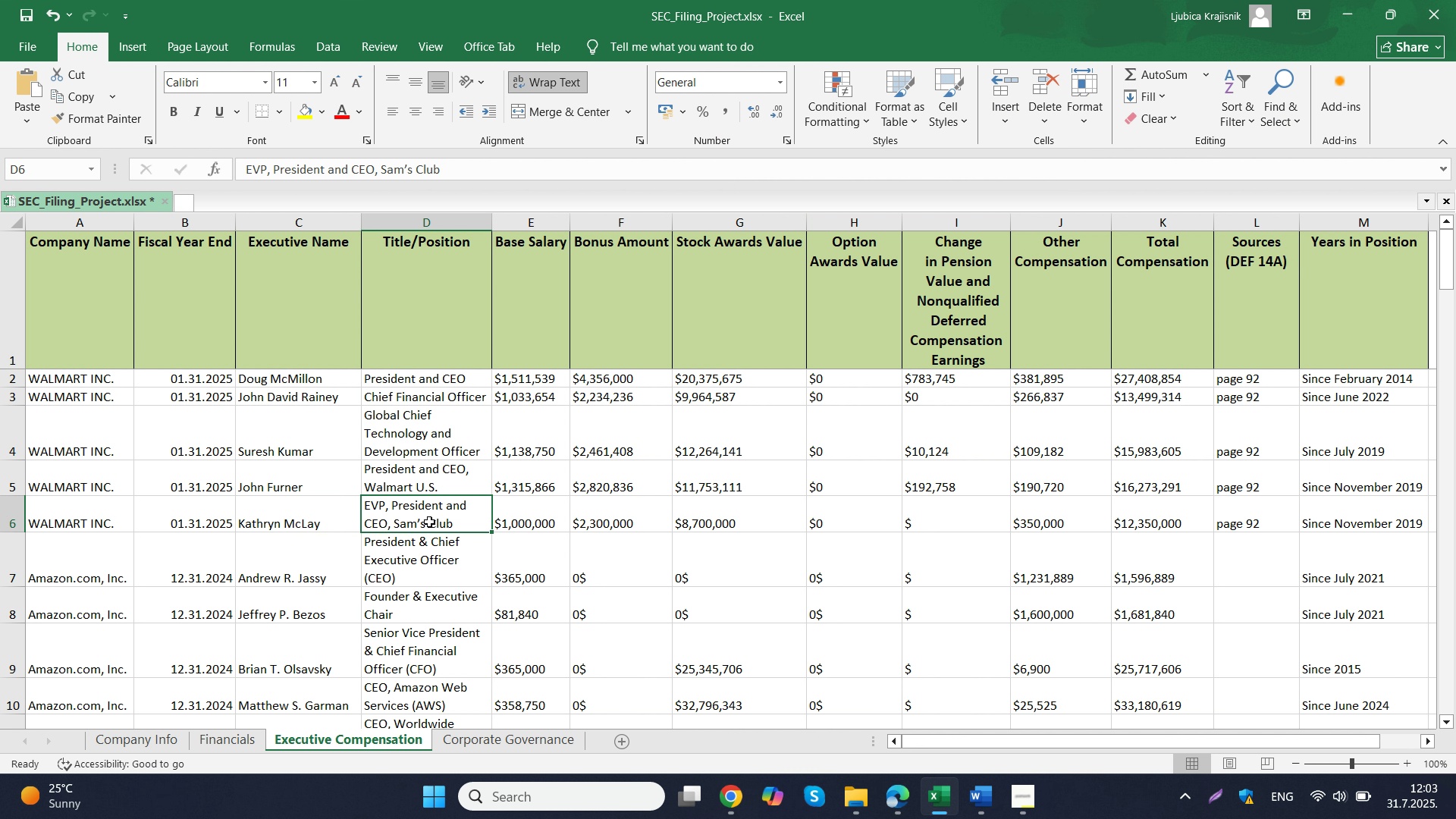 
double_click([429, 522])
 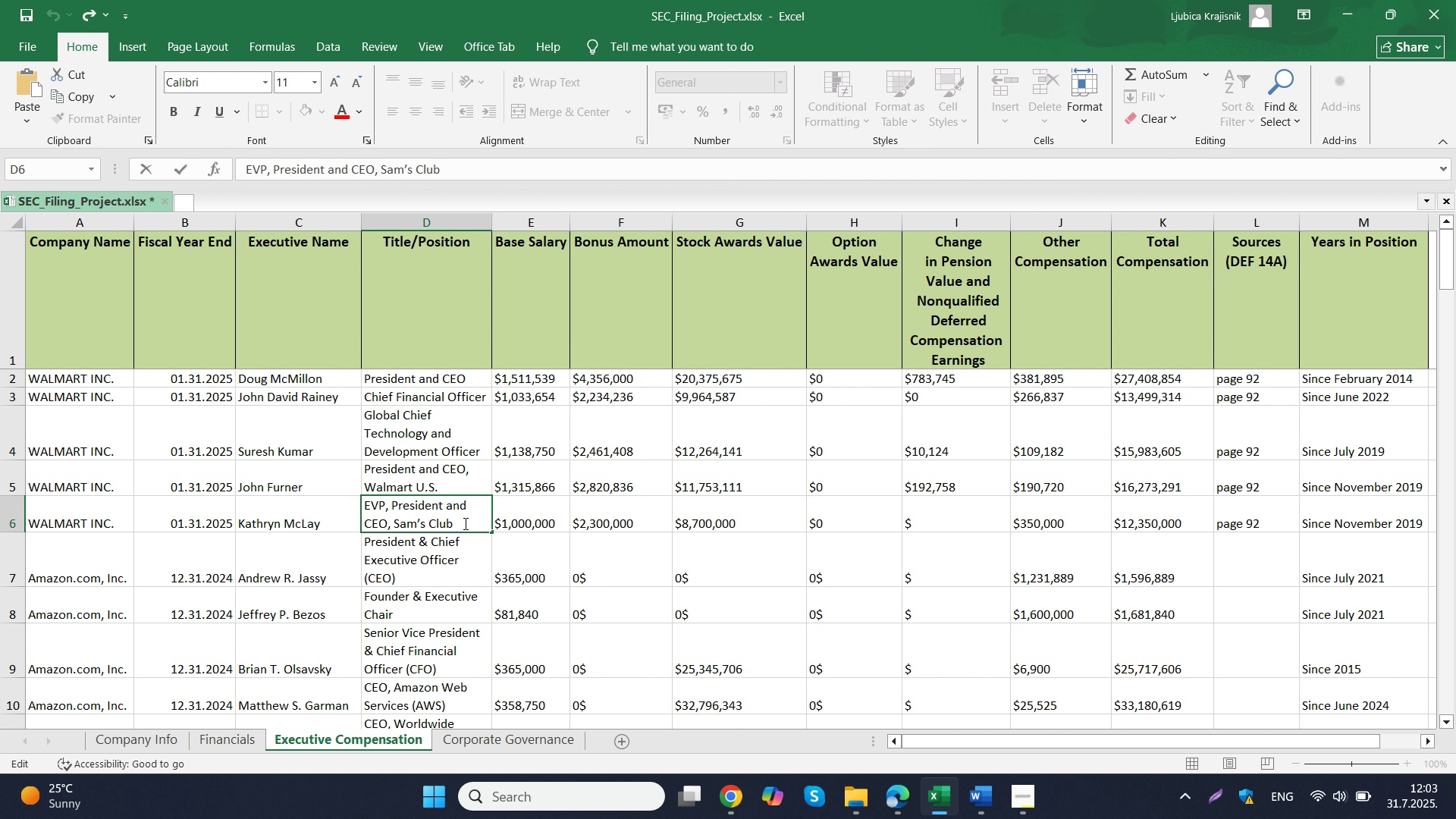 
left_click_drag(start_coordinate=[464, 523], to_coordinate=[363, 499])
 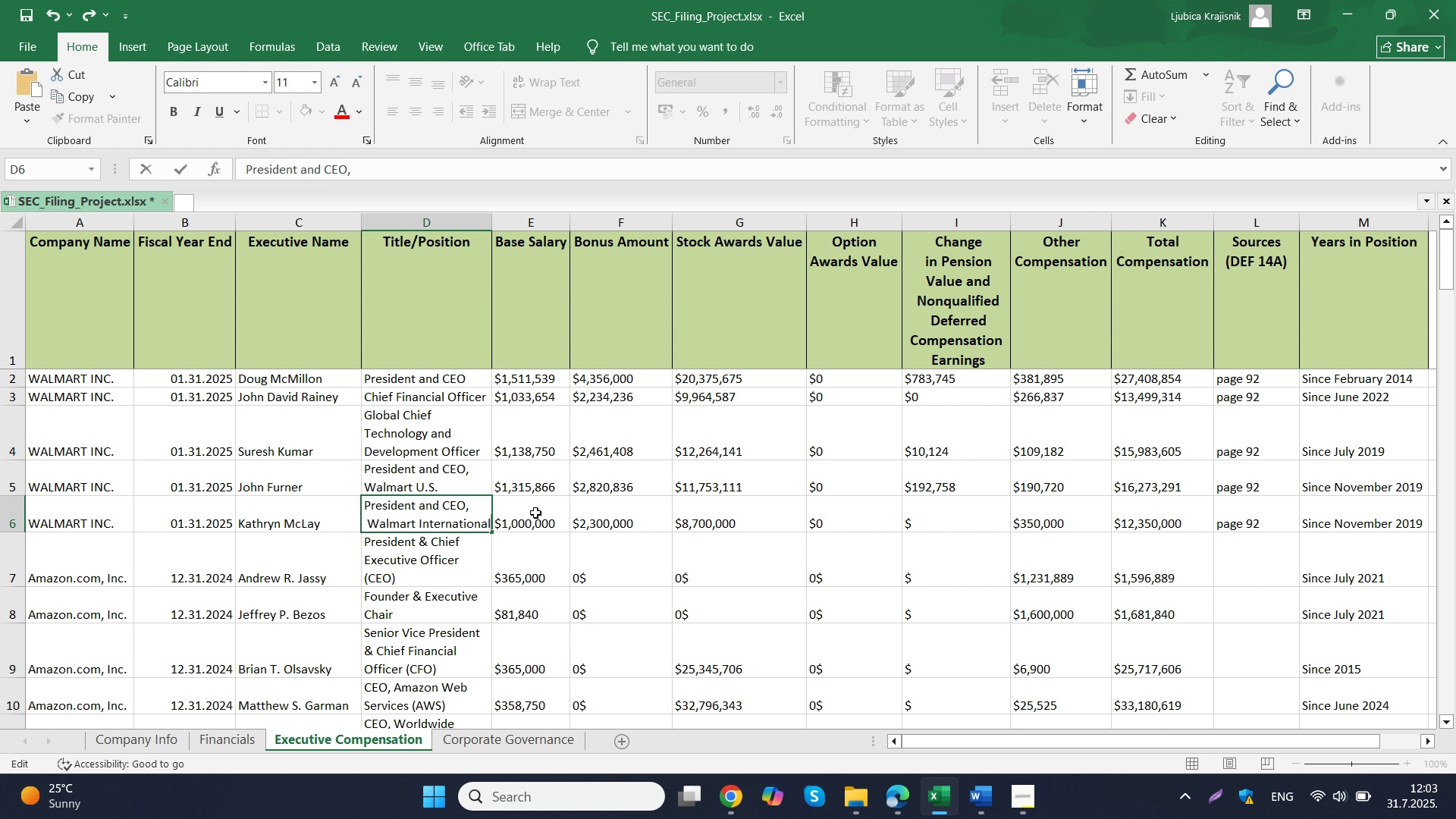 
key(Control+ControlLeft)
 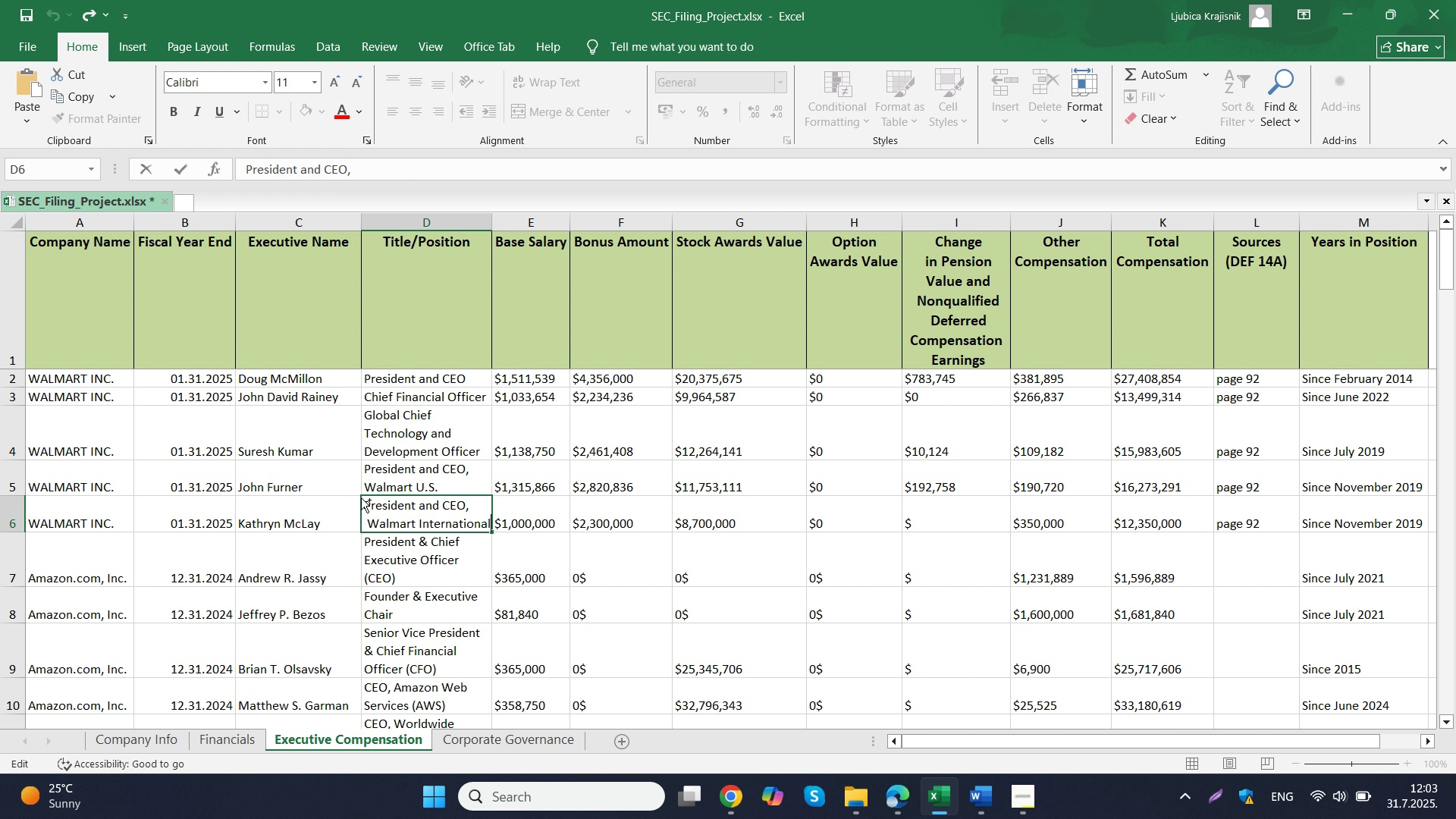 
key(Control+V)
 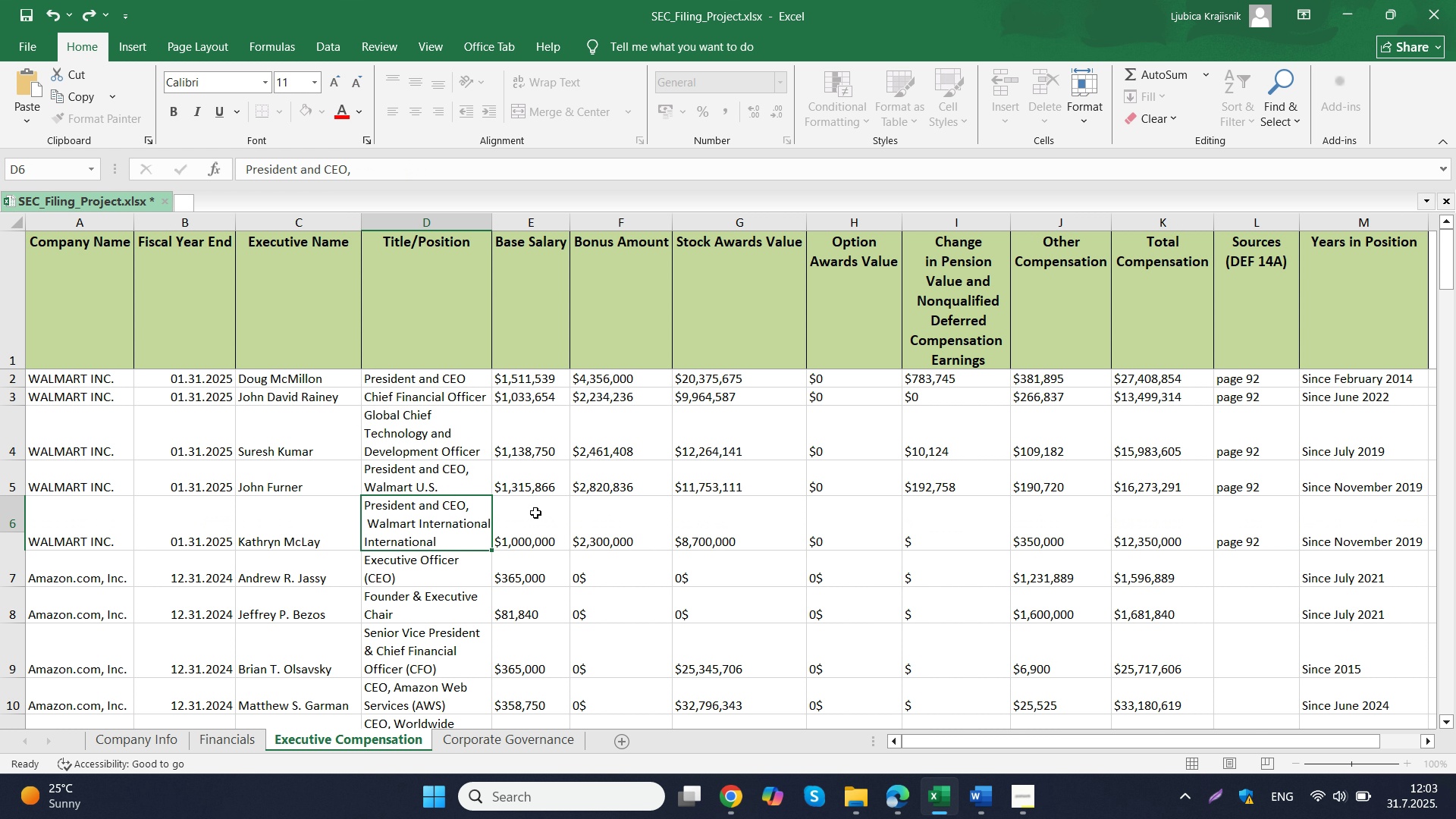 
left_click([535, 513])
 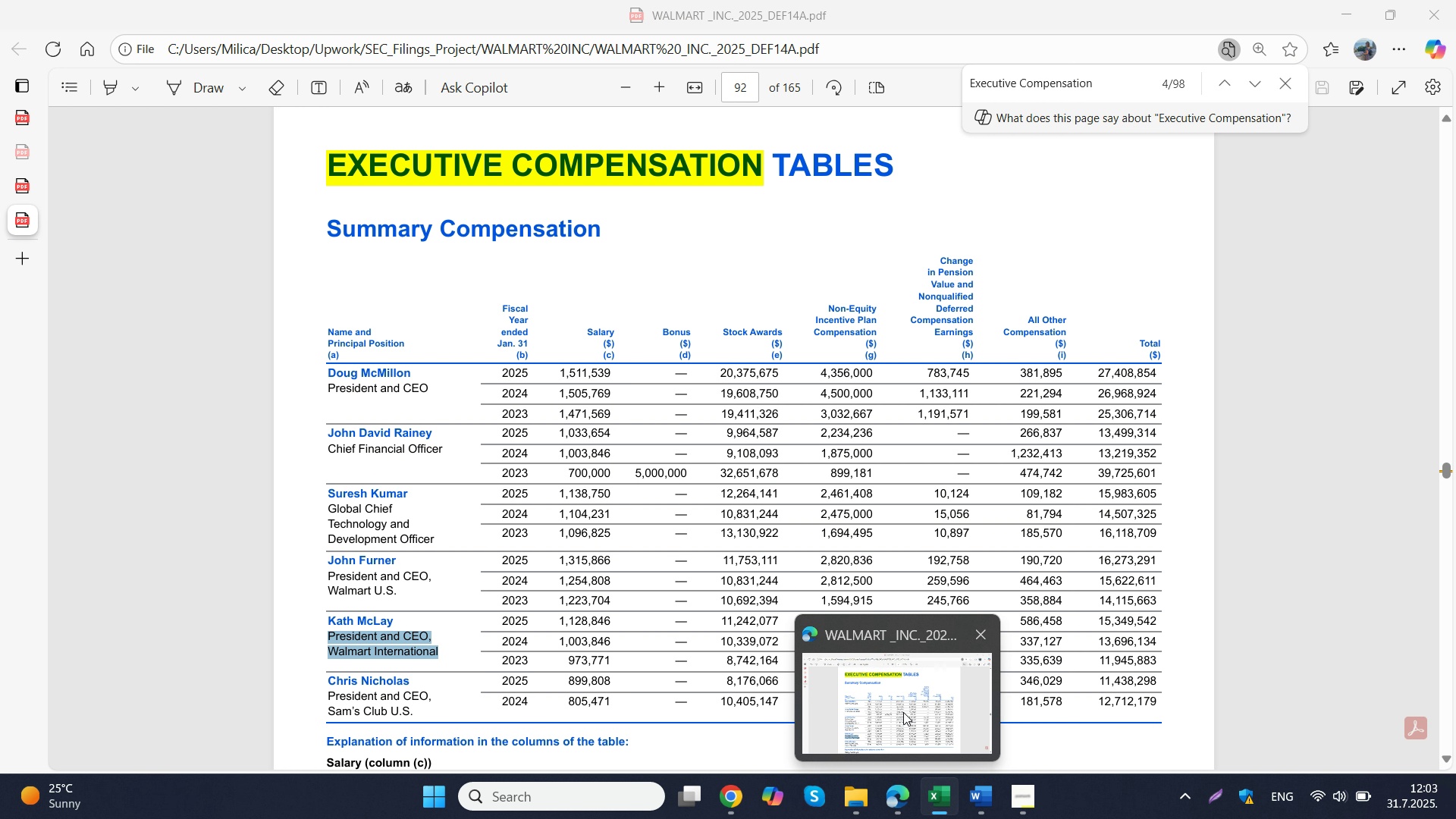 
left_click([903, 712])
 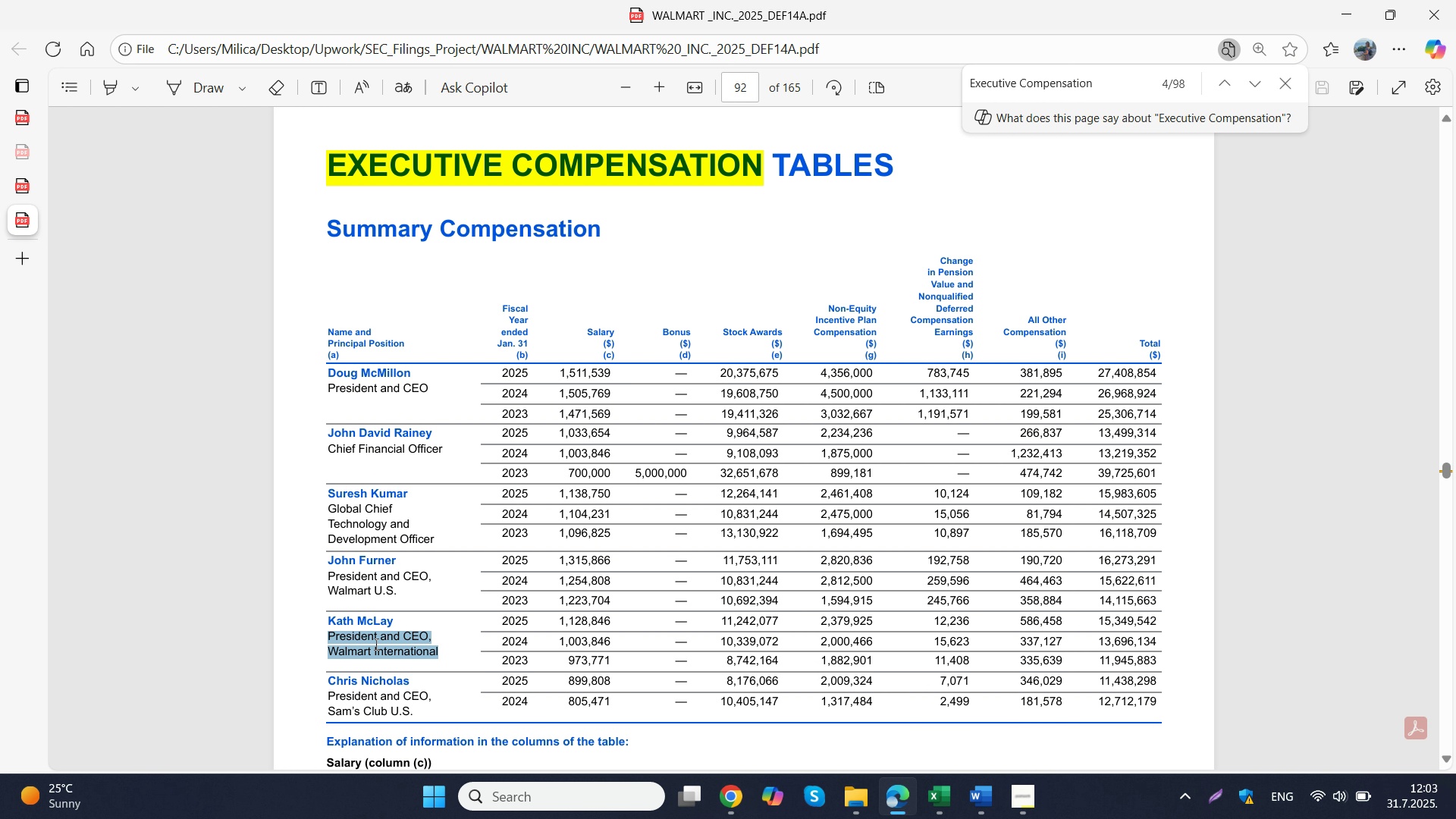 
left_click([375, 644])
 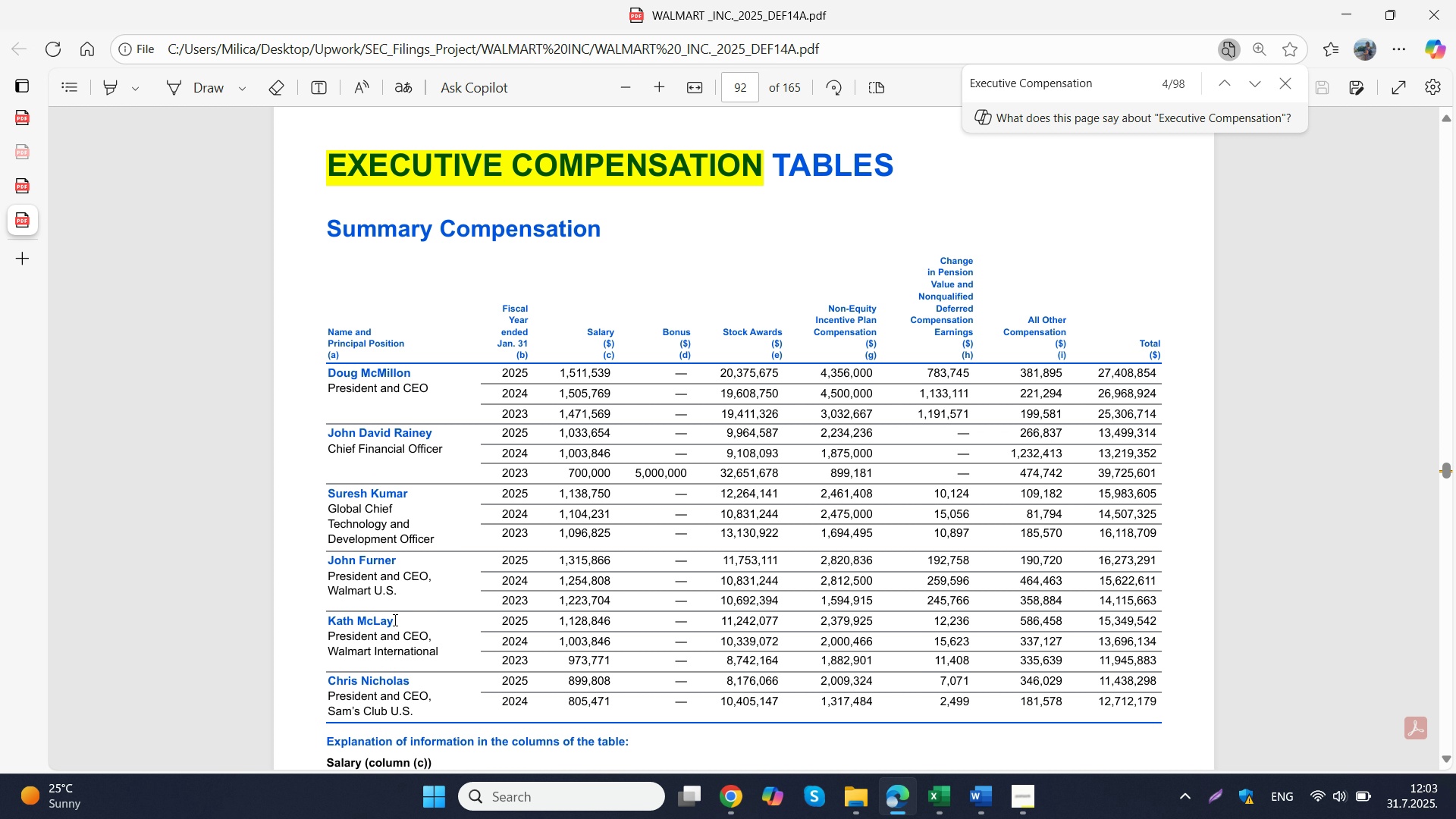 
left_click_drag(start_coordinate=[394, 620], to_coordinate=[325, 629])
 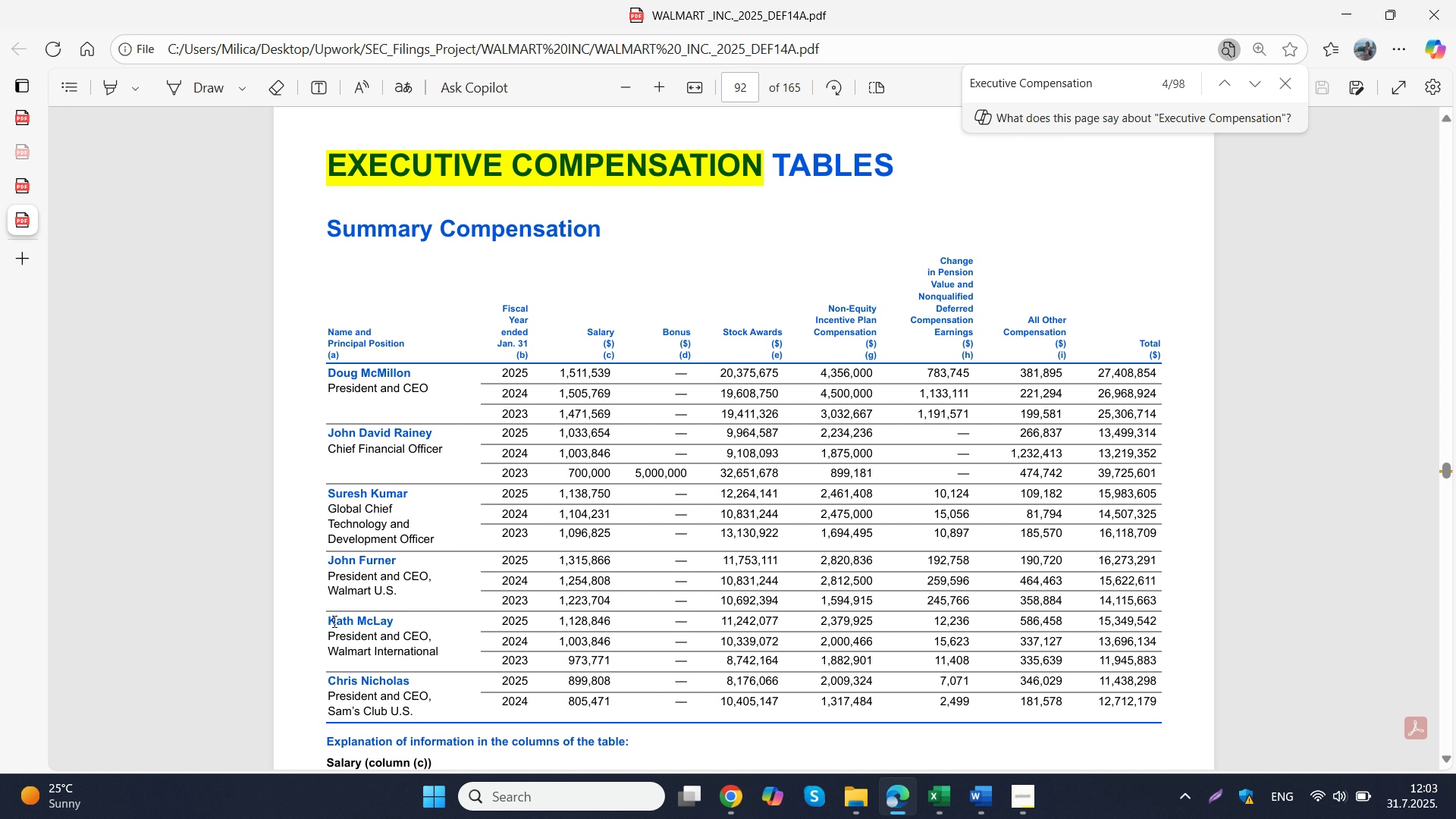 
left_click([331, 622])
 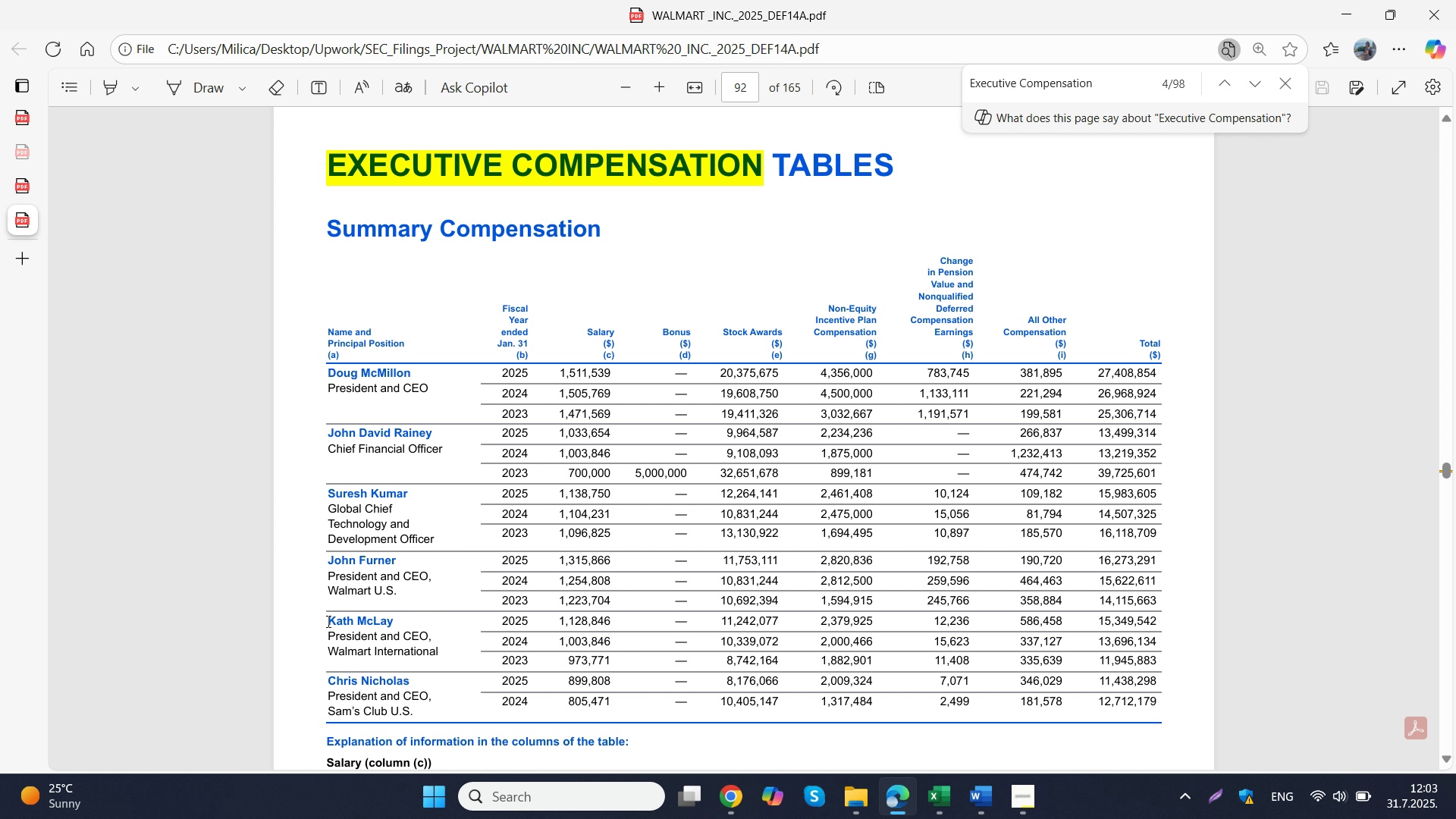 
left_click_drag(start_coordinate=[327, 621], to_coordinate=[391, 621])
 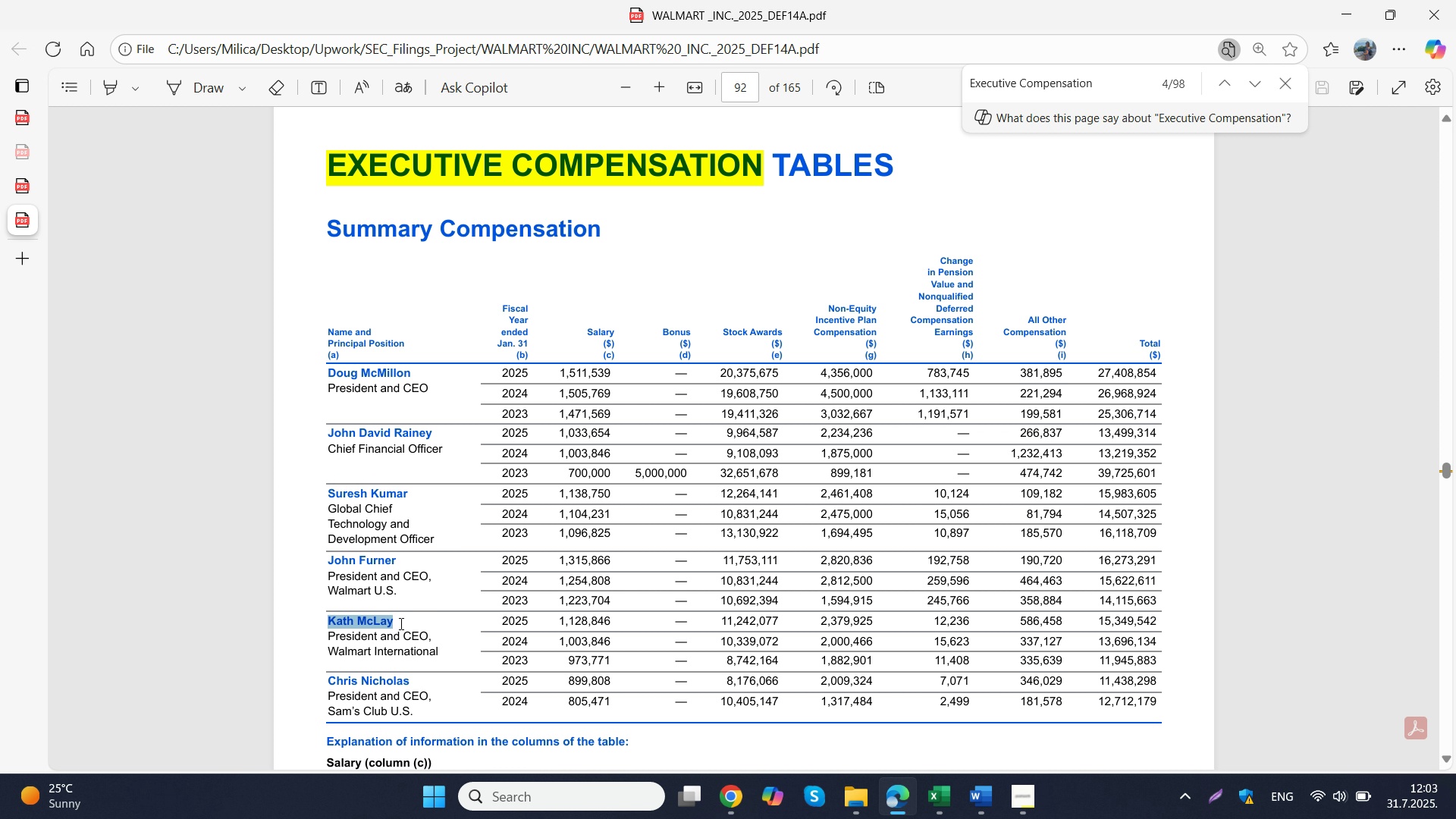 
key(Control+ControlLeft)
 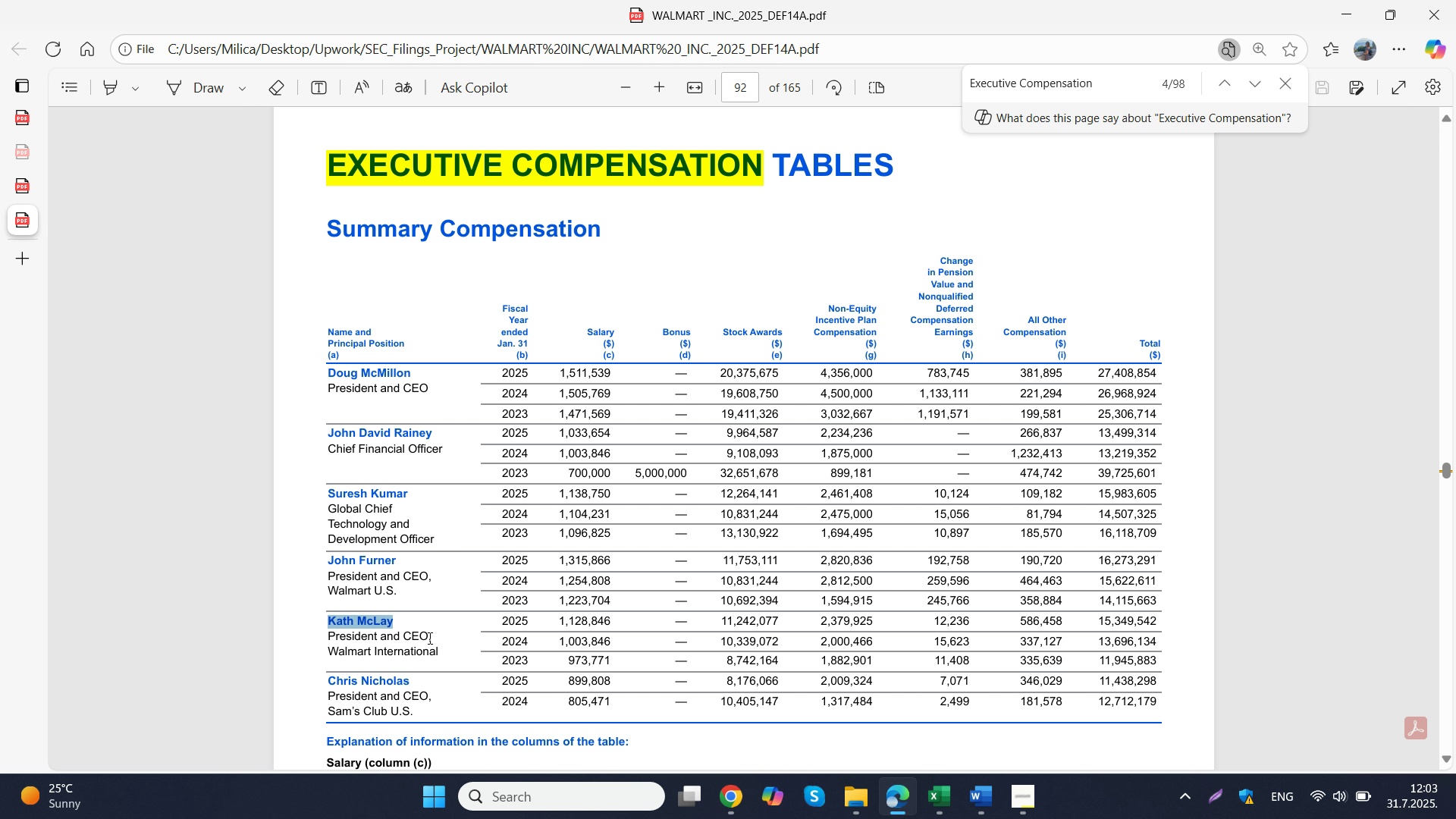 
key(Control+C)
 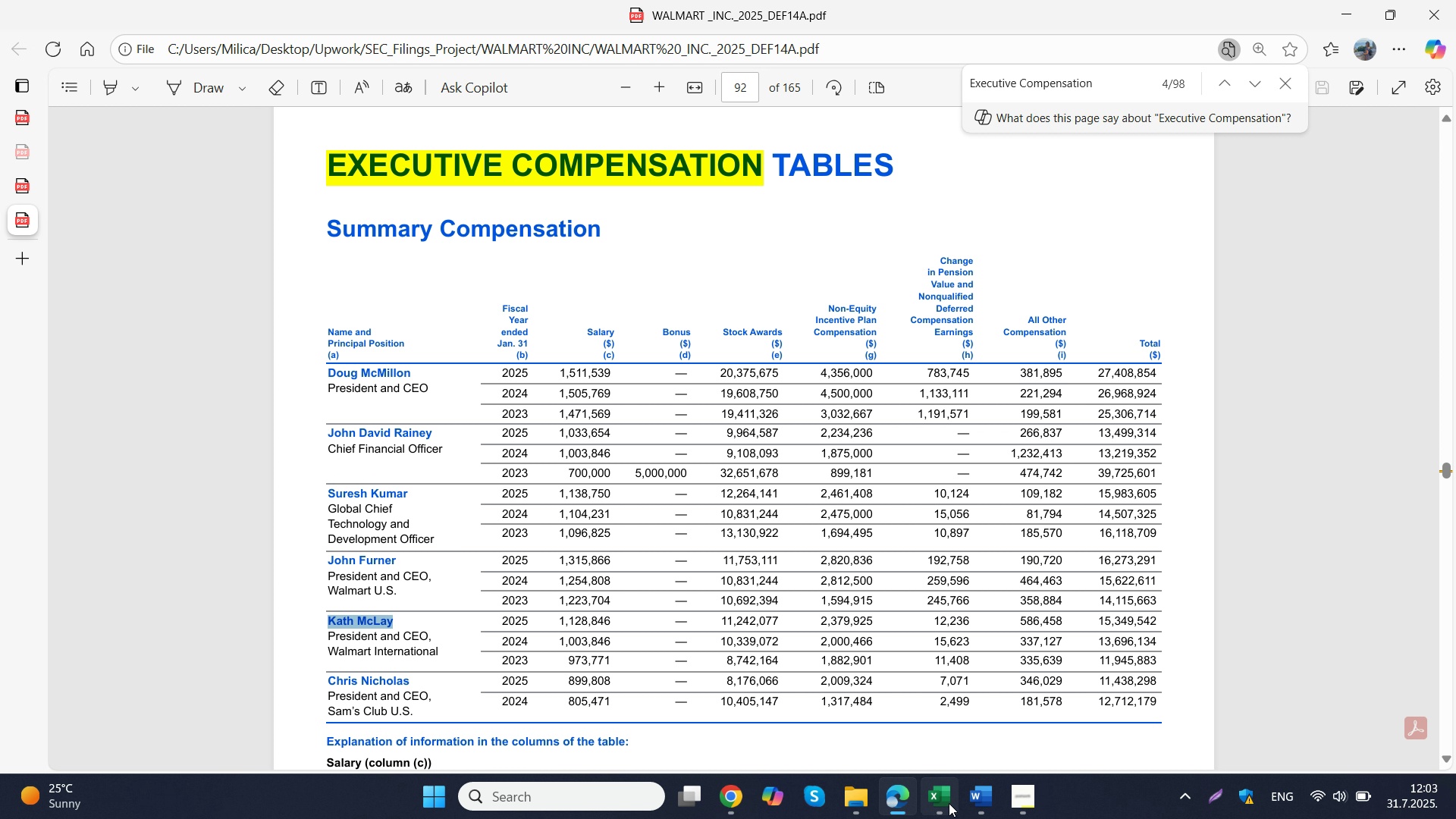 
left_click([949, 803])
 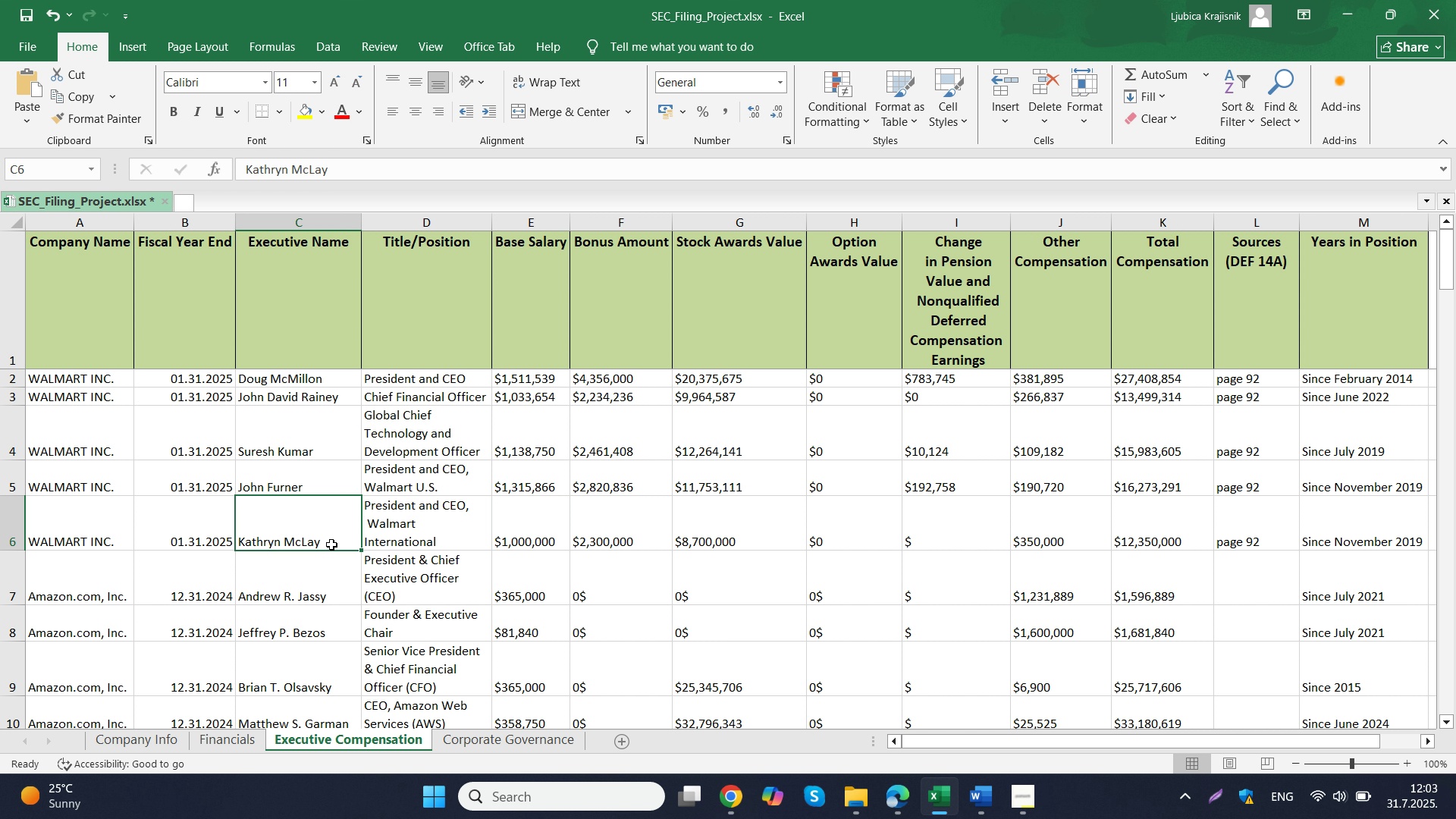 
double_click([331, 544])
 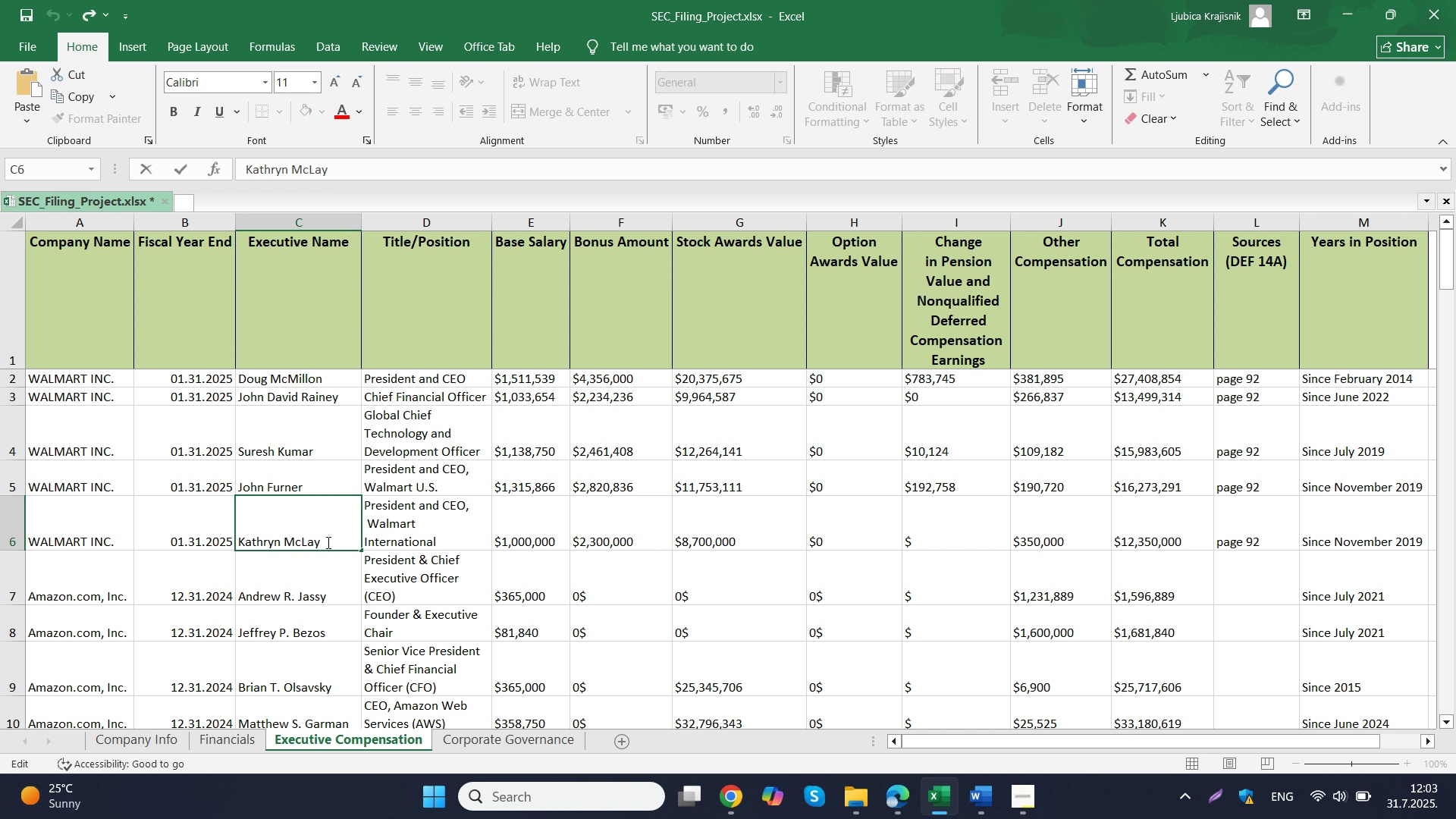 
left_click_drag(start_coordinate=[328, 542], to_coordinate=[237, 543])
 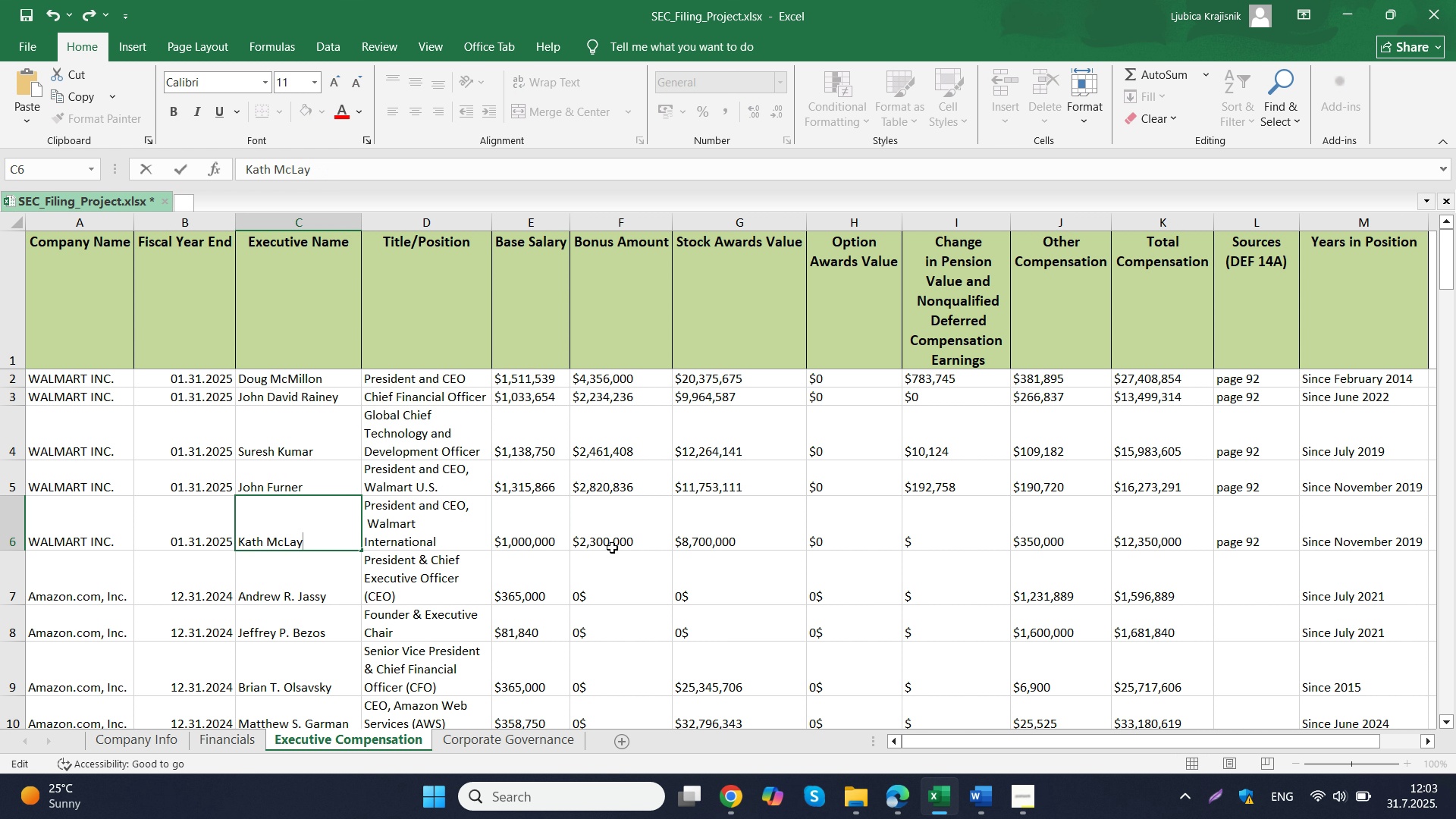 
key(Control+ControlLeft)
 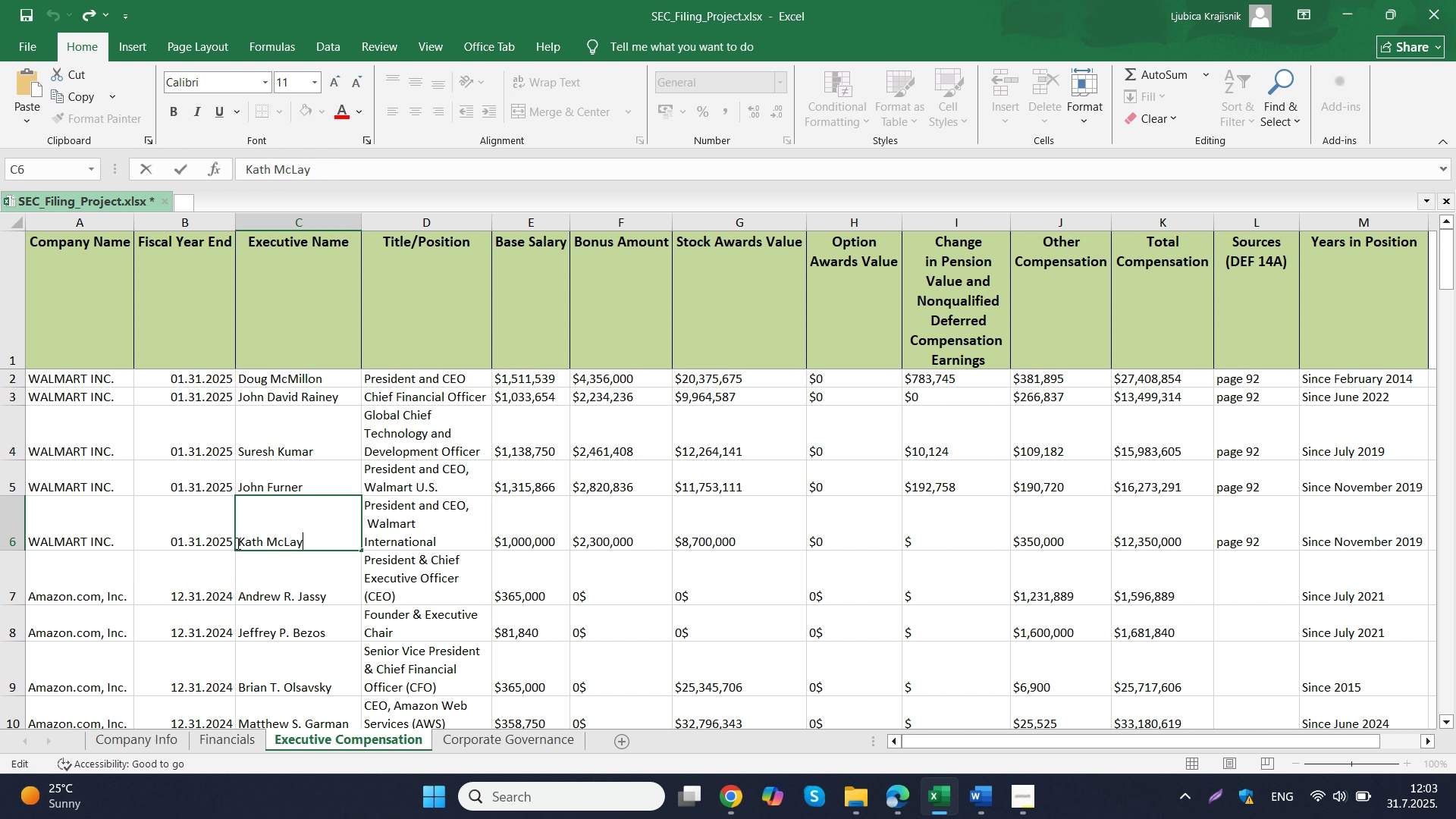 
key(Control+V)
 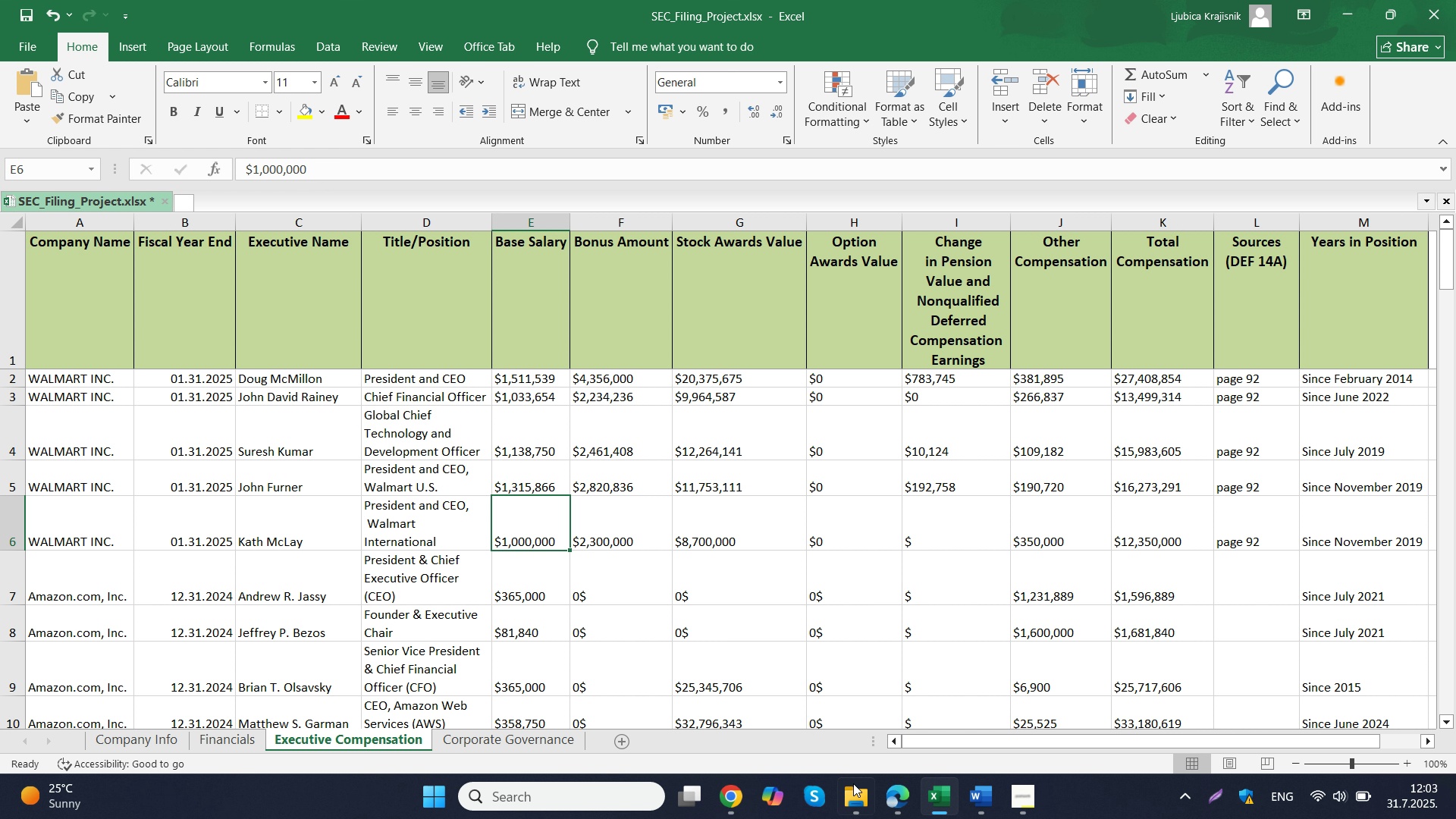 
left_click([893, 810])
 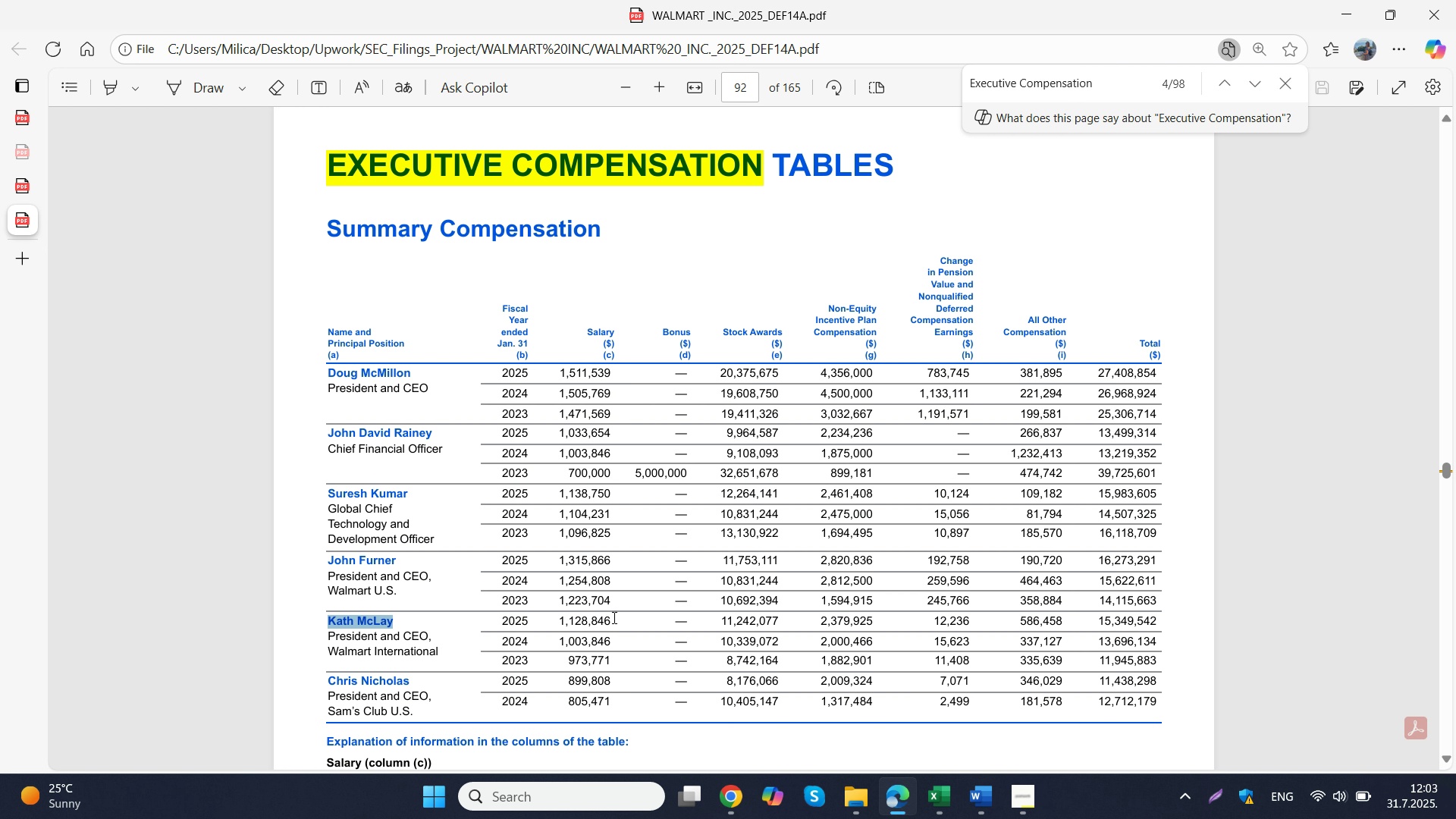 
left_click_drag(start_coordinate=[613, 620], to_coordinate=[558, 615])
 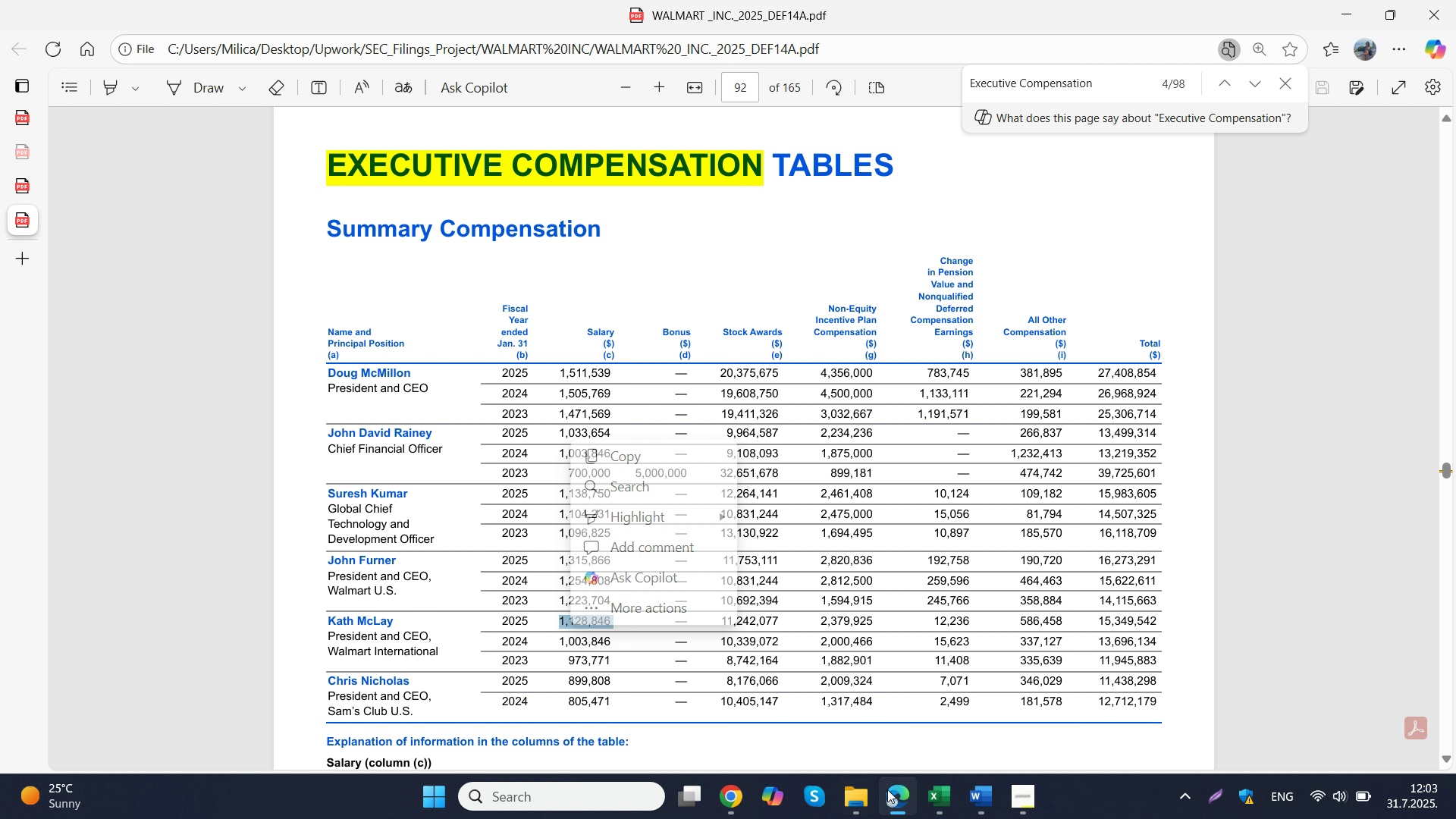 
key(Control+ControlLeft)
 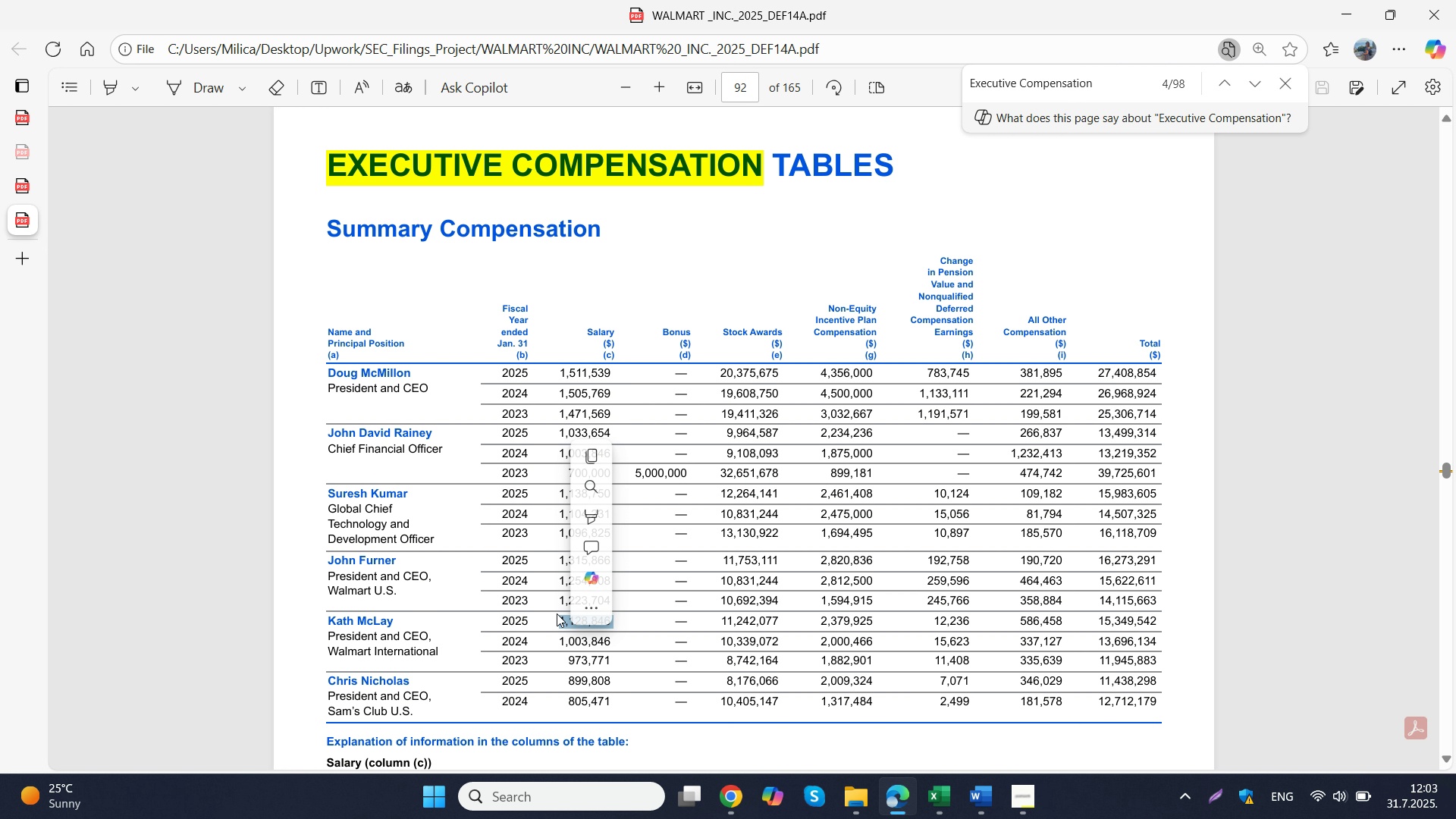 
key(Control+C)
 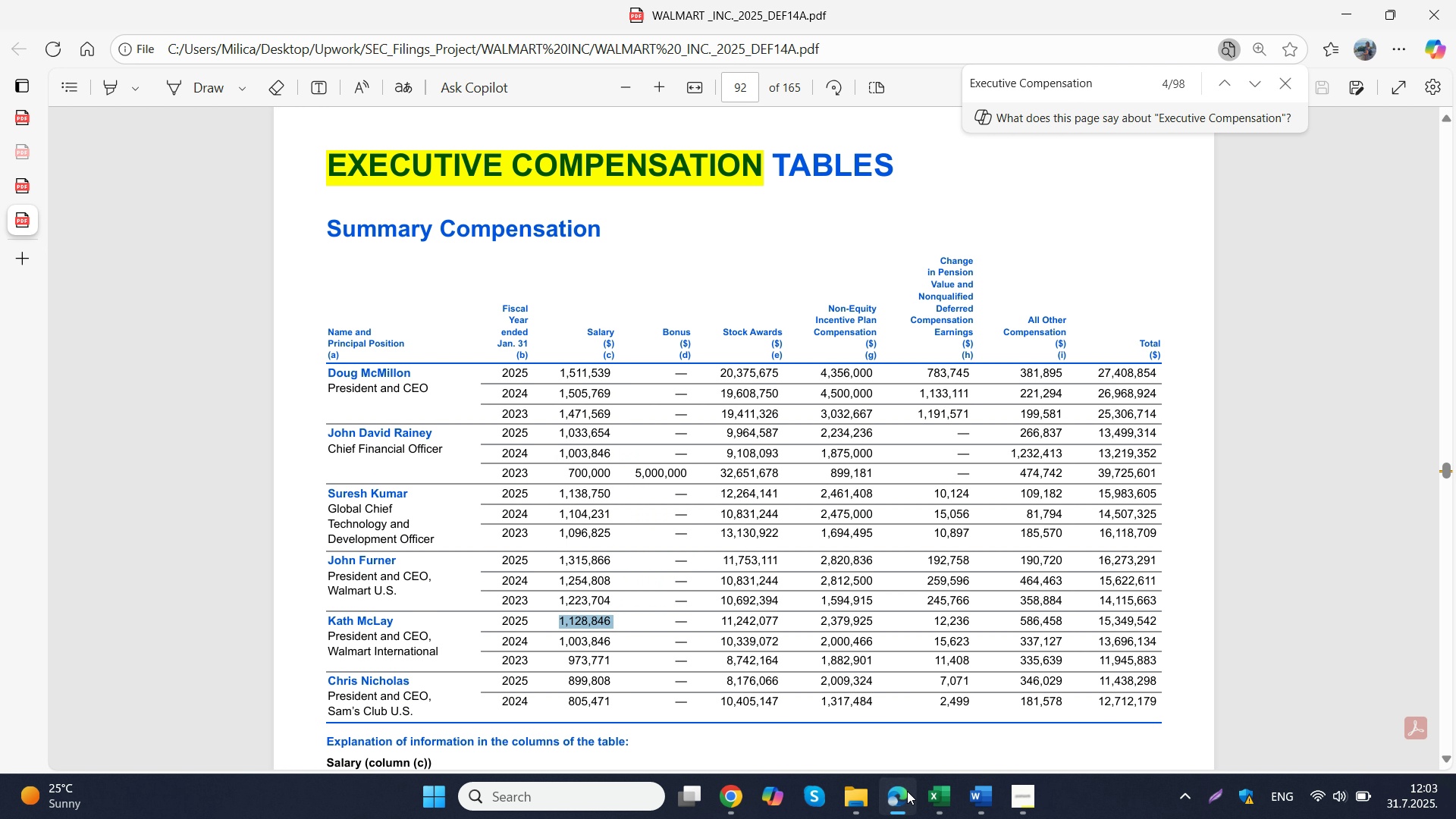 
left_click([907, 791])
 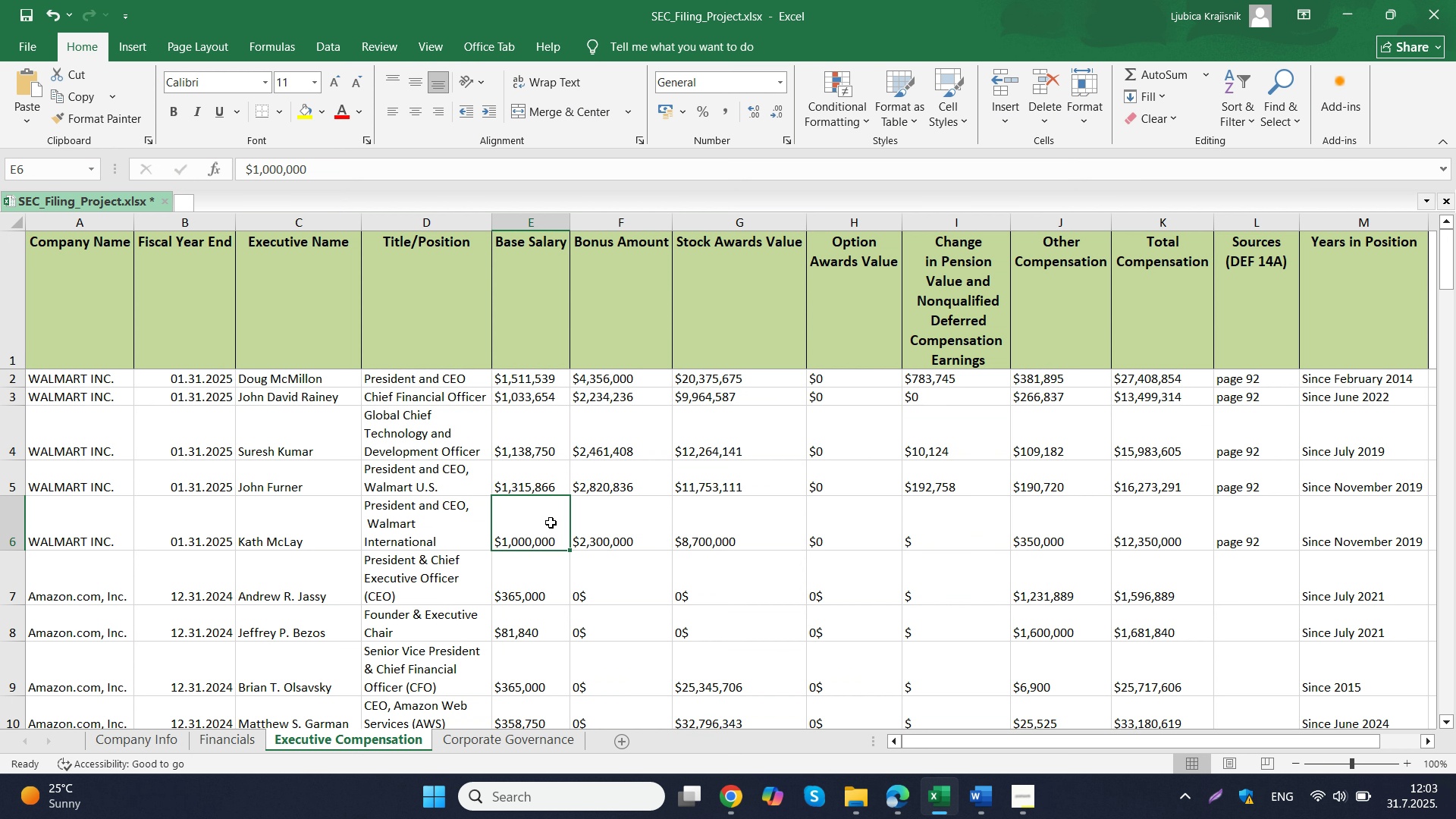 
double_click([551, 522])
 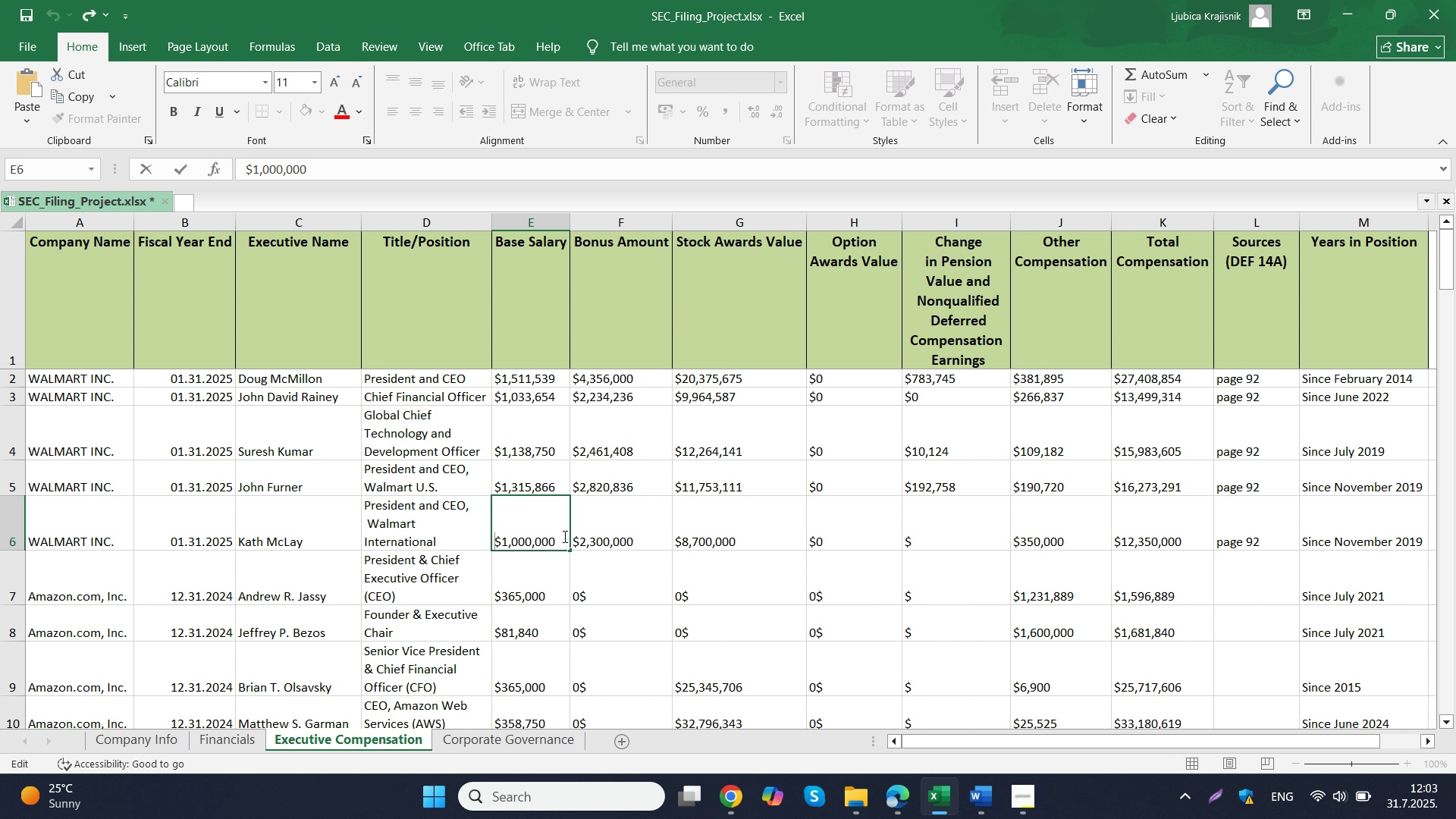 
left_click_drag(start_coordinate=[563, 536], to_coordinate=[503, 537])
 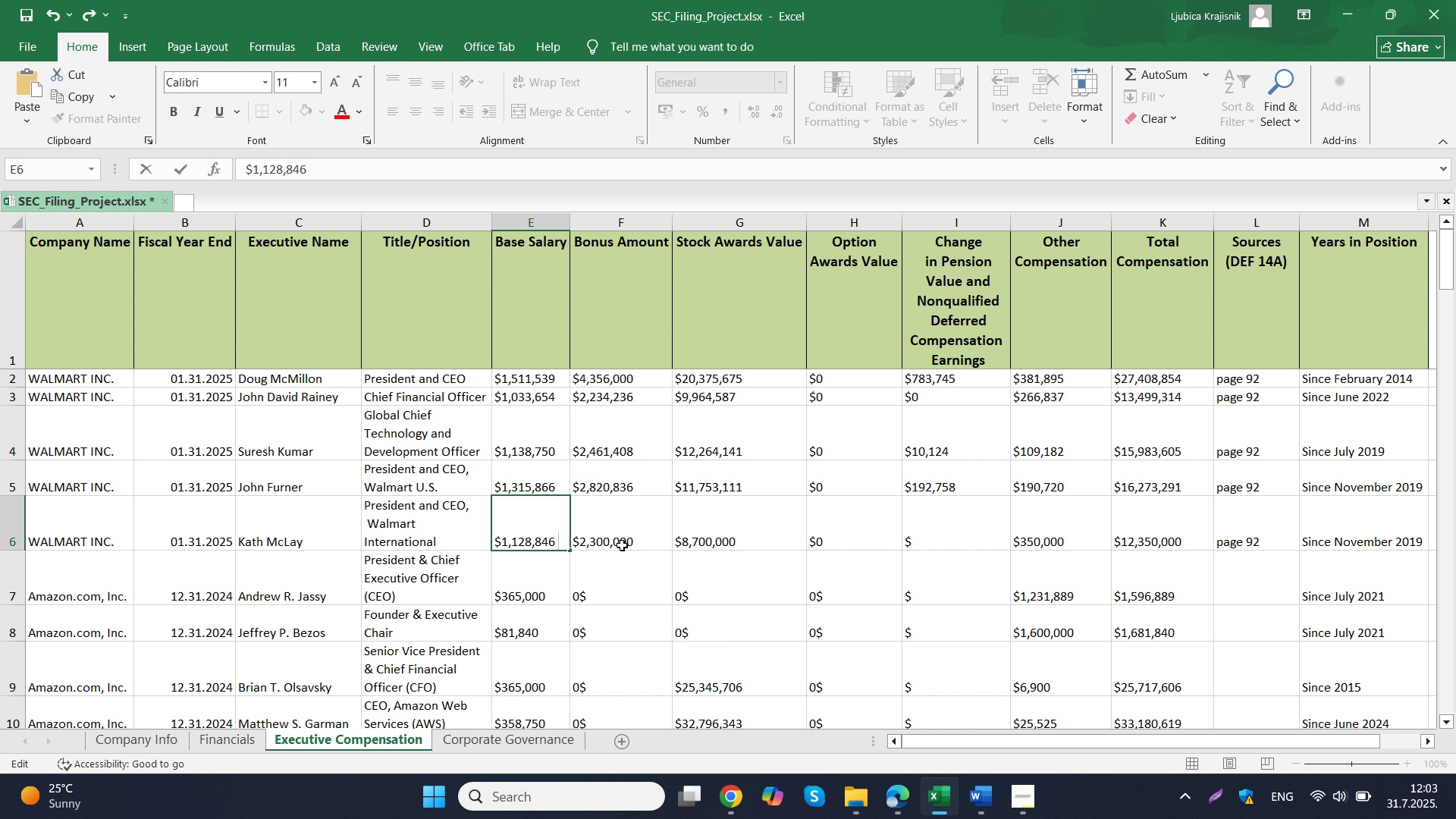 
key(Control+V)
 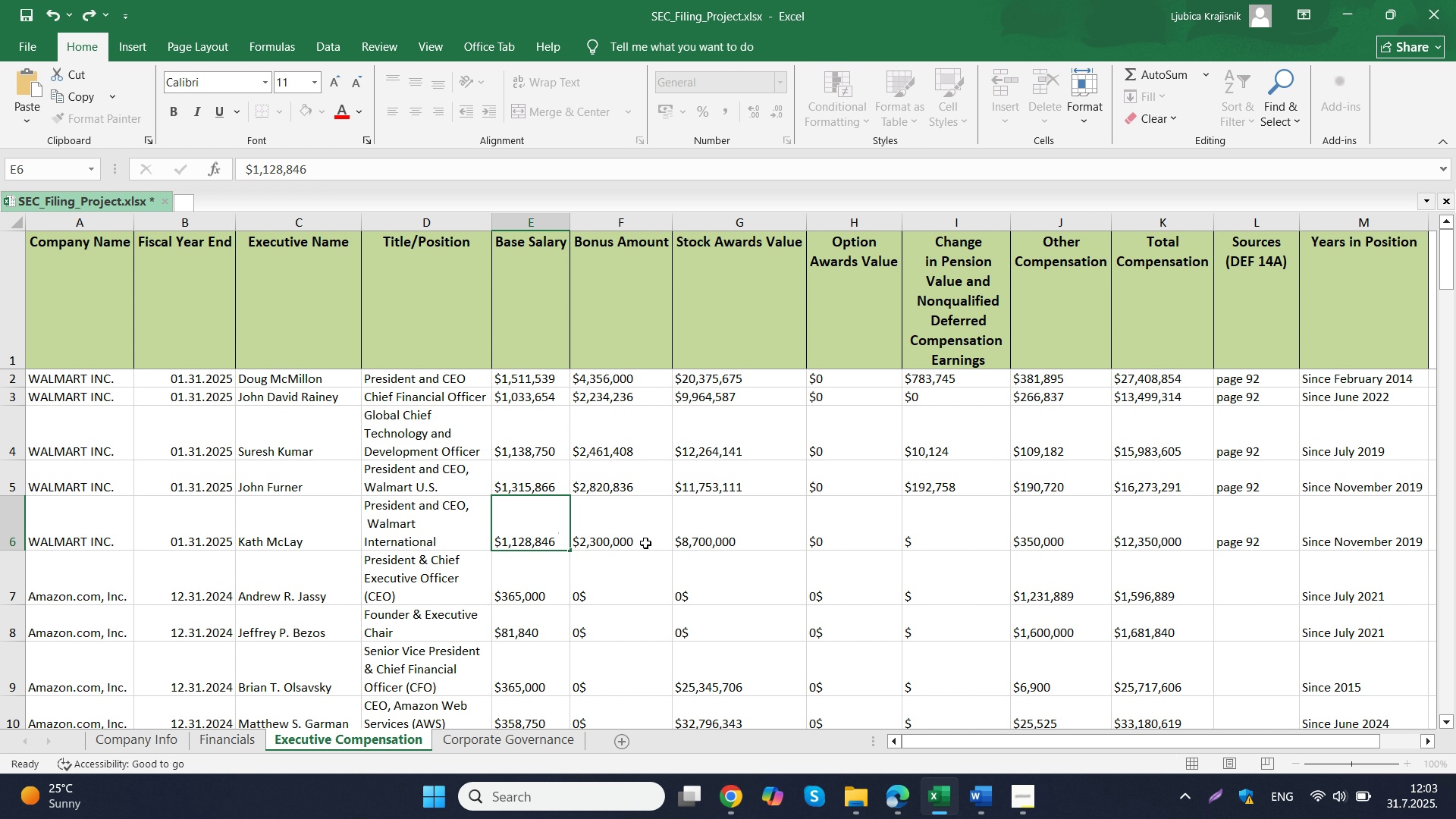 
left_click([645, 543])
 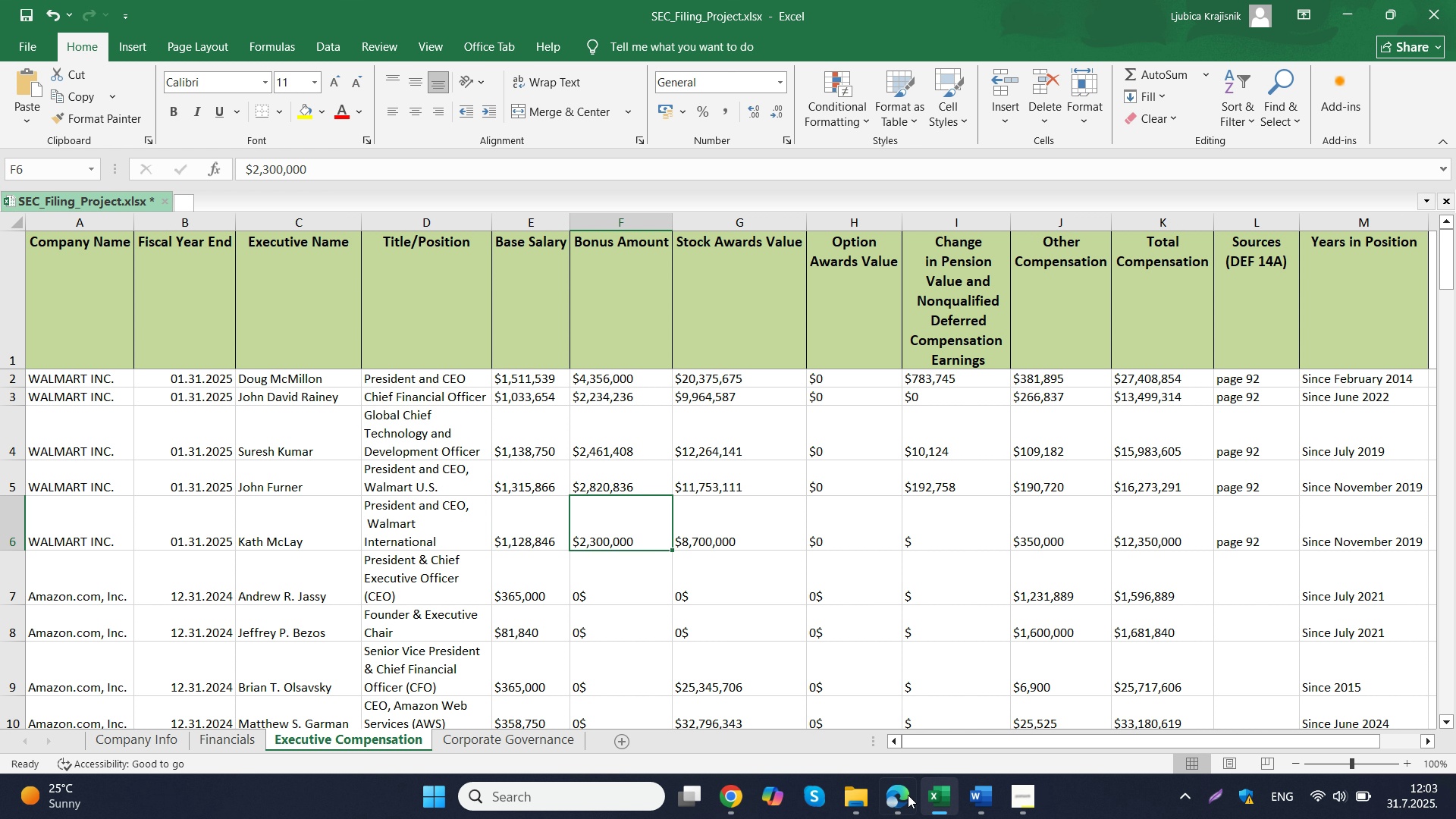 
left_click([903, 798])
 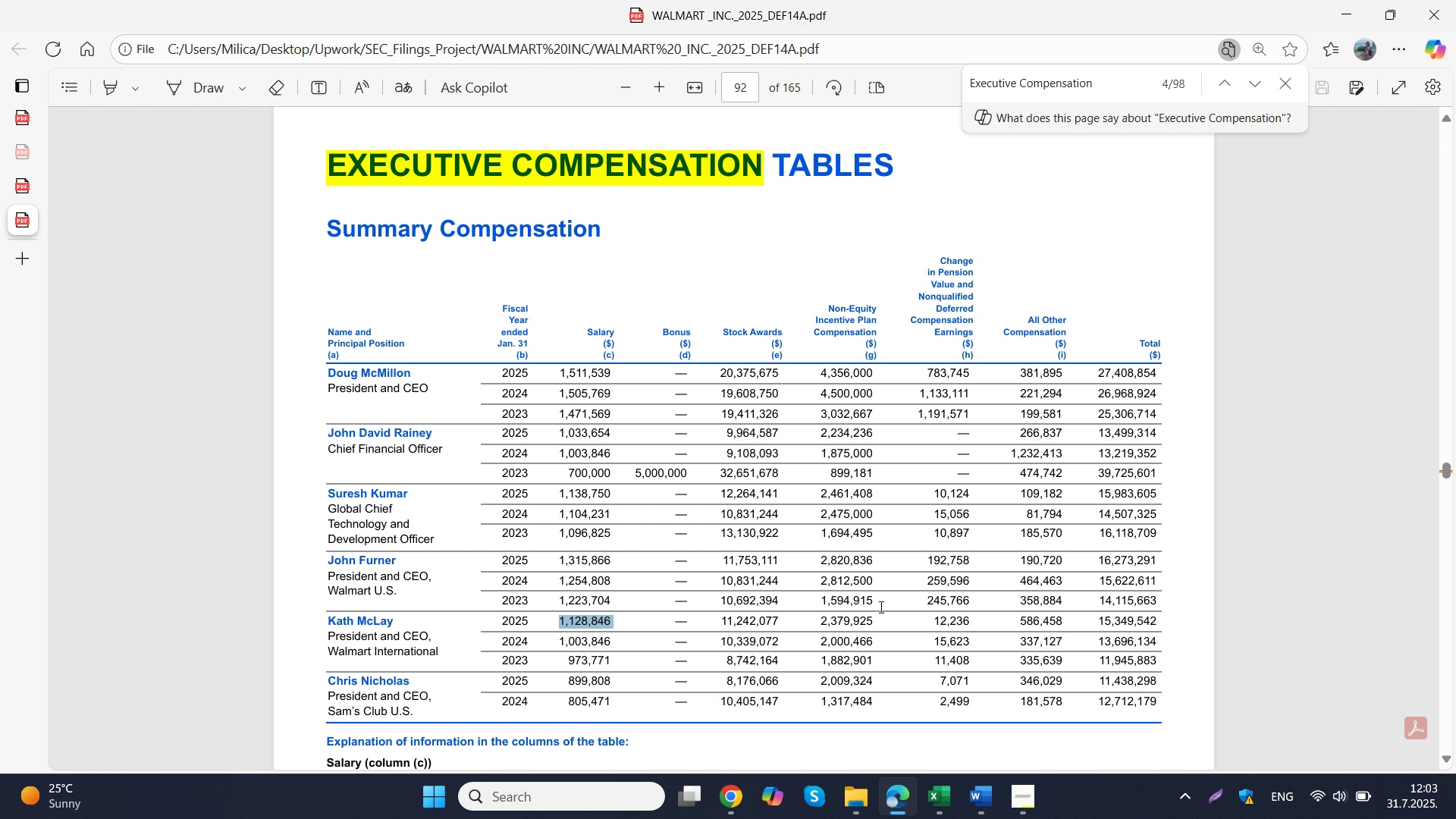 
left_click_drag(start_coordinate=[880, 620], to_coordinate=[816, 624])
 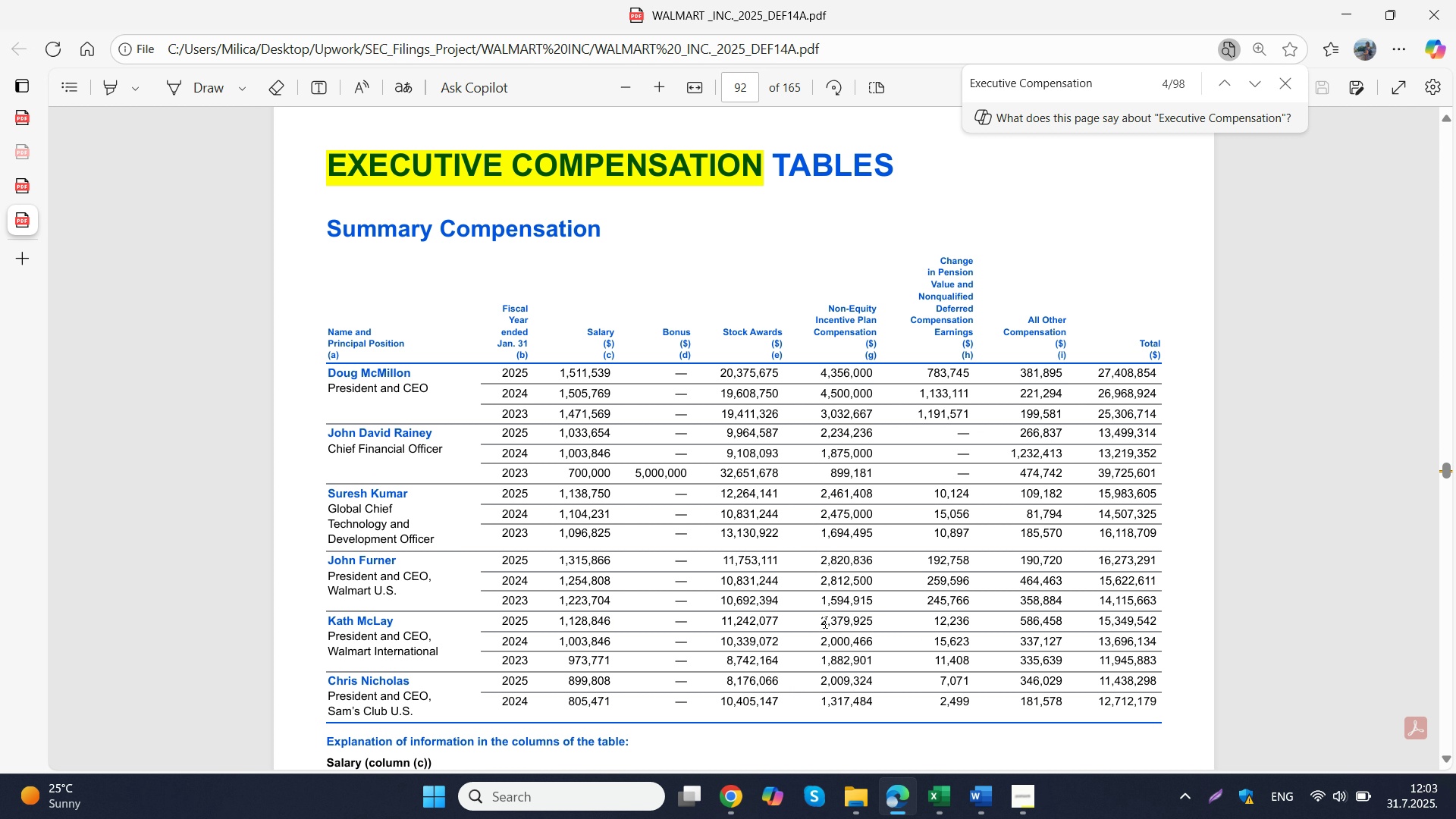 
hold_key(key=ControlLeft, duration=0.31)
 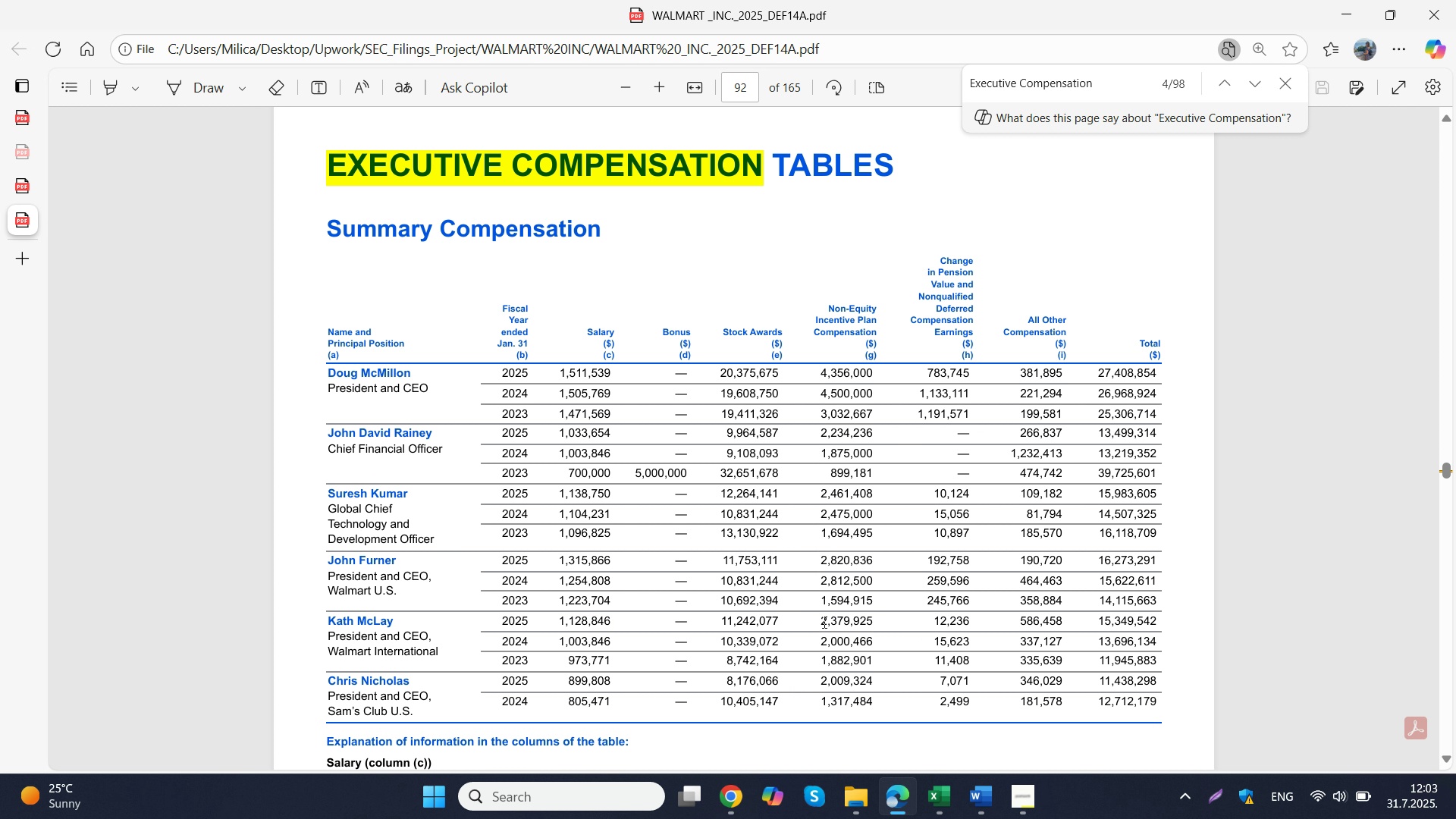 
left_click([821, 623])
 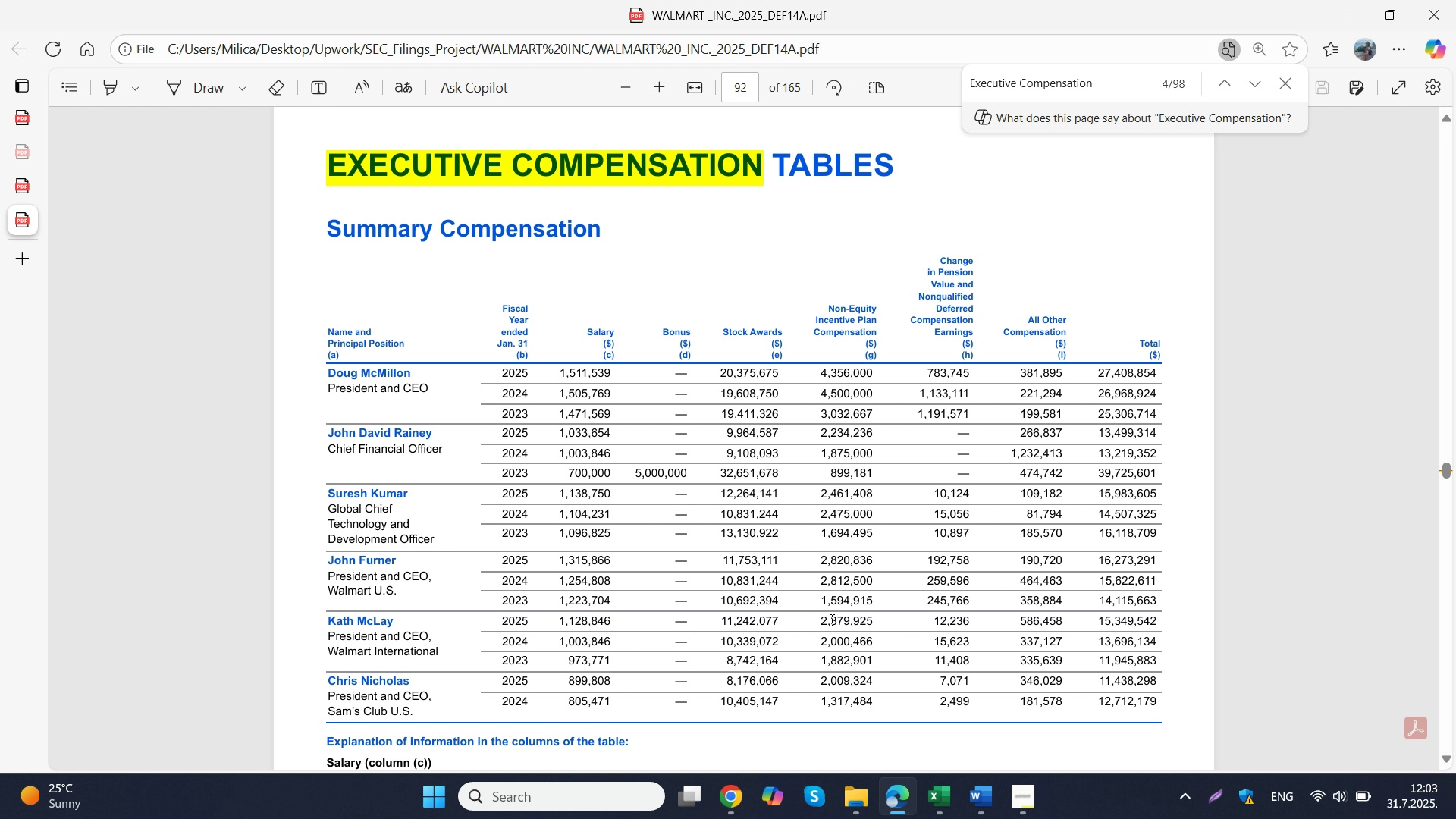 
left_click_drag(start_coordinate=[823, 620], to_coordinate=[868, 620])
 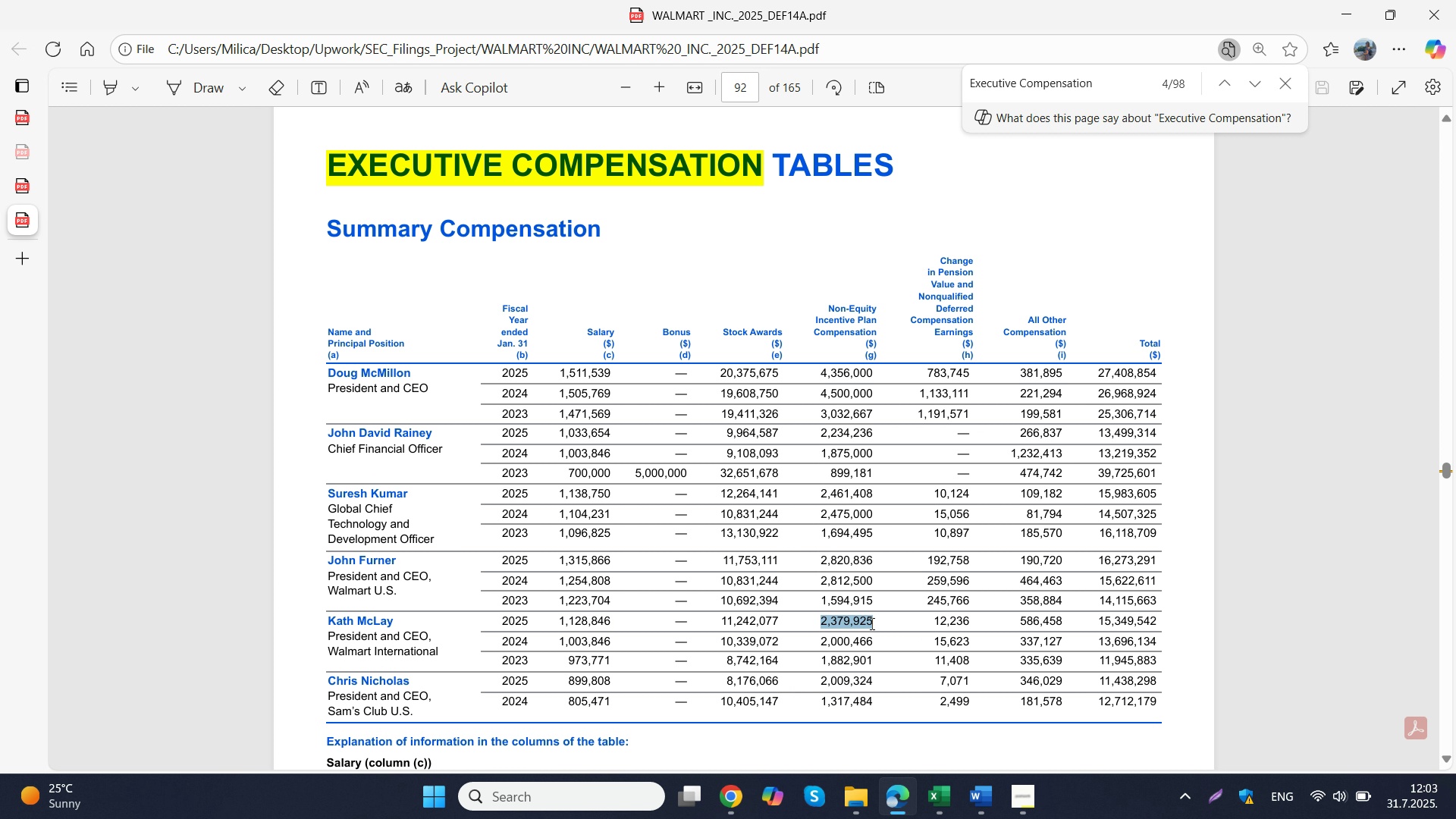 
key(Control+ControlLeft)
 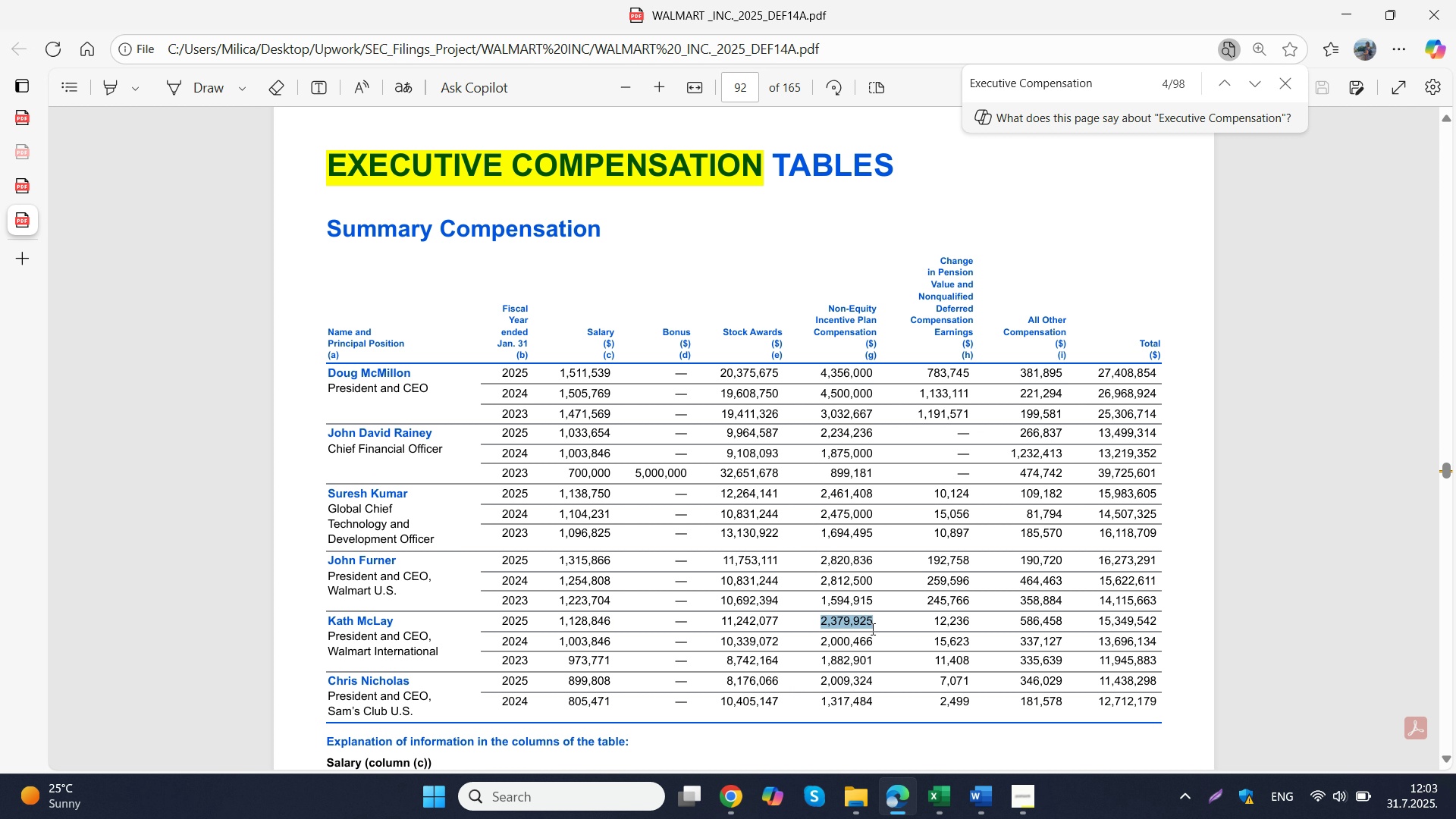 
key(Control+C)
 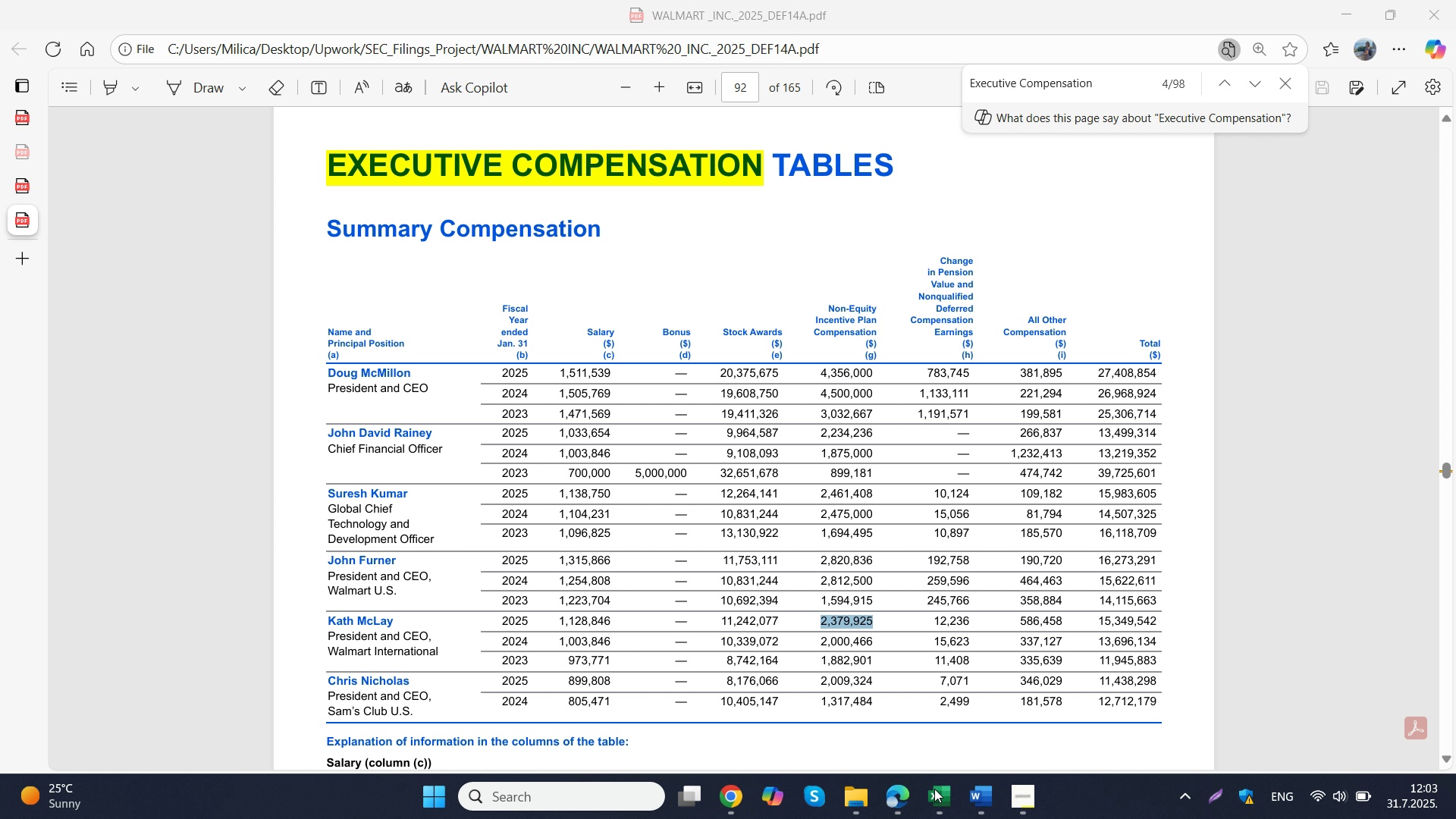 
left_click([934, 801])
 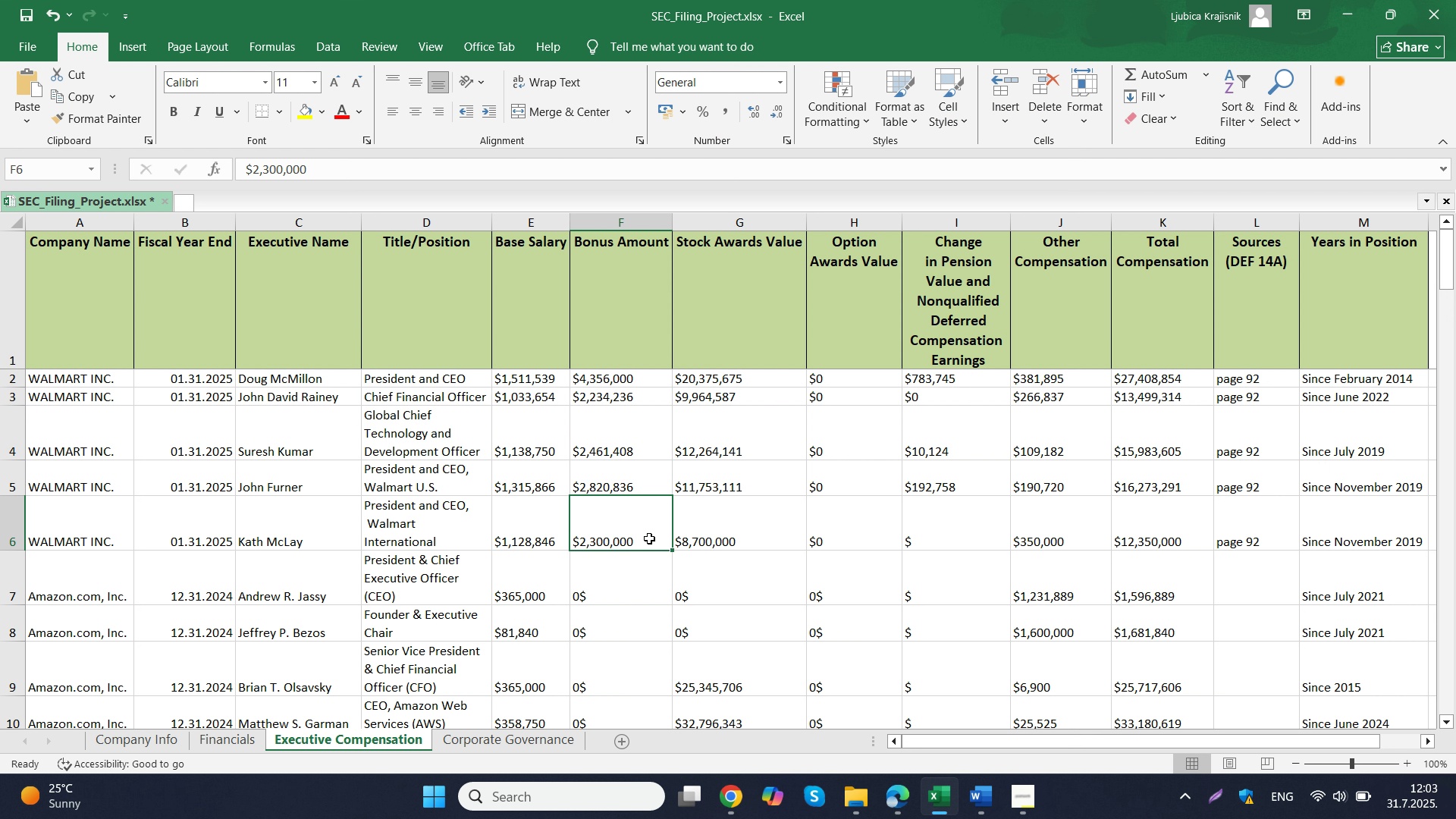 
double_click([649, 538])
 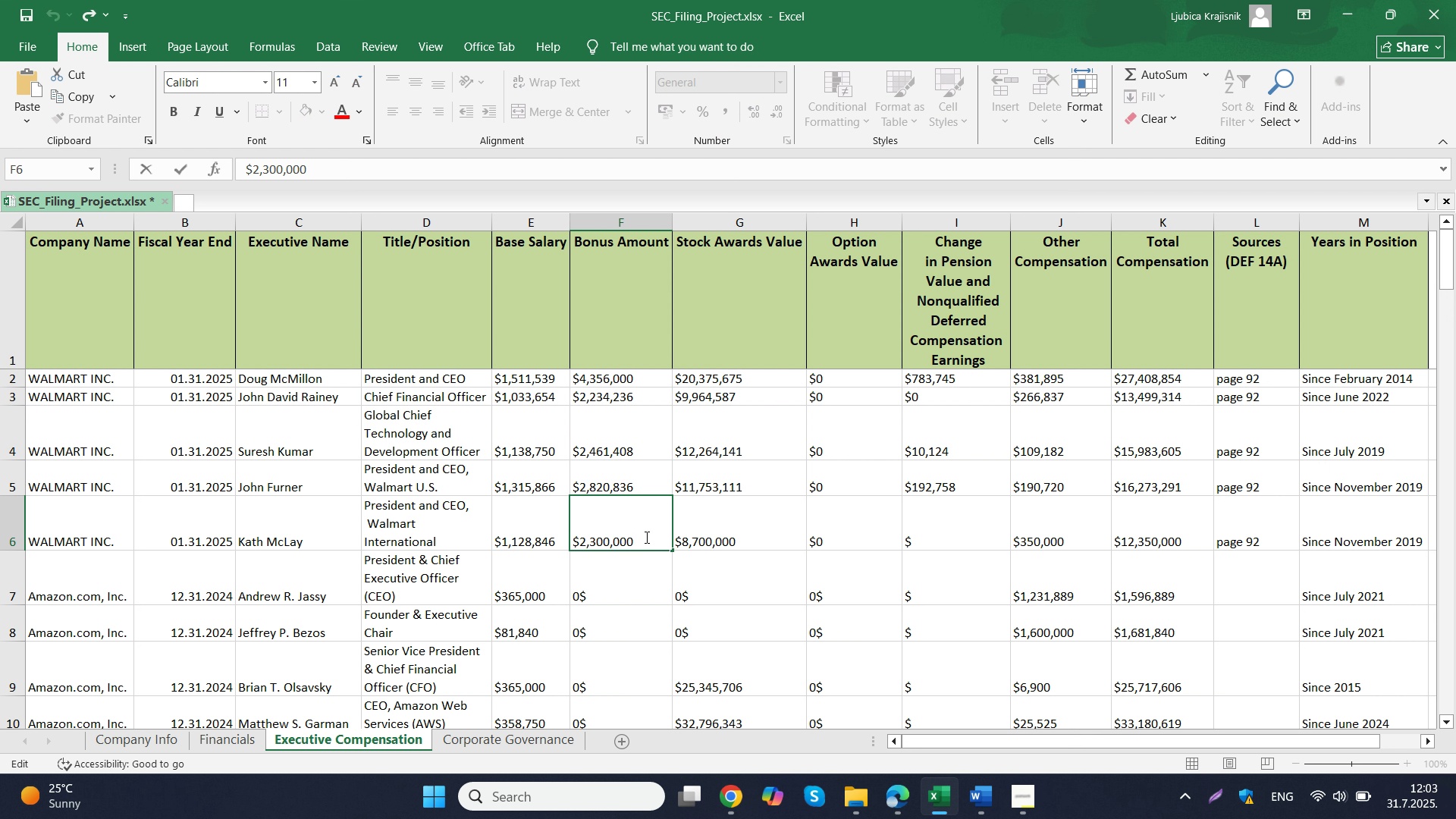 
left_click_drag(start_coordinate=[648, 537], to_coordinate=[581, 538])
 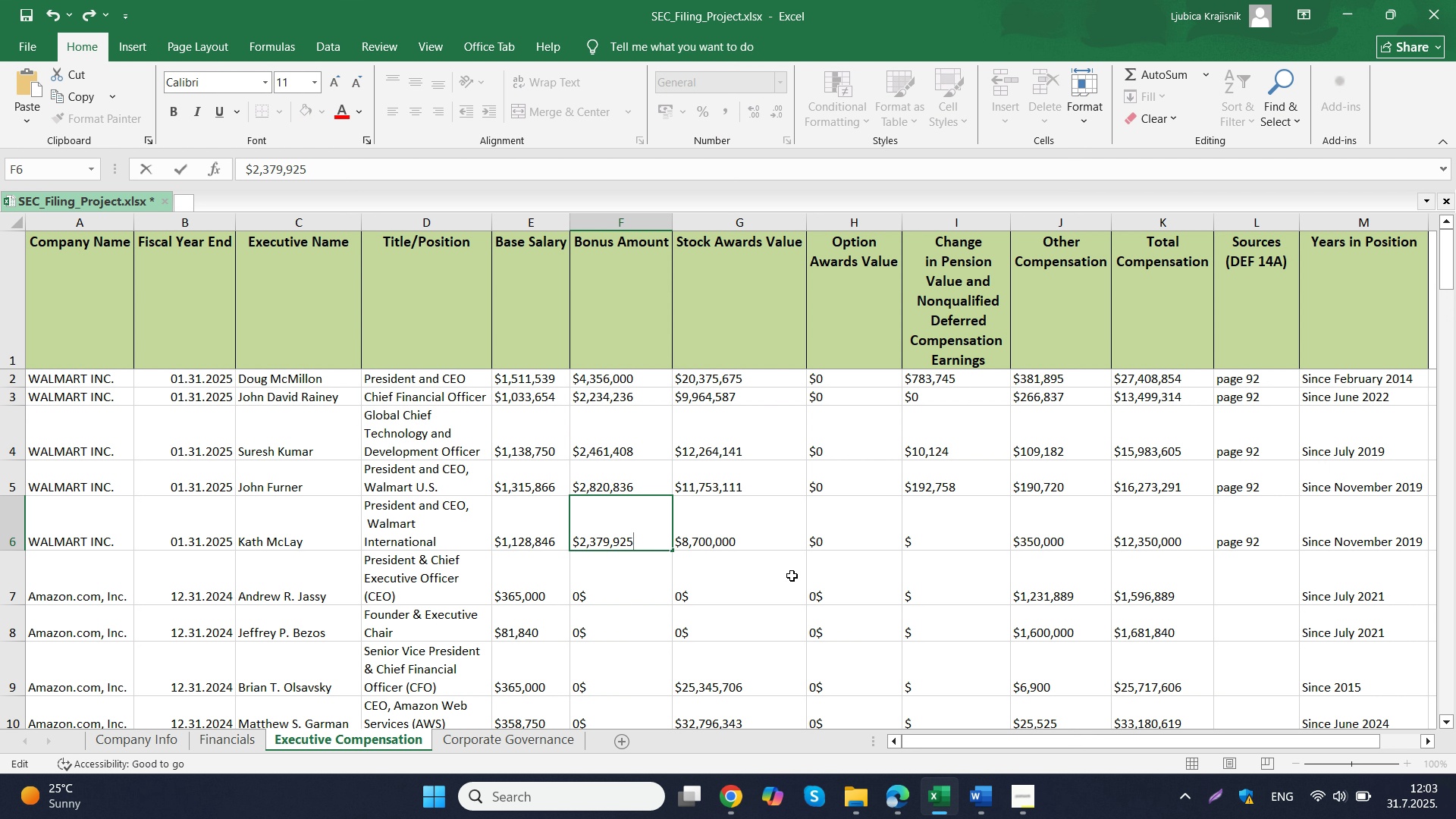 
key(Control+ControlLeft)
 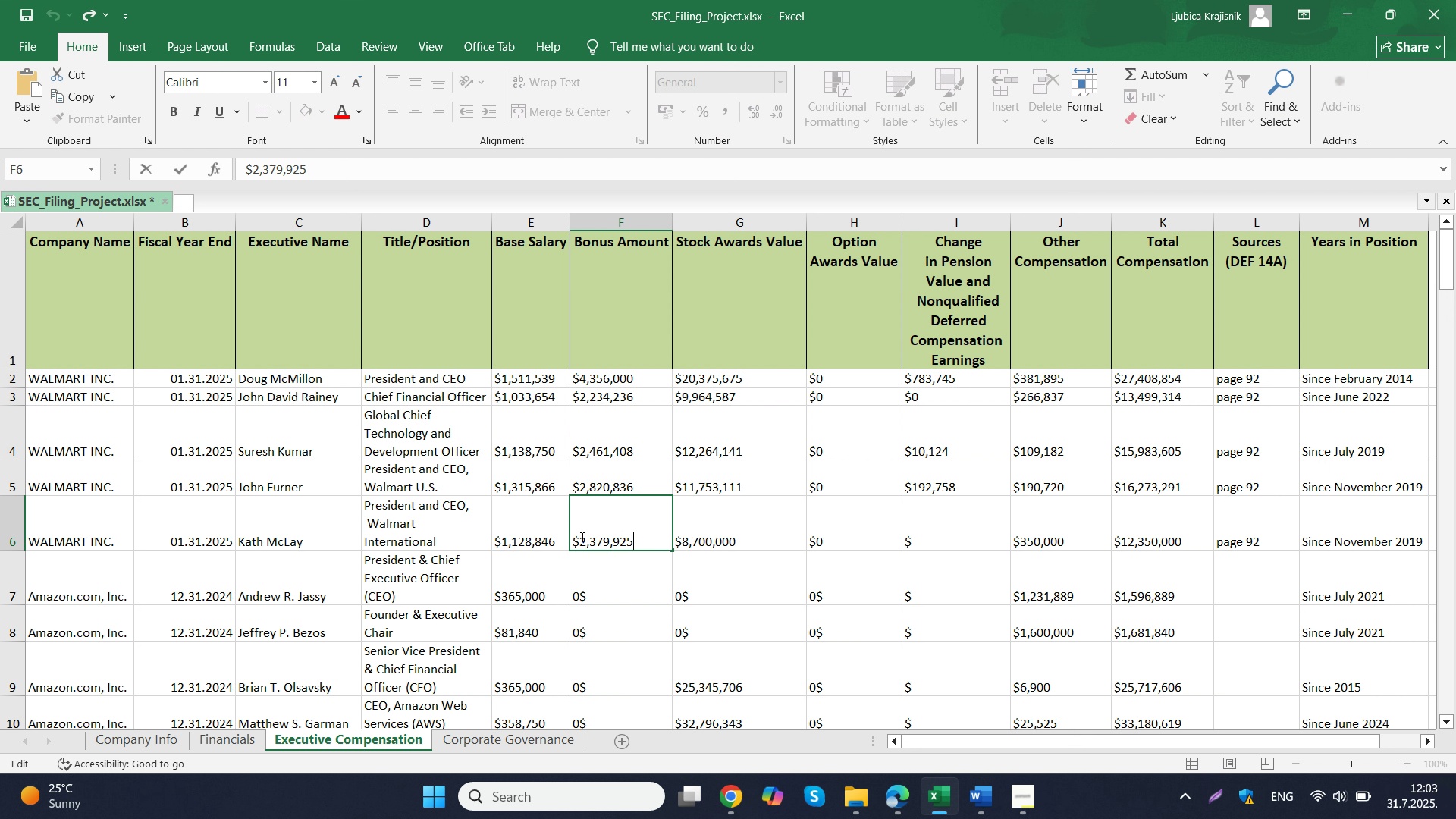 
key(Control+V)
 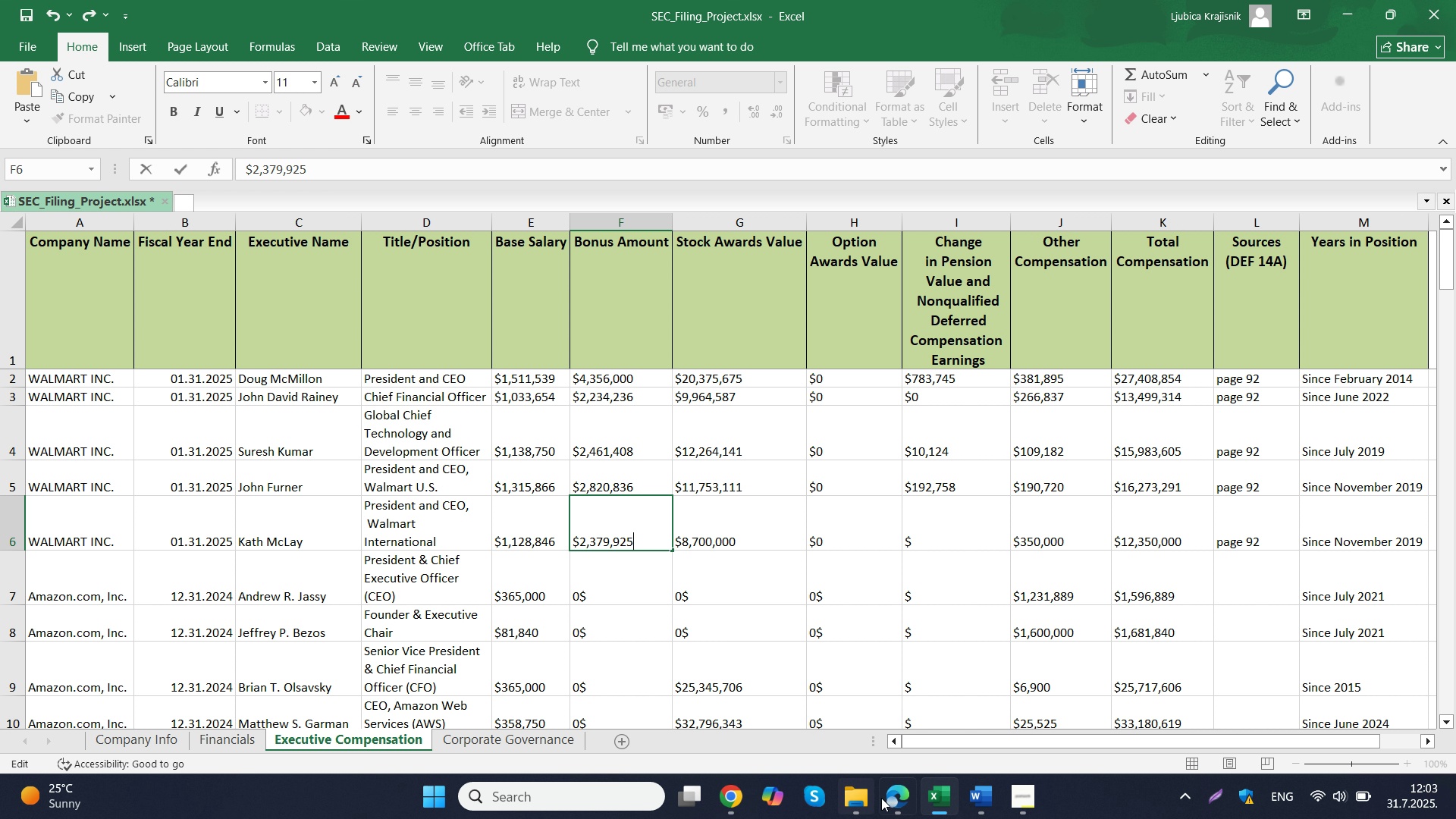 
left_click([888, 799])
 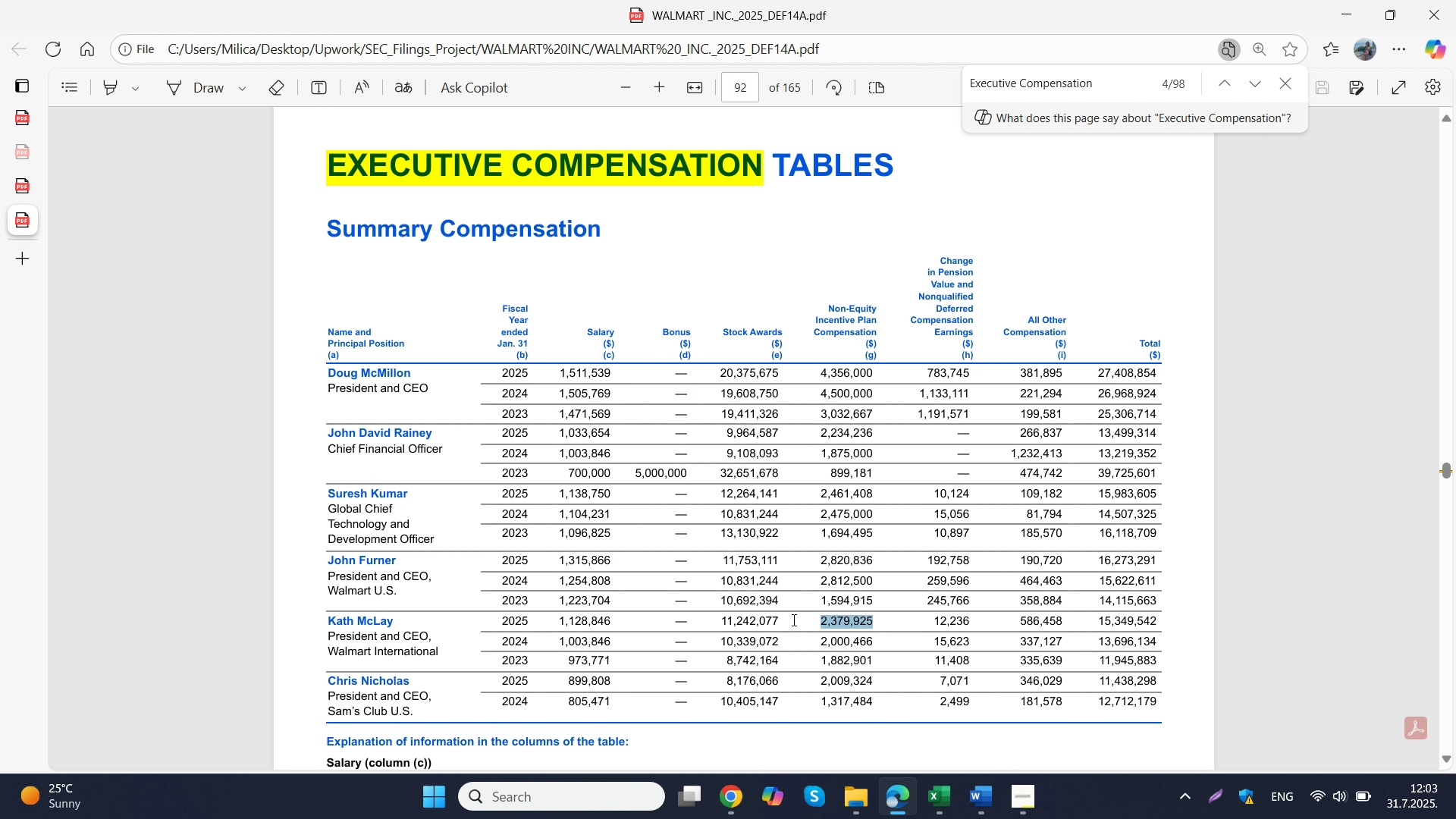 
left_click_drag(start_coordinate=[792, 619], to_coordinate=[714, 623])
 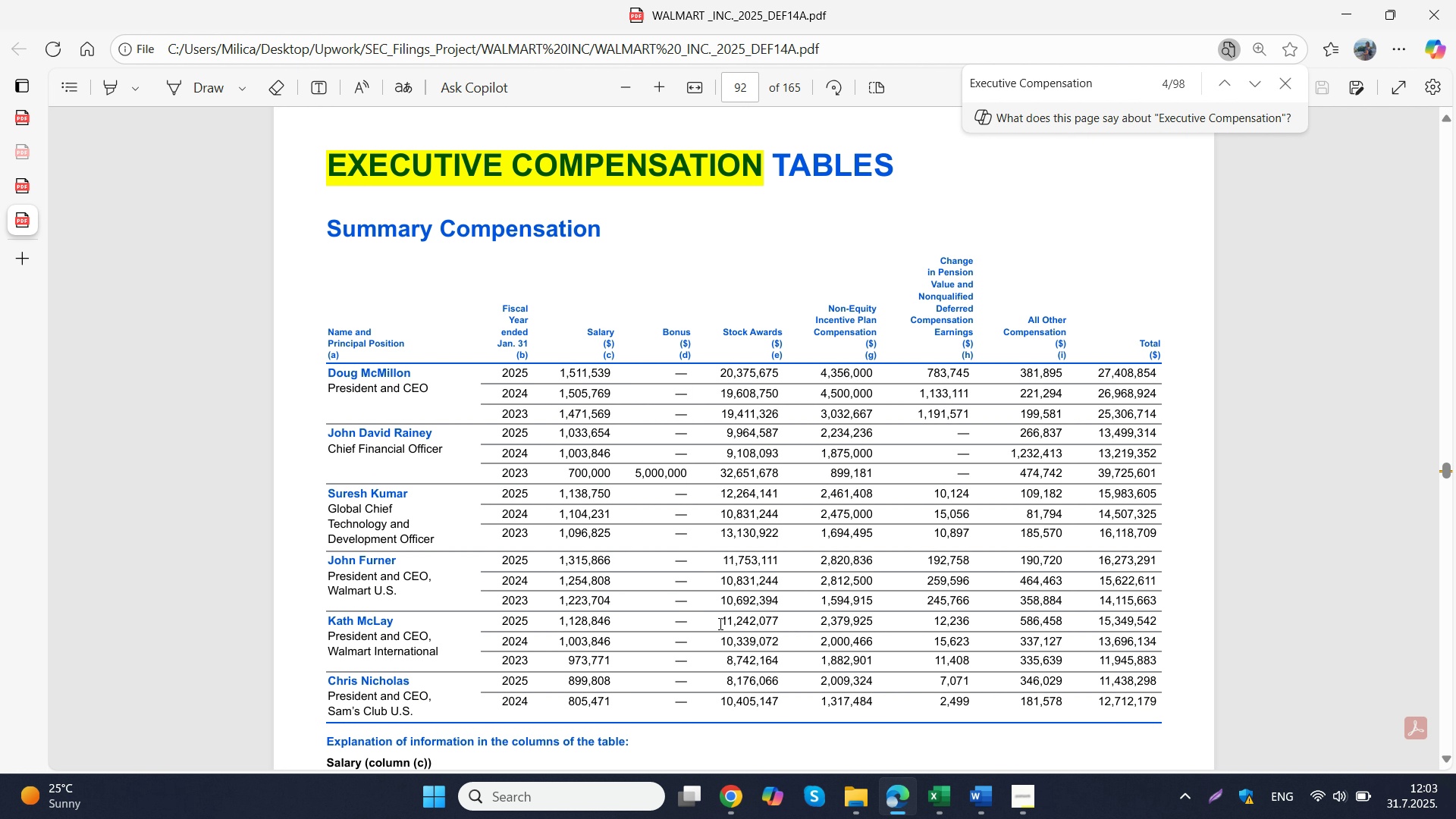 
left_click_drag(start_coordinate=[720, 623], to_coordinate=[784, 620])
 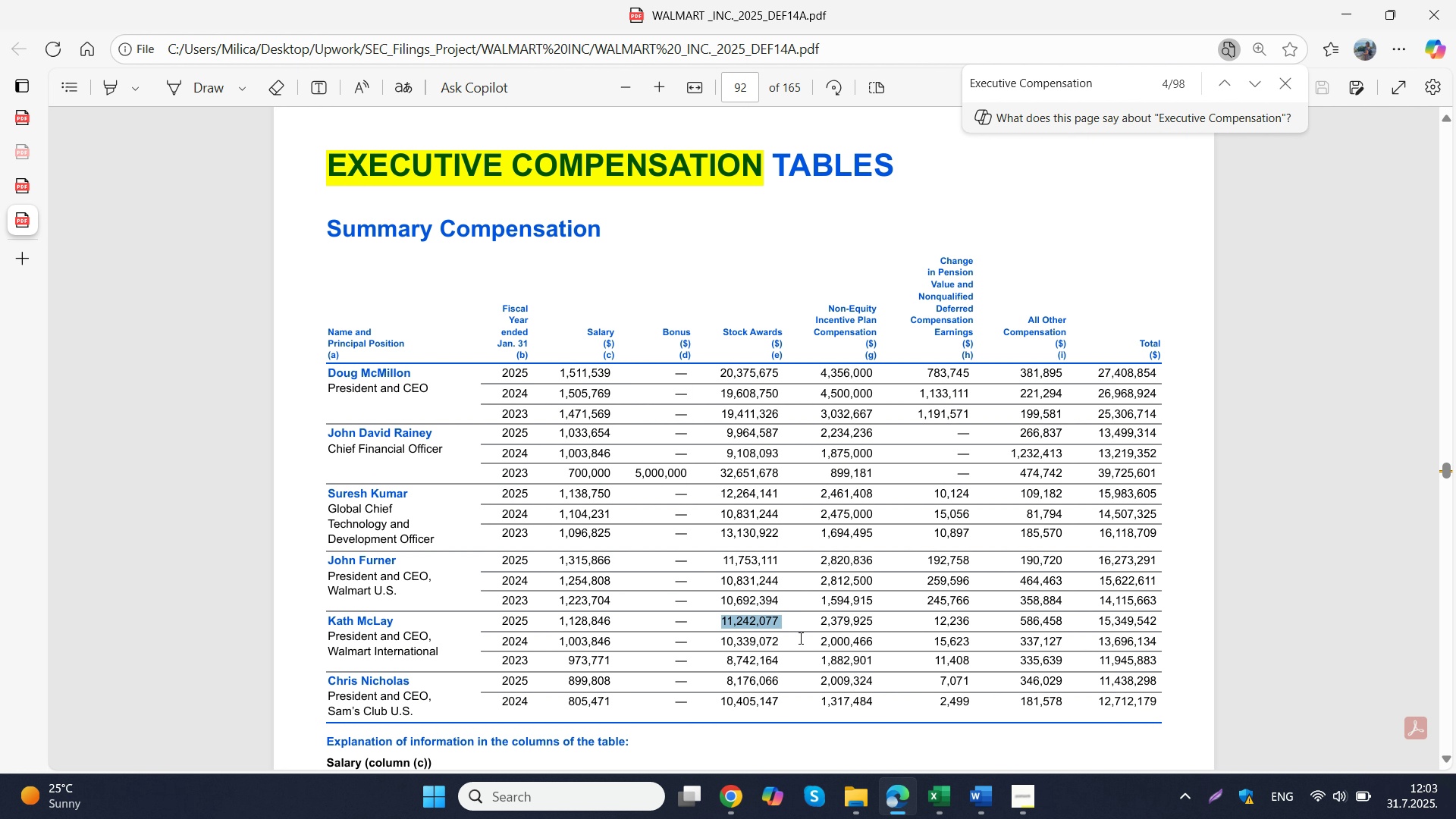 
key(Control+ControlLeft)
 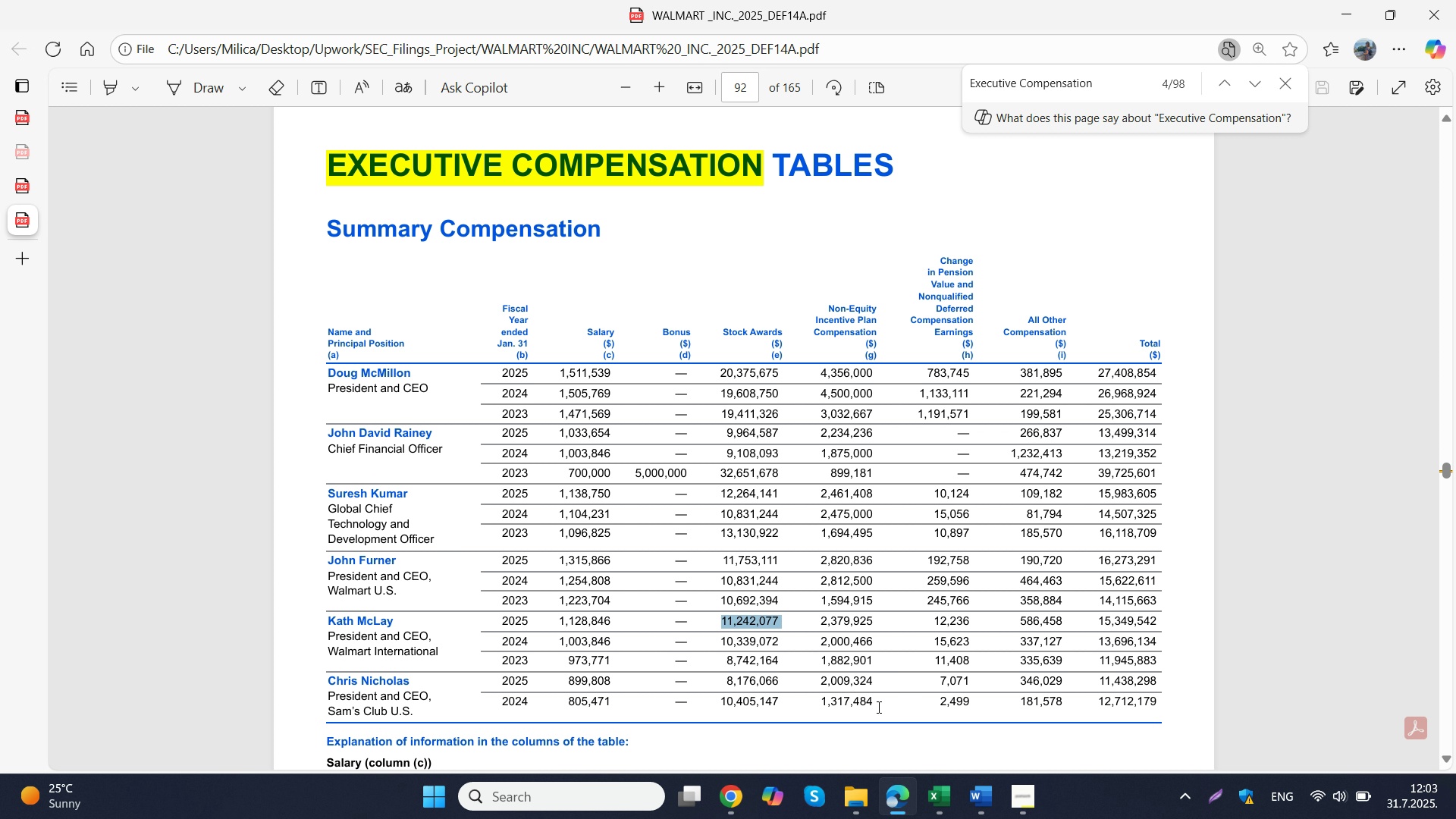 
key(Control+C)
 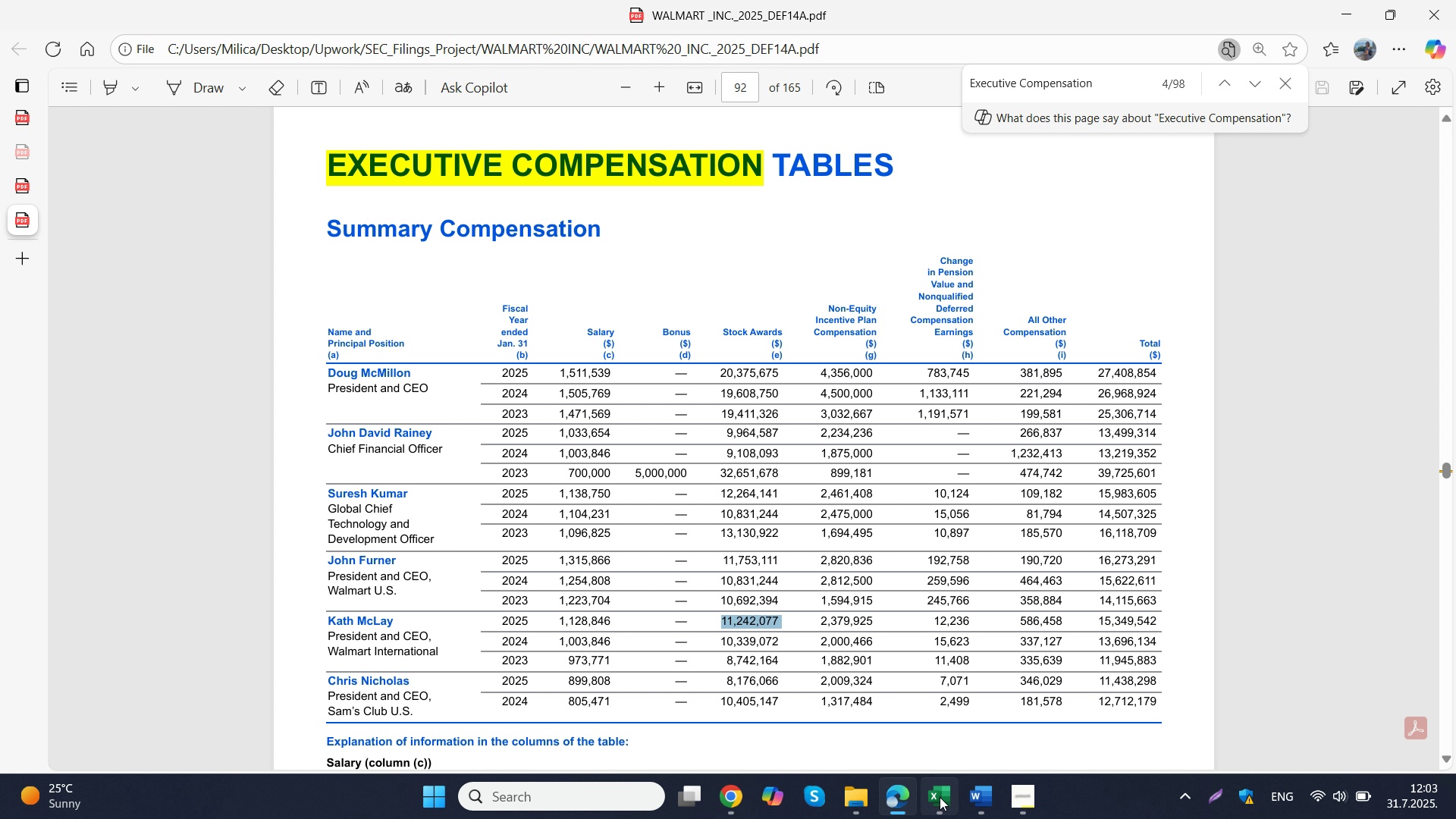 
left_click([940, 797])
 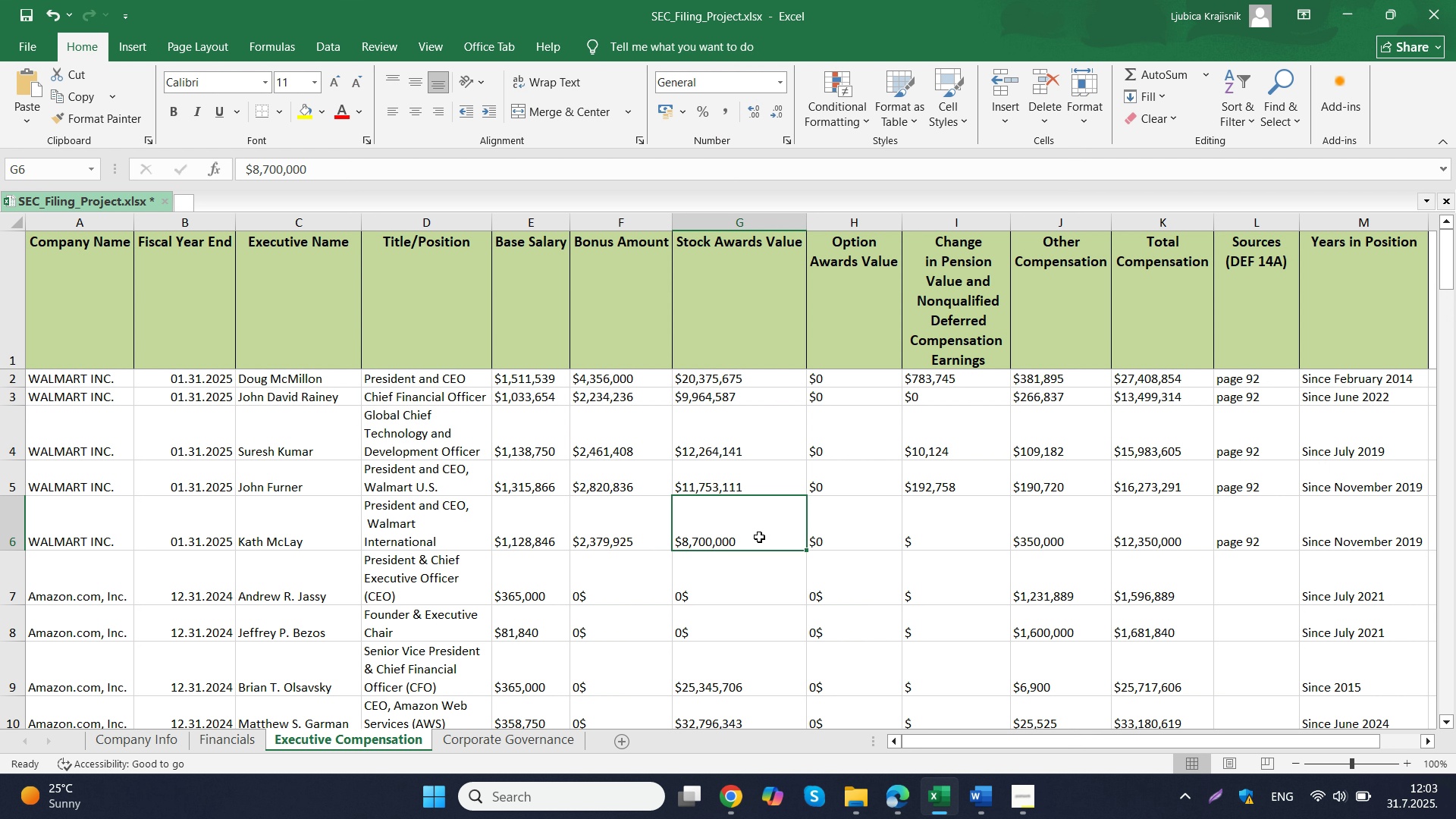 
double_click([759, 539])
 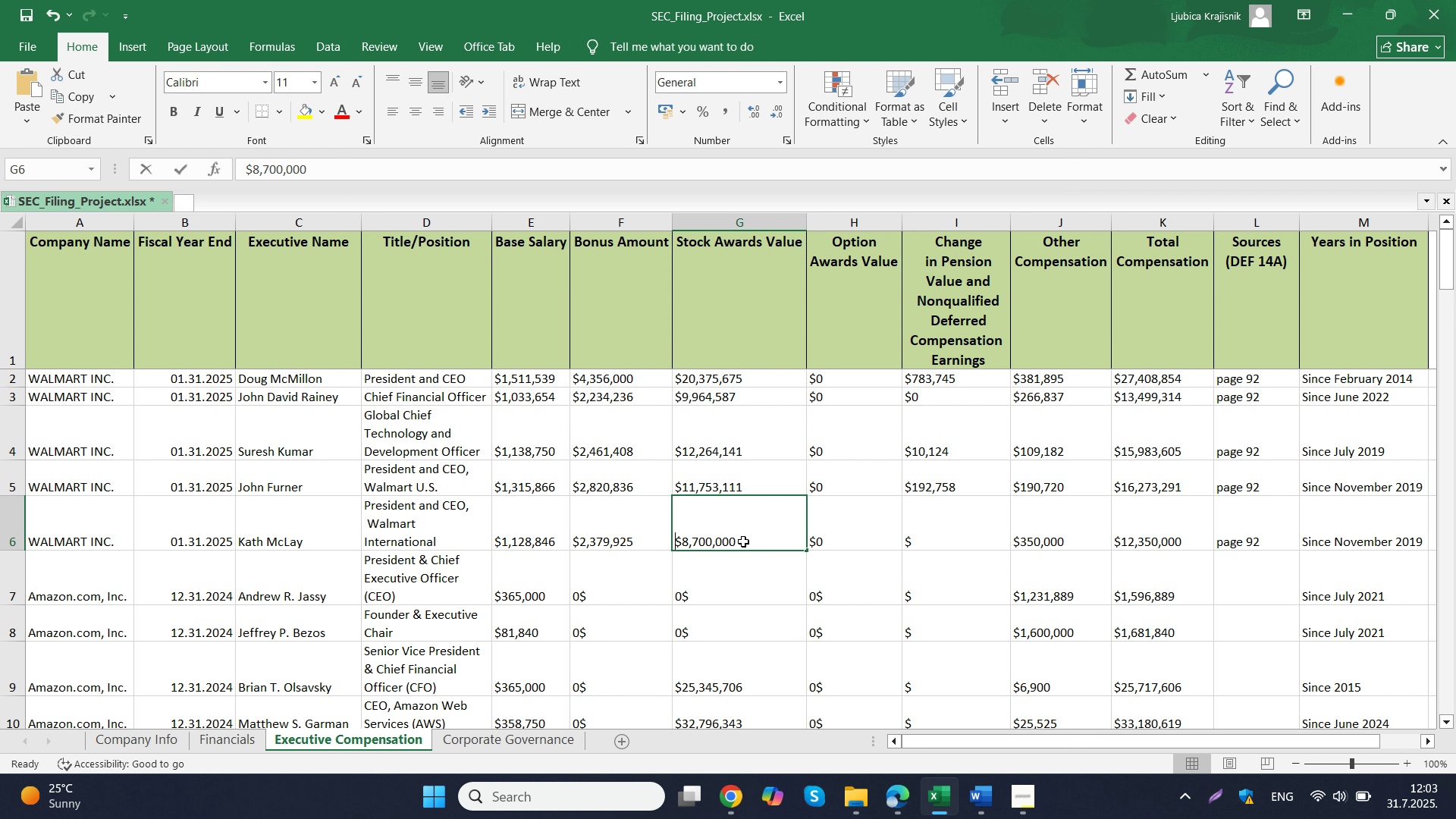 
double_click([743, 541])
 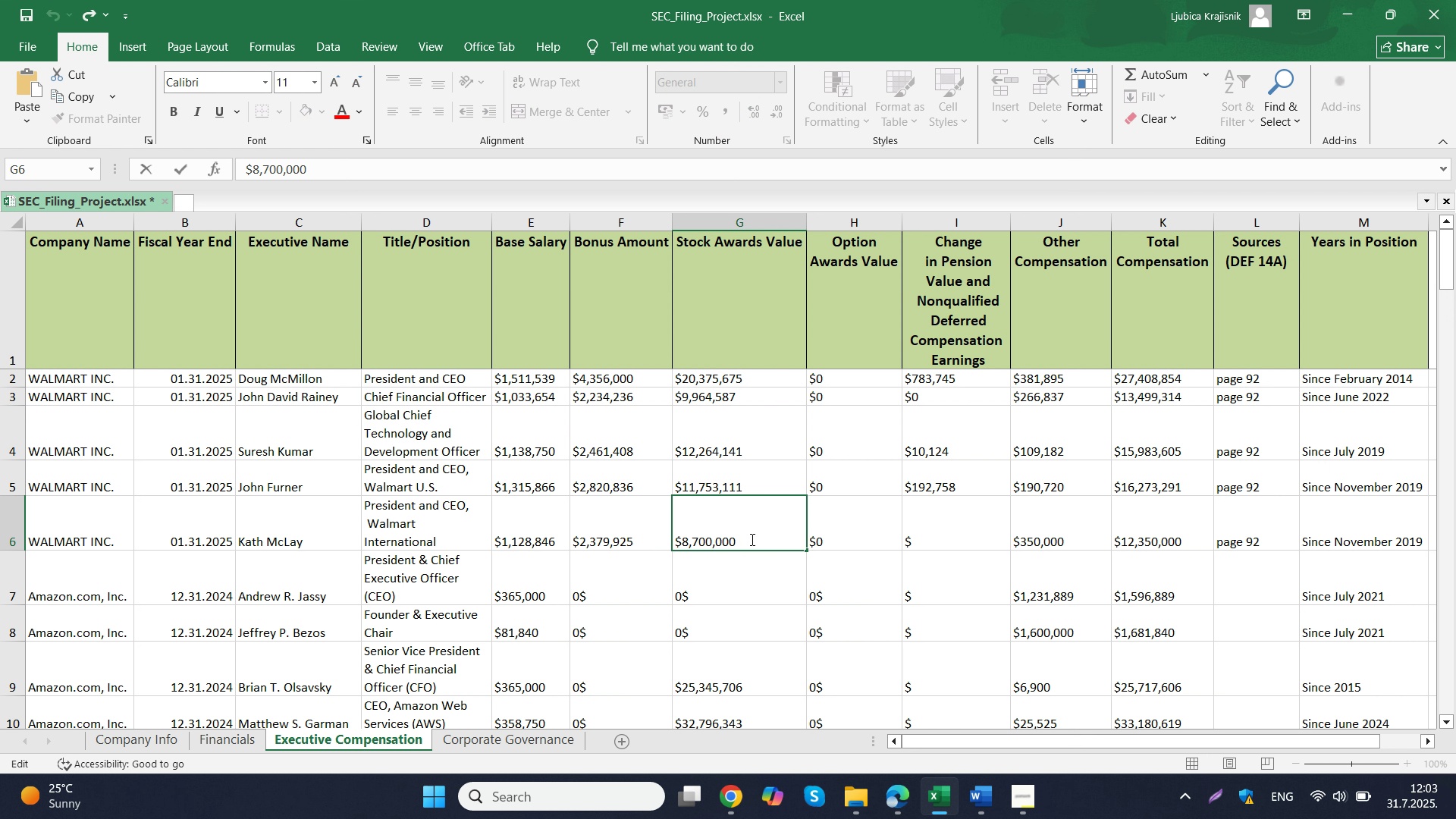 
left_click_drag(start_coordinate=[749, 538], to_coordinate=[679, 539])
 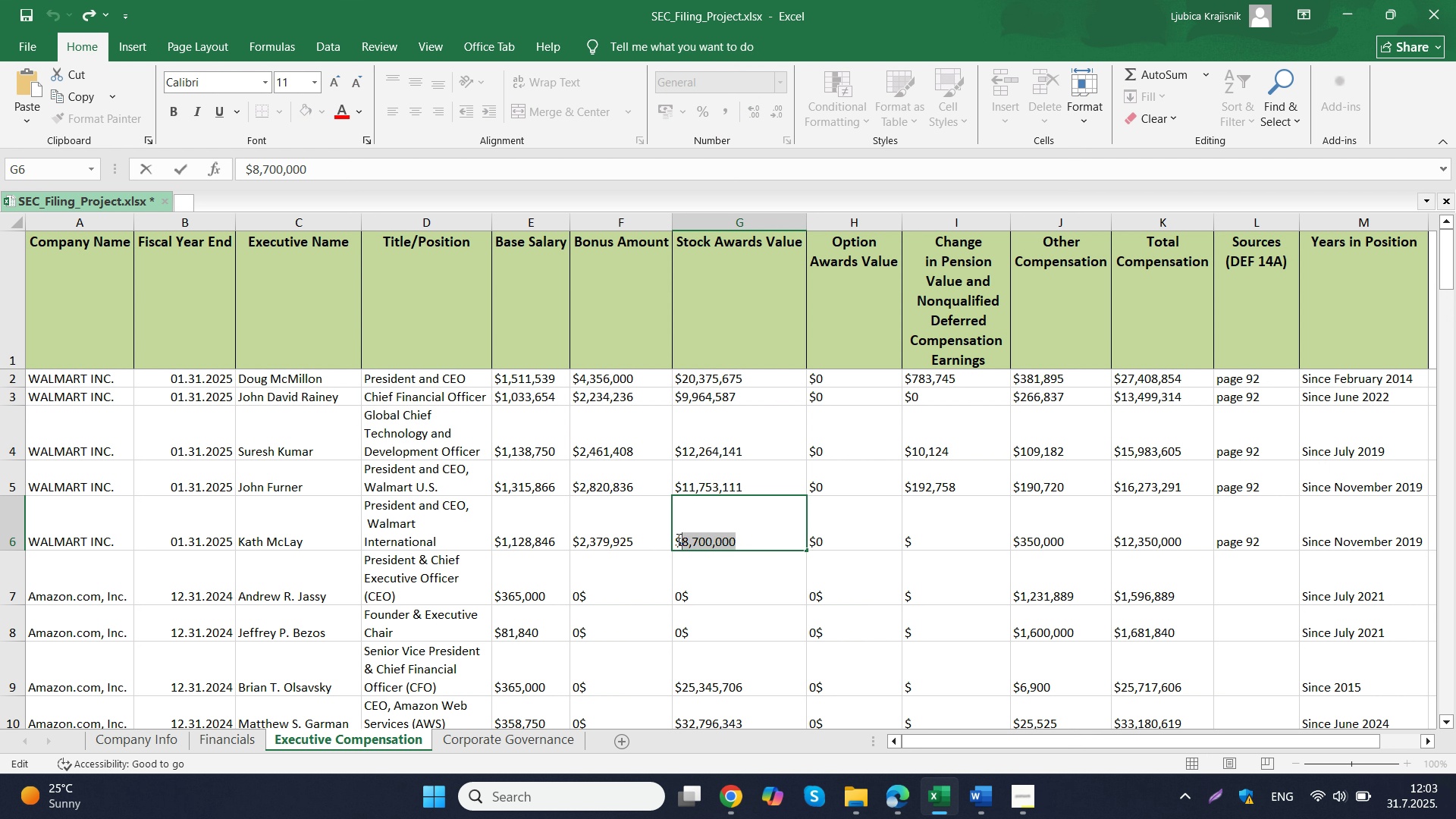 
key(Control+V)
 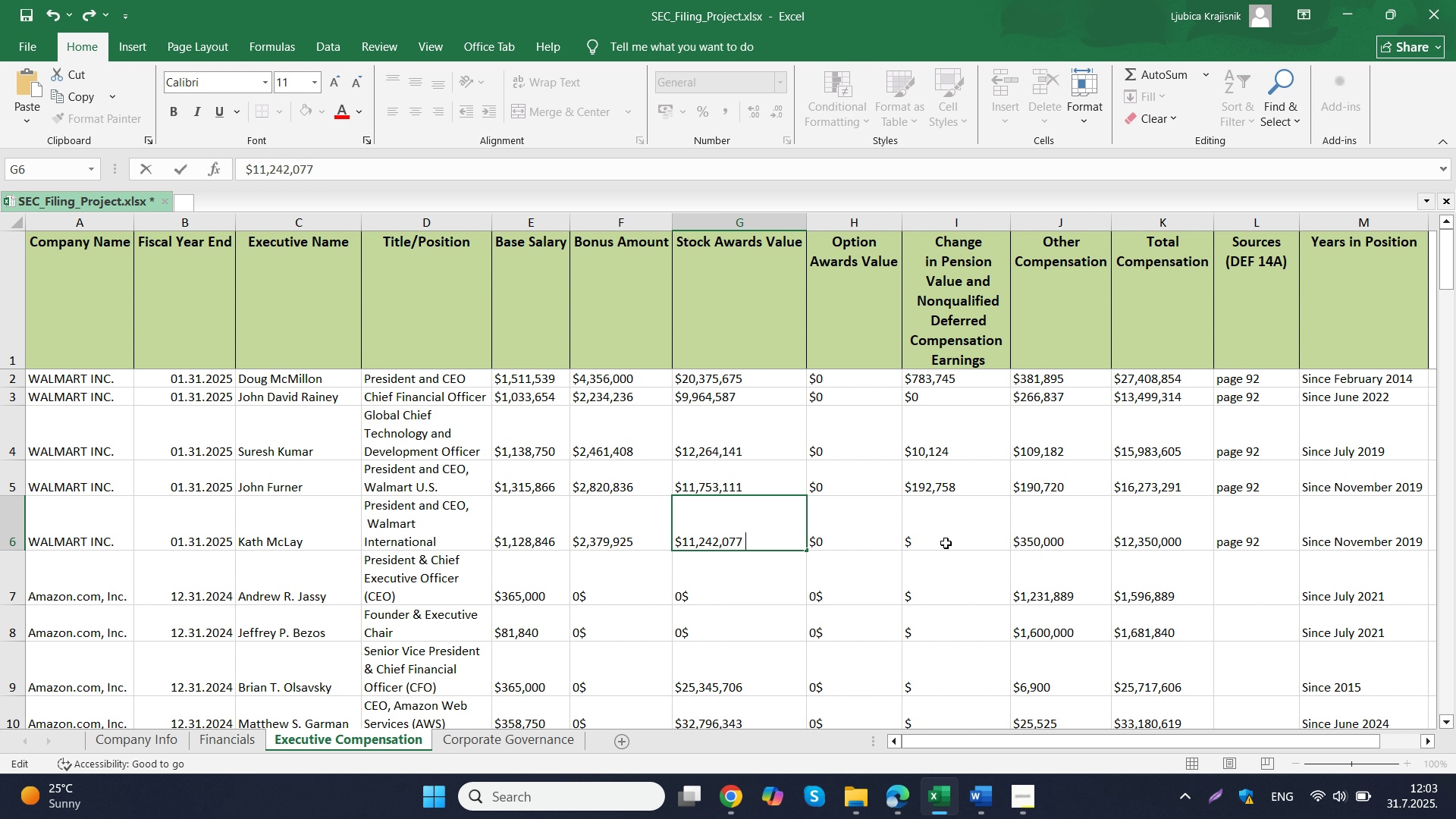 
left_click([946, 543])
 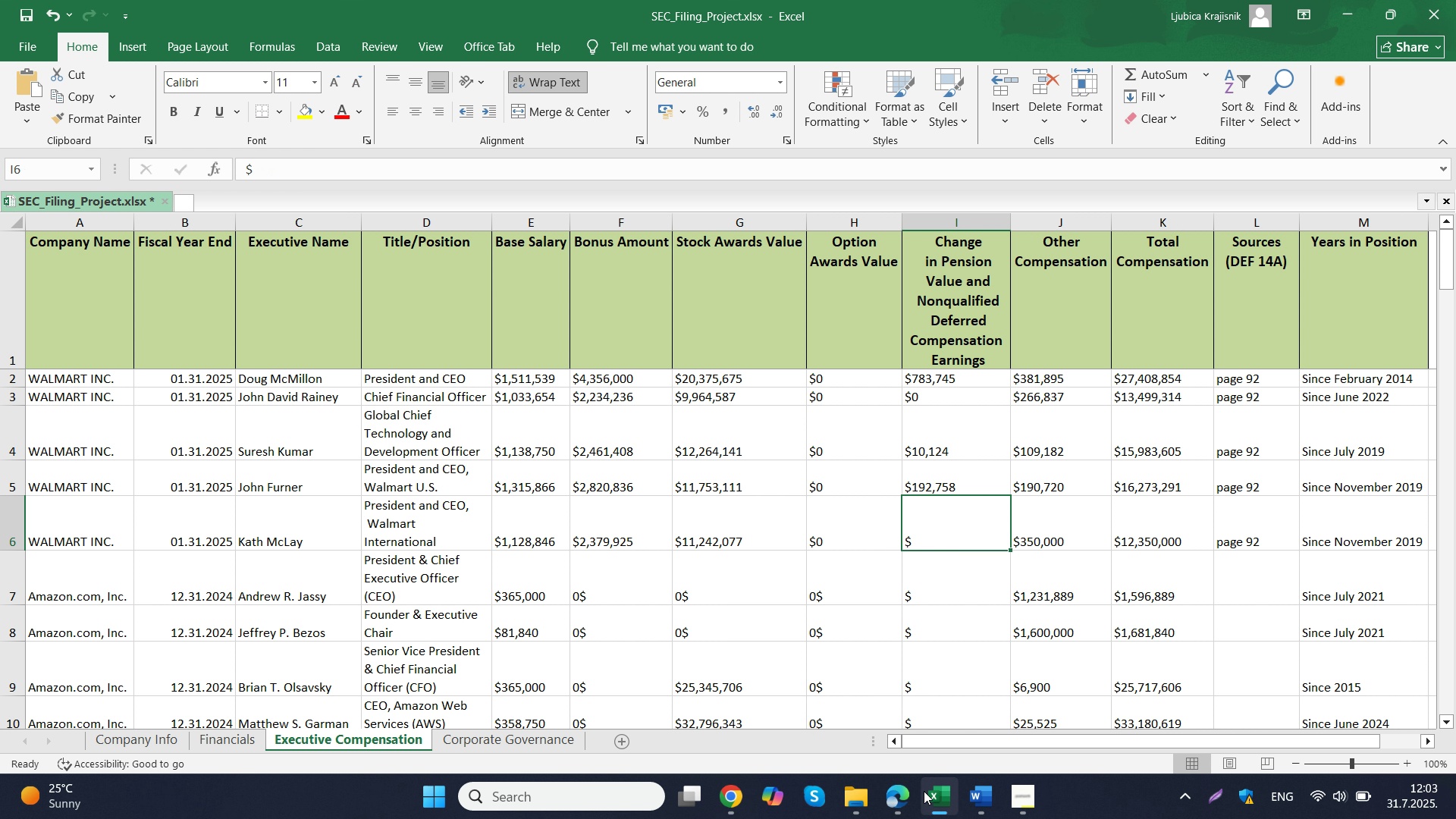 
left_click([911, 799])
 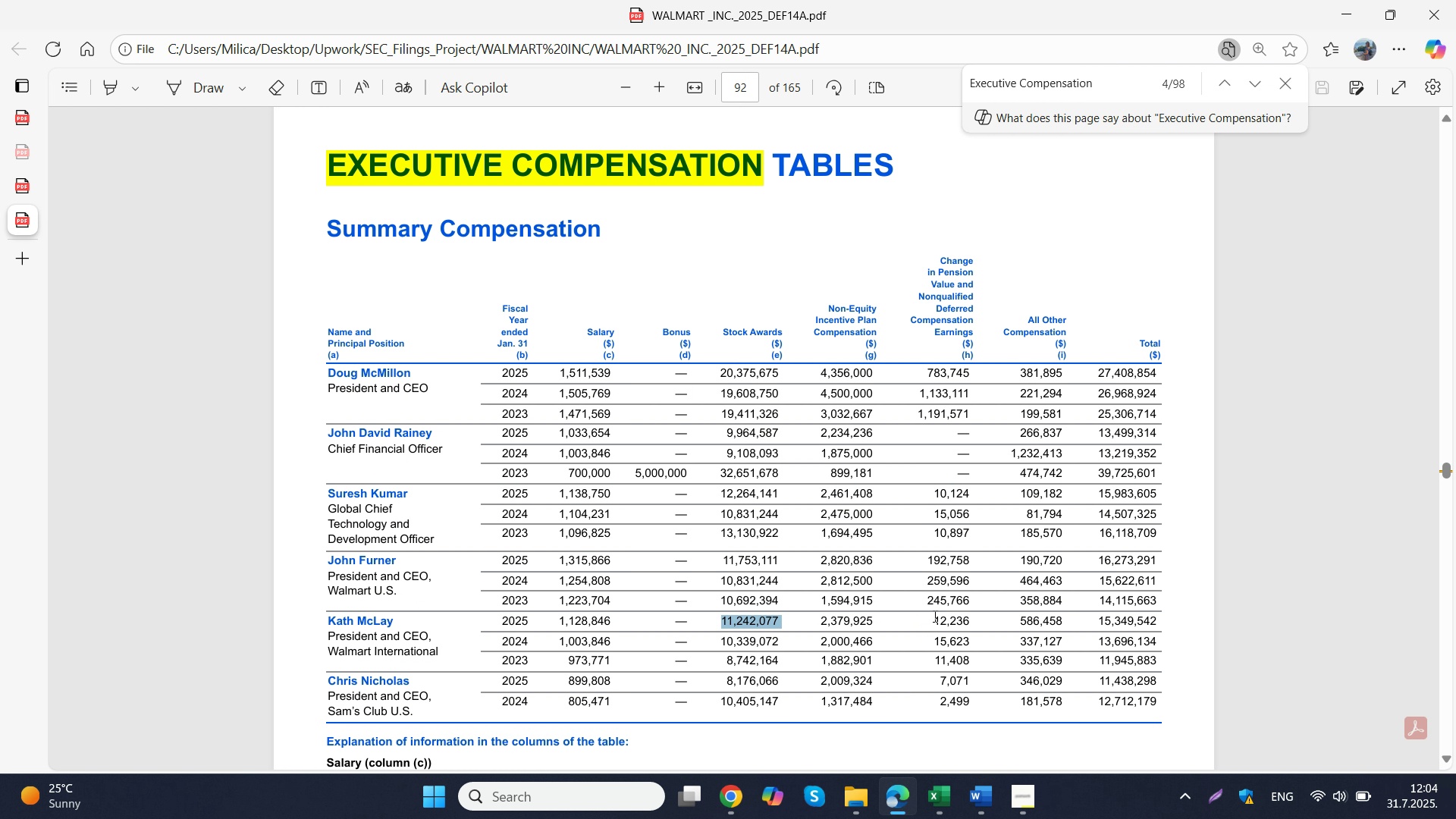 
left_click_drag(start_coordinate=[934, 616], to_coordinate=[967, 615])
 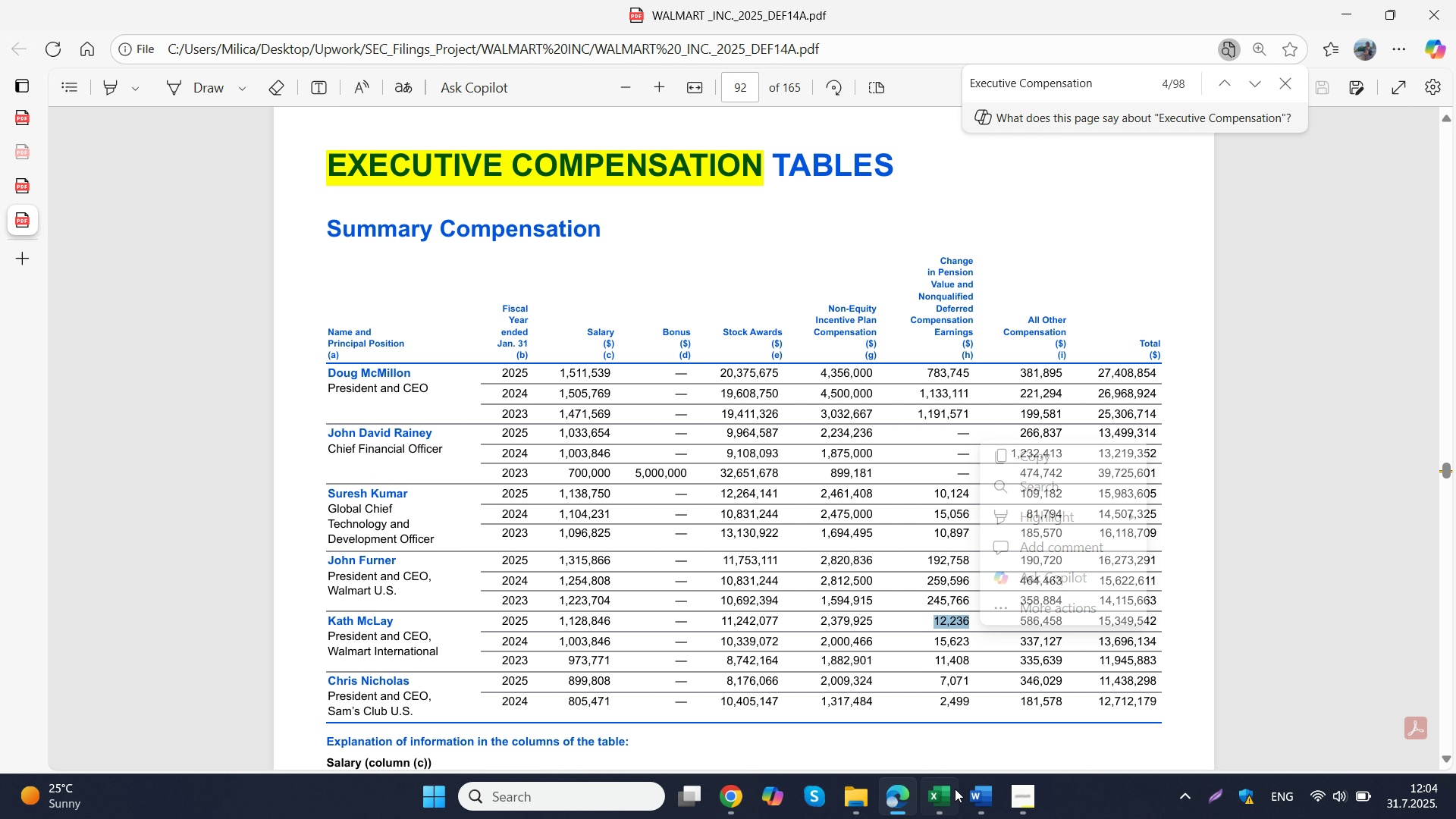 
key(Control+ControlLeft)
 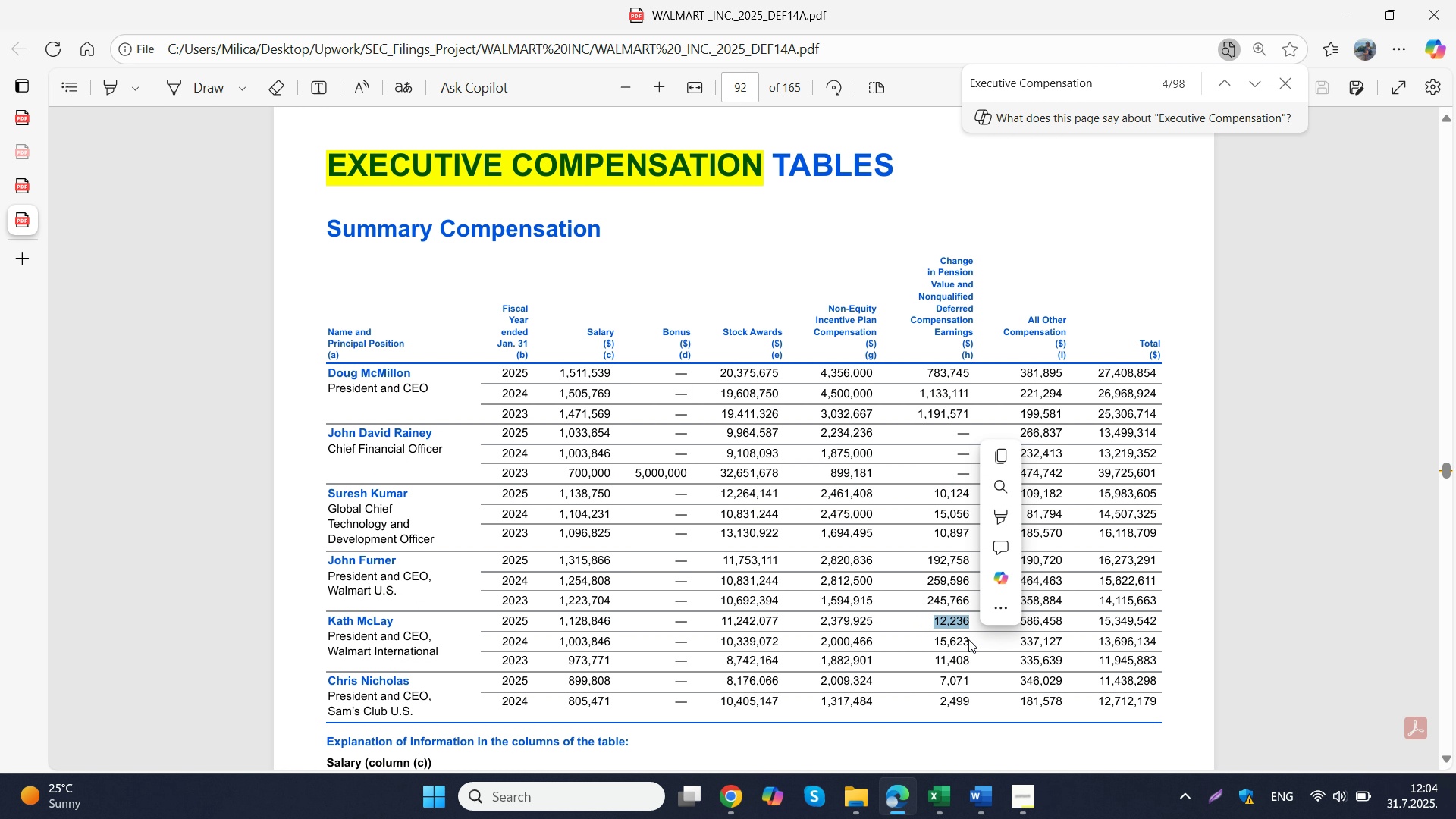 
key(Control+C)
 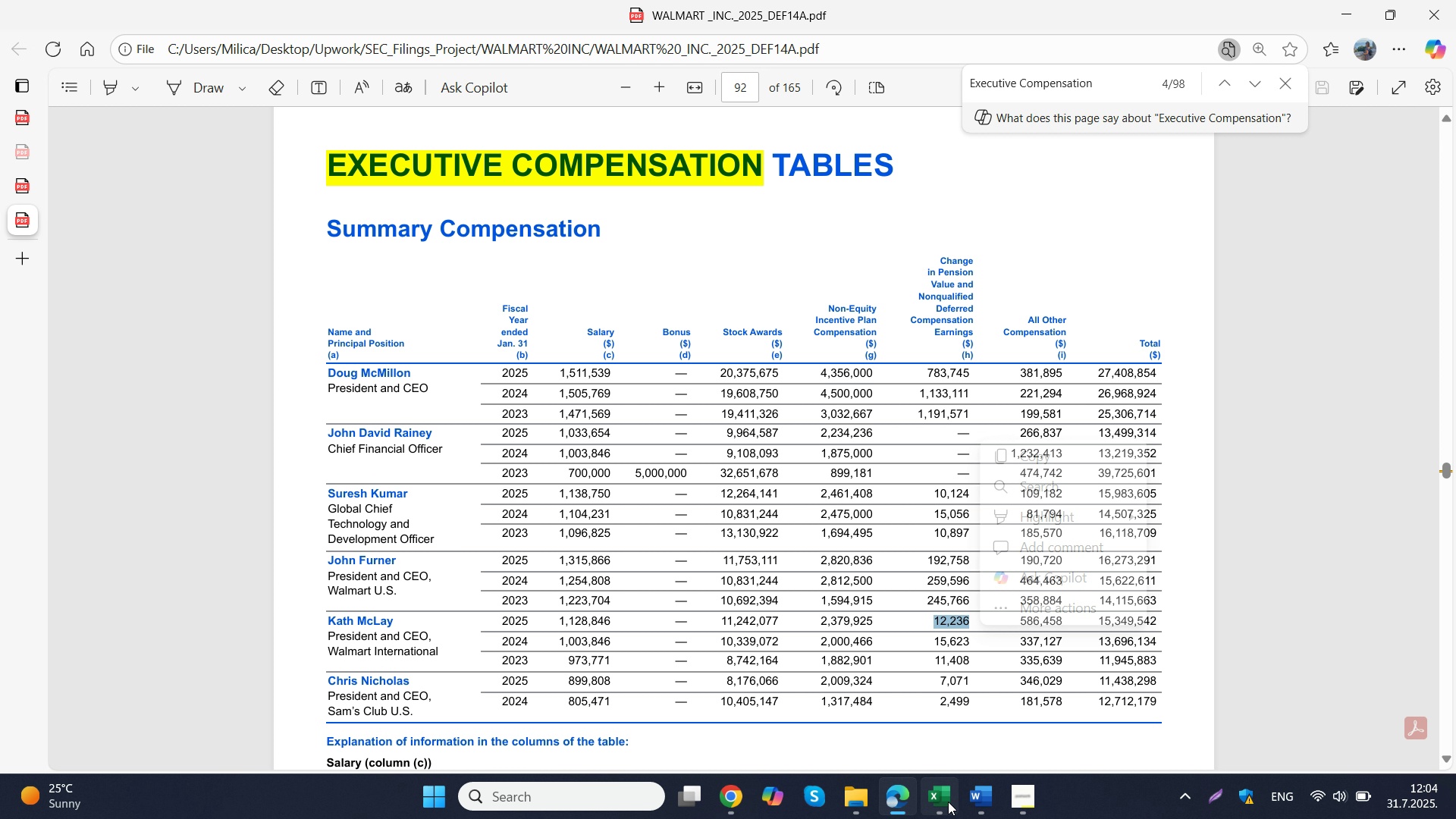 
left_click_drag(start_coordinate=[944, 811], to_coordinate=[944, 814])
 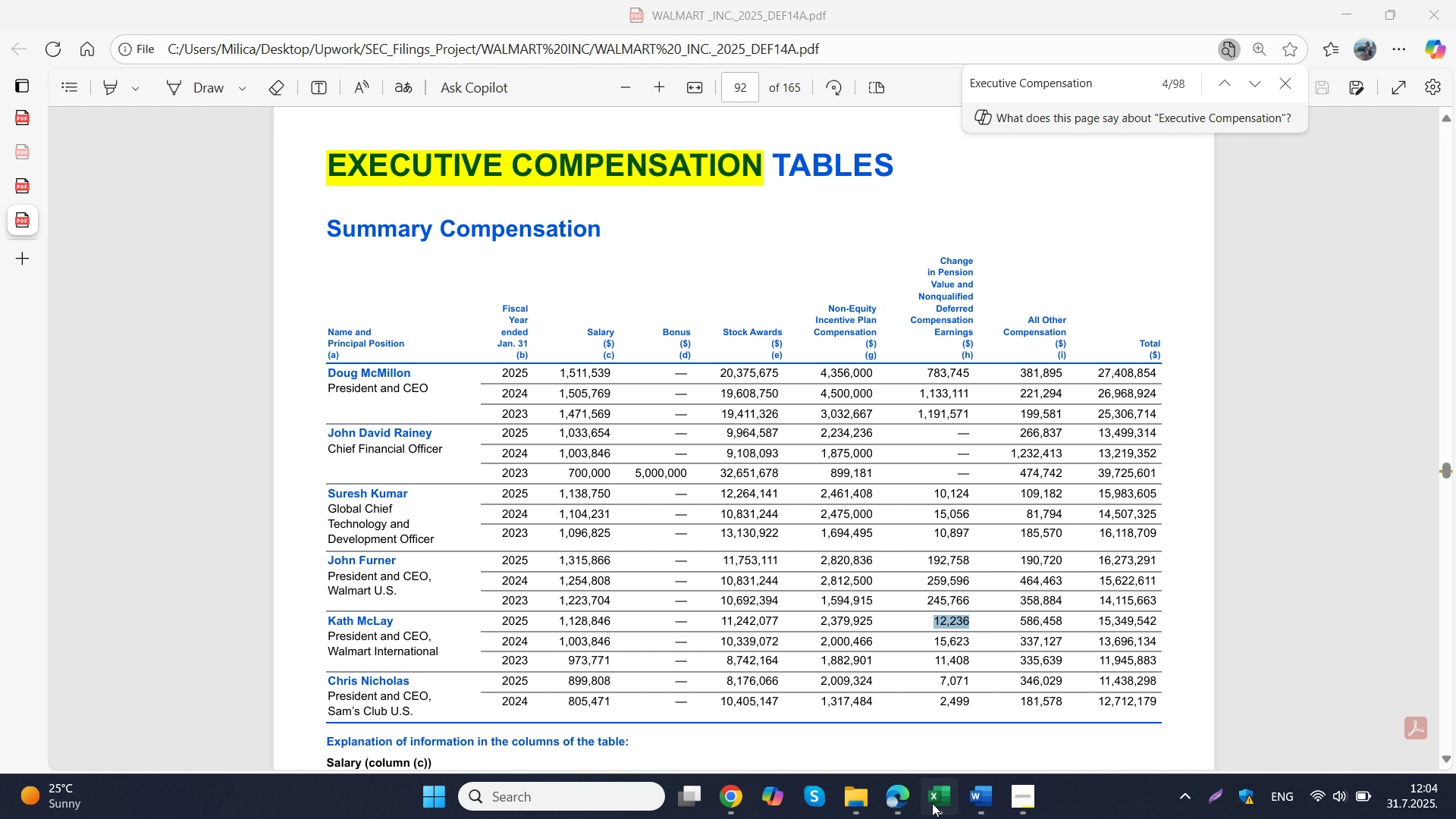 
left_click([932, 803])
 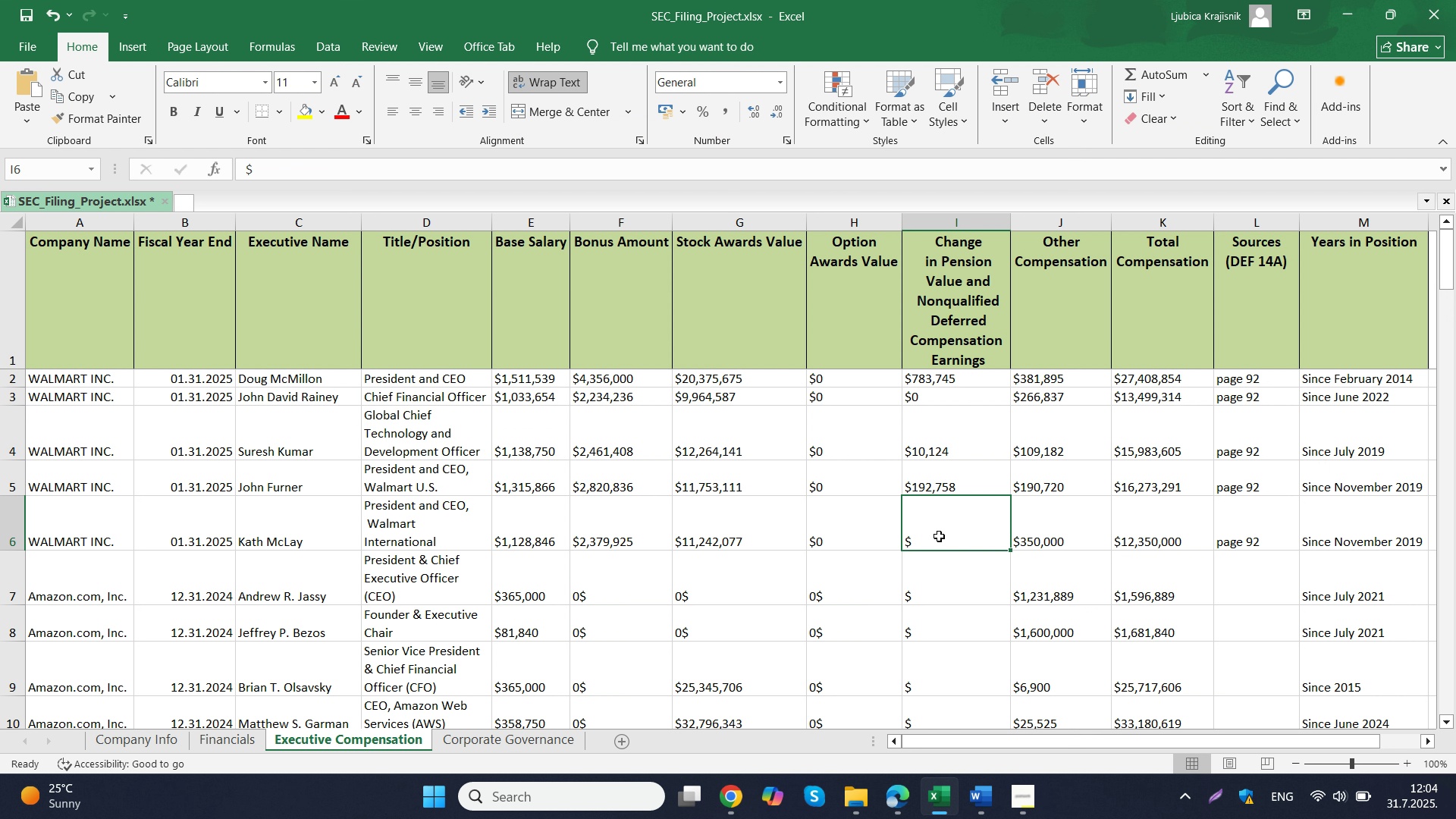 
double_click([939, 536])
 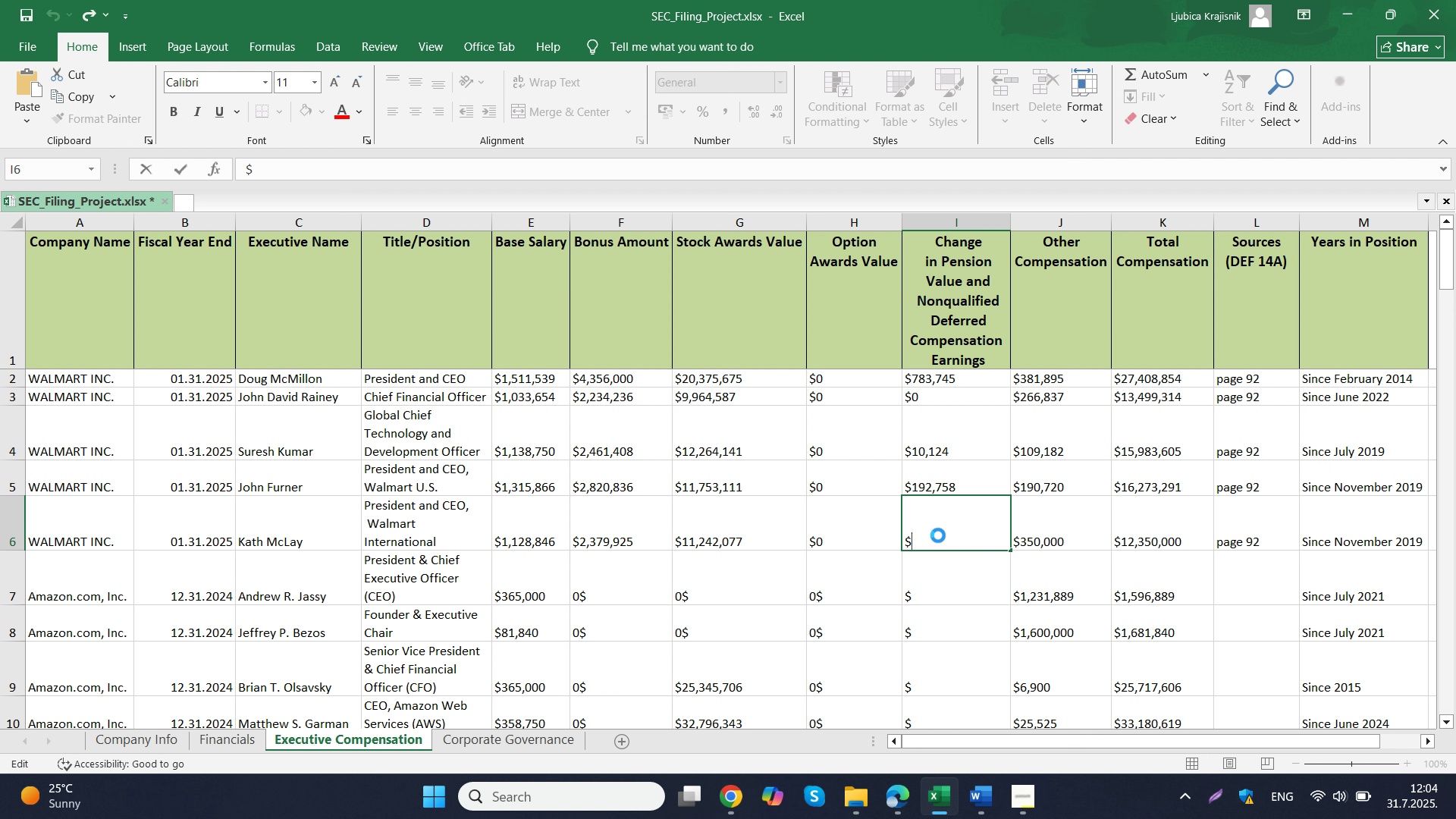 
key(Control+ControlLeft)
 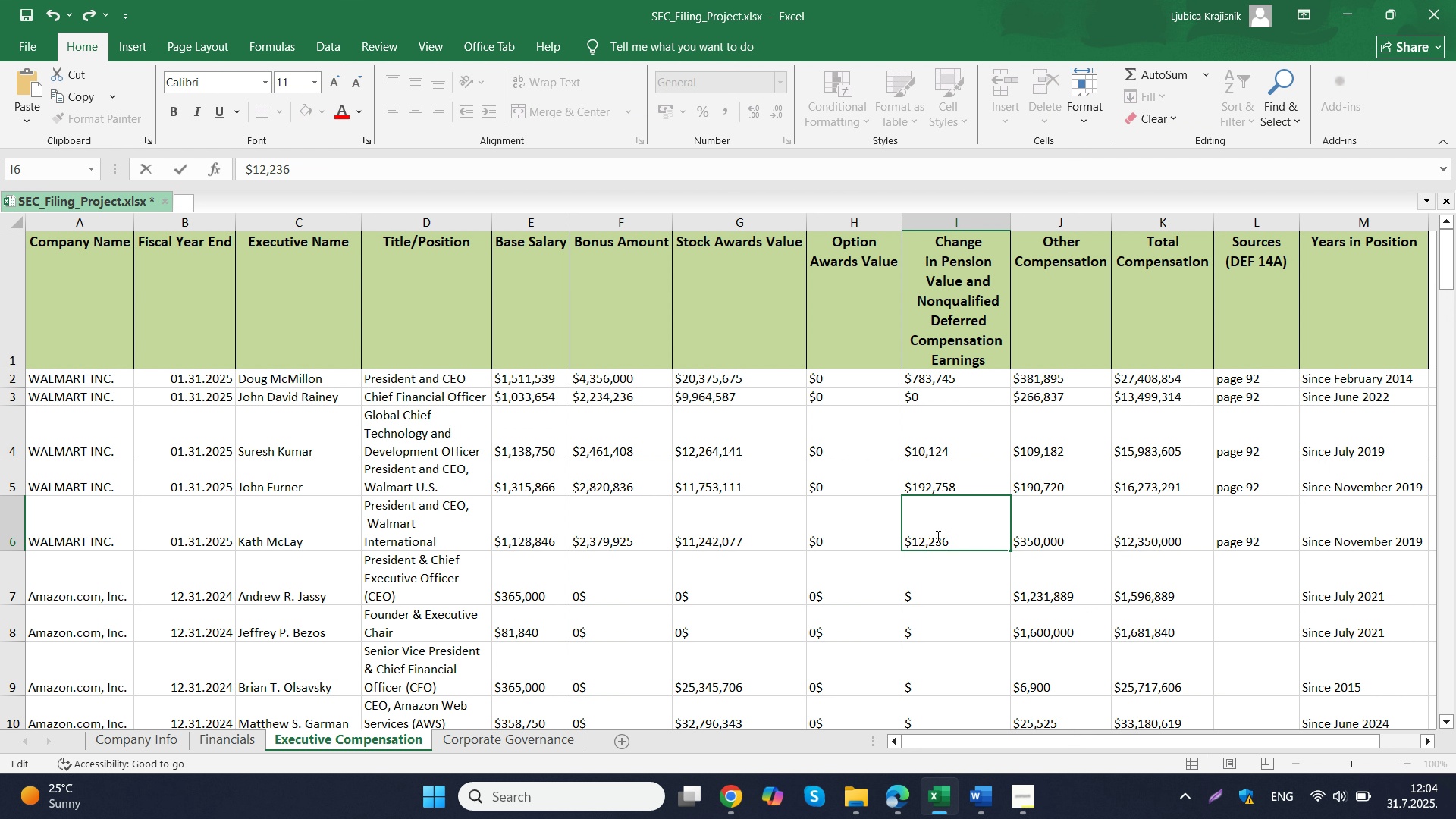 
key(Control+V)
 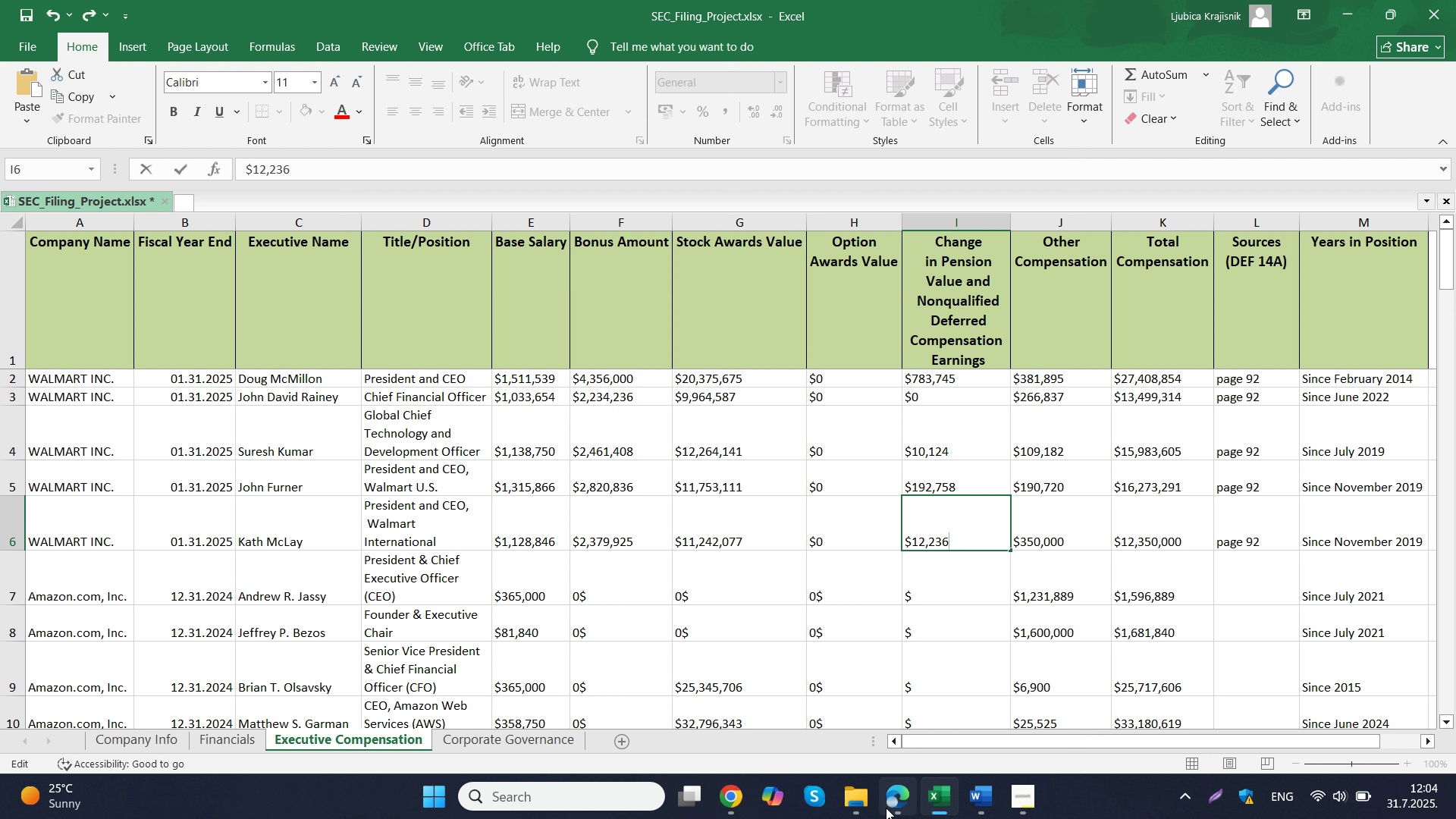 
left_click([886, 809])
 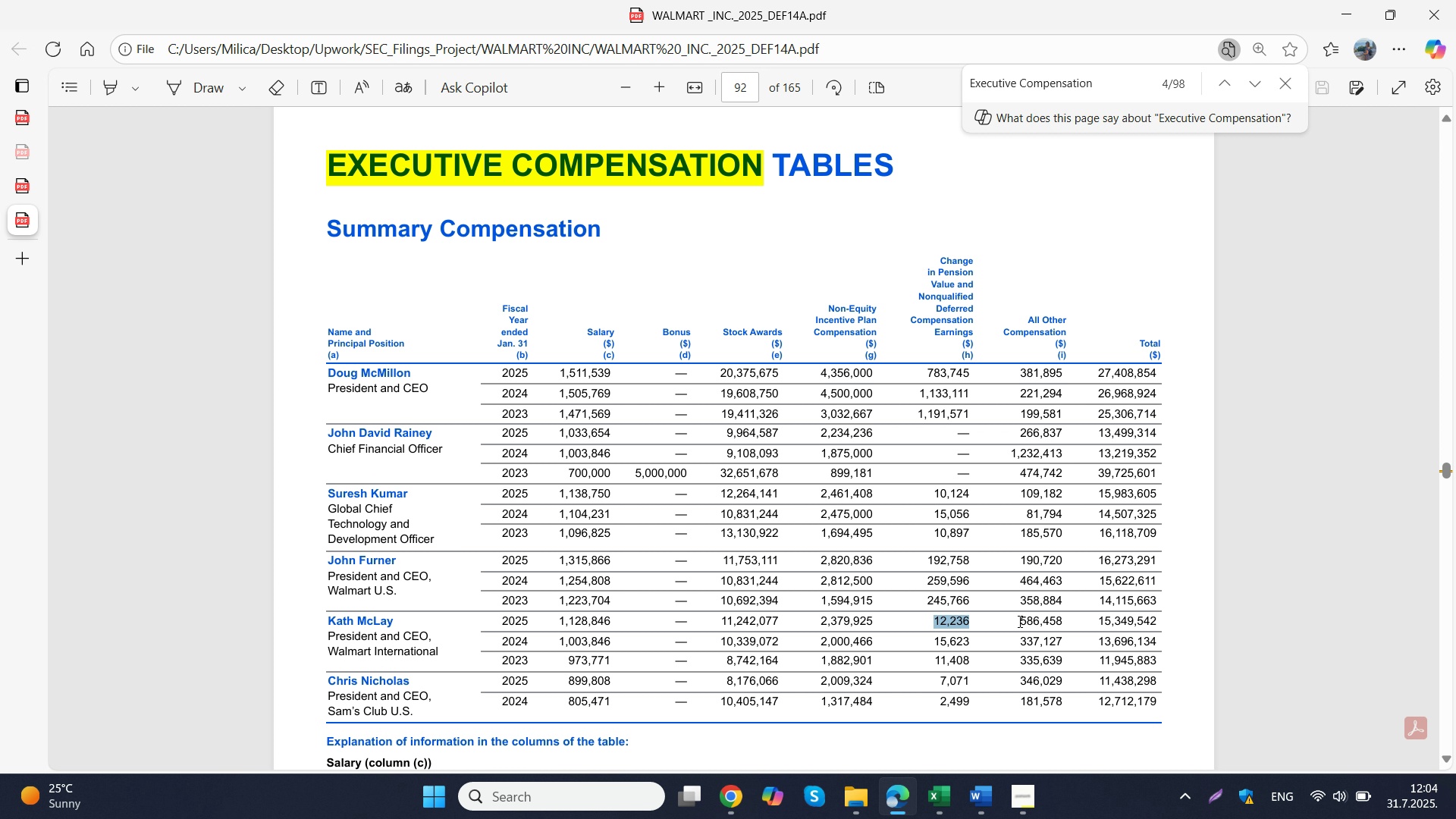 
left_click_drag(start_coordinate=[1016, 621], to_coordinate=[1060, 620])
 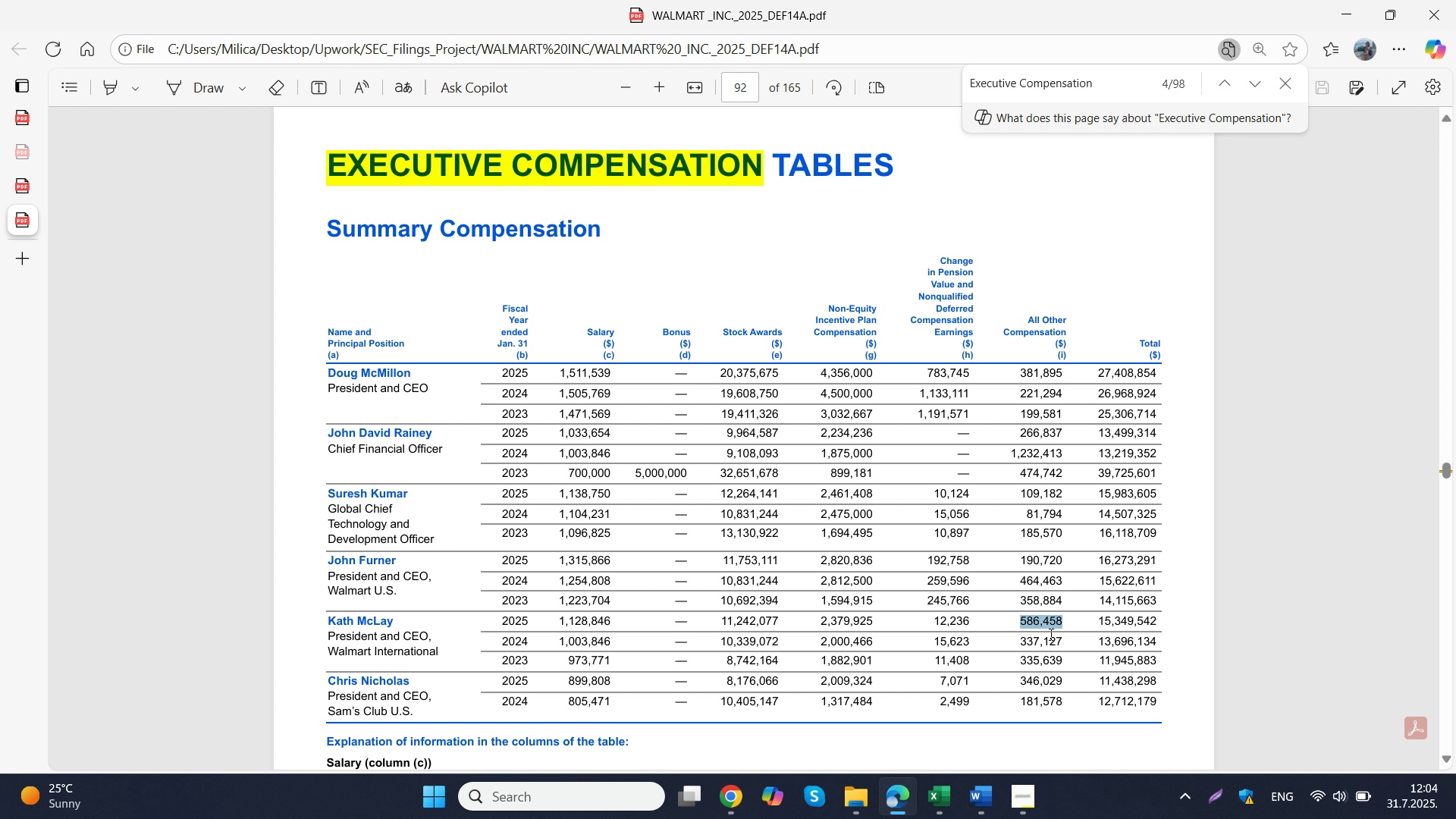 
key(Control+ControlLeft)
 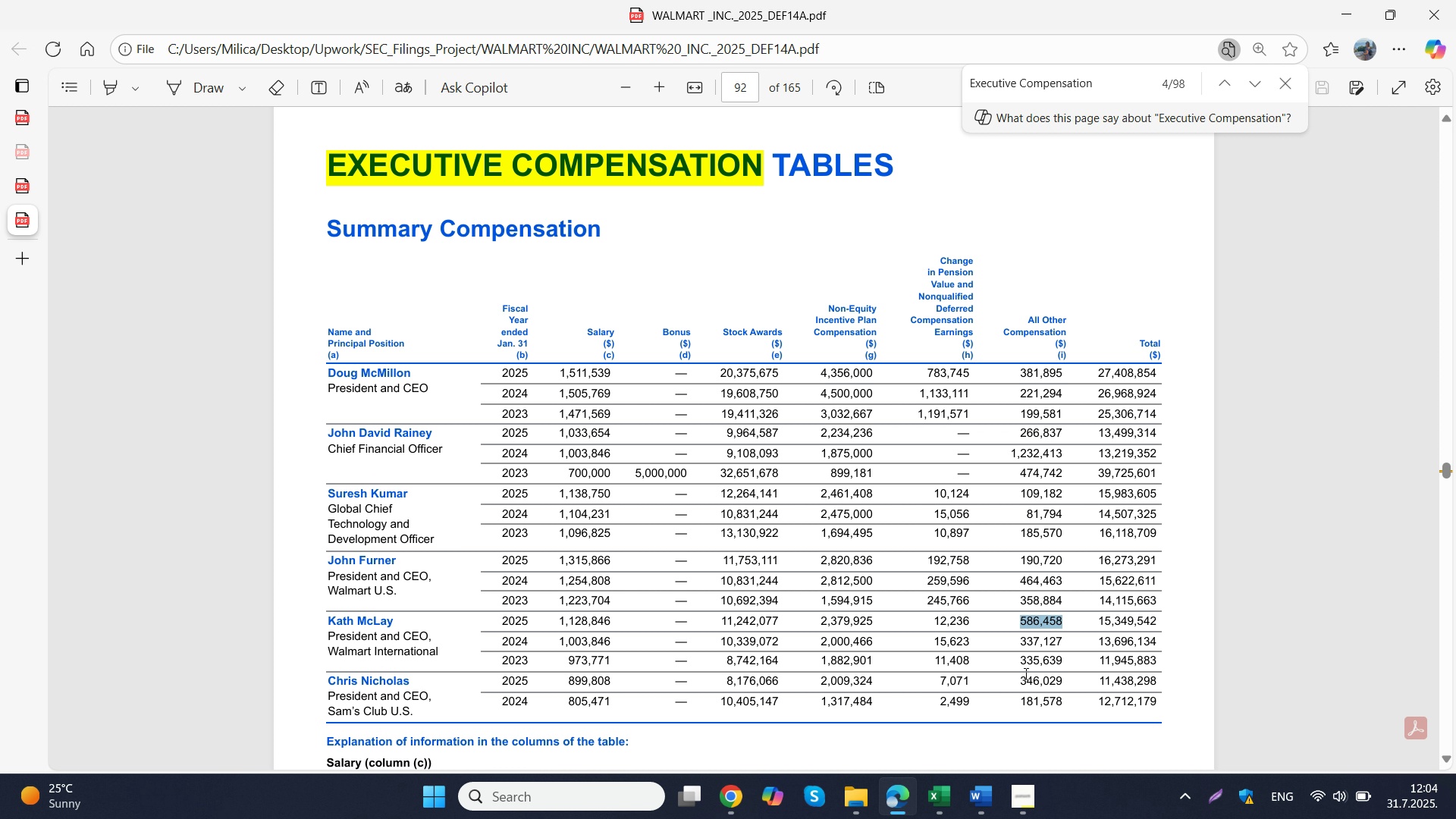 
key(Control+C)
 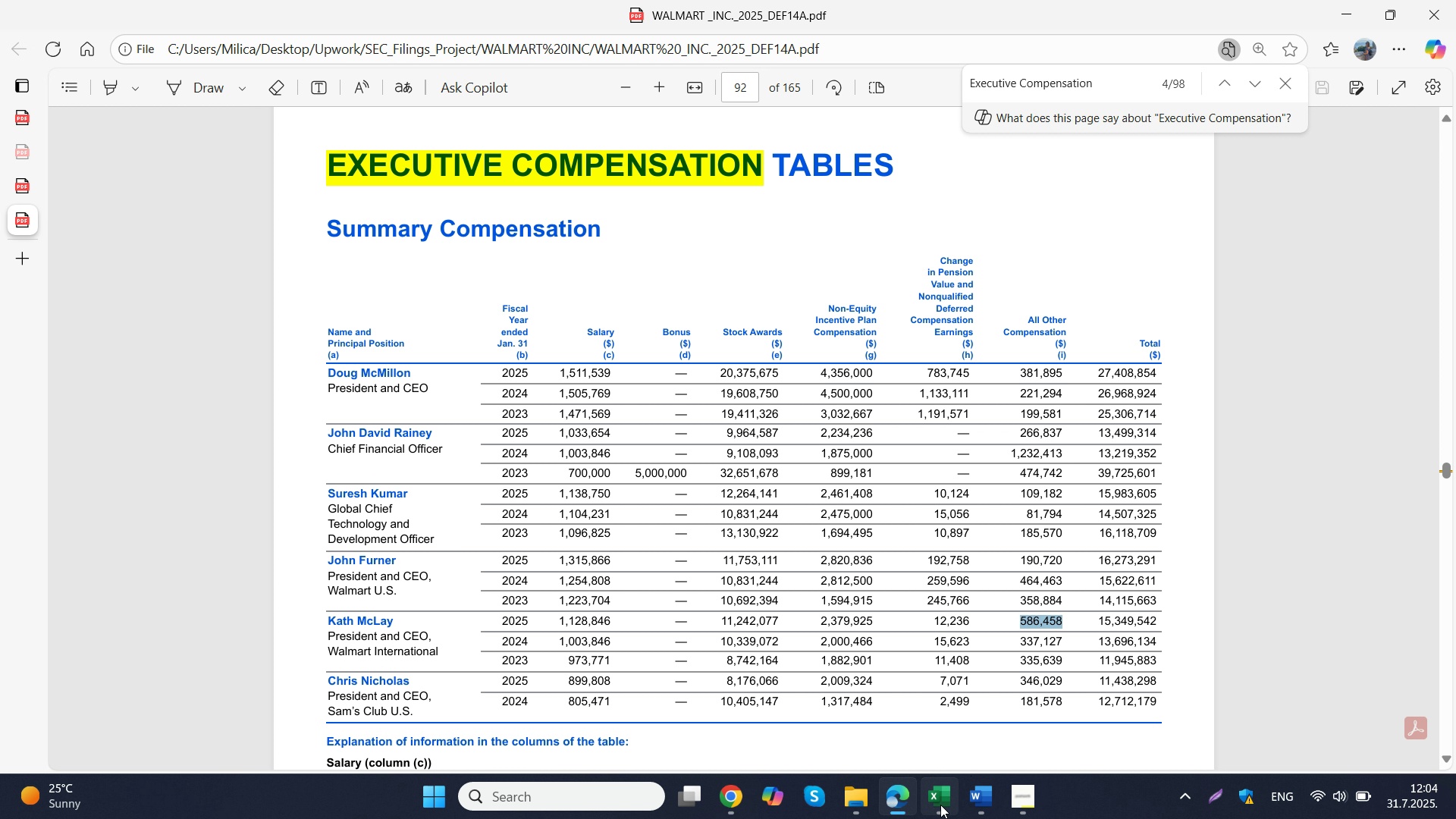 
left_click([940, 805])
 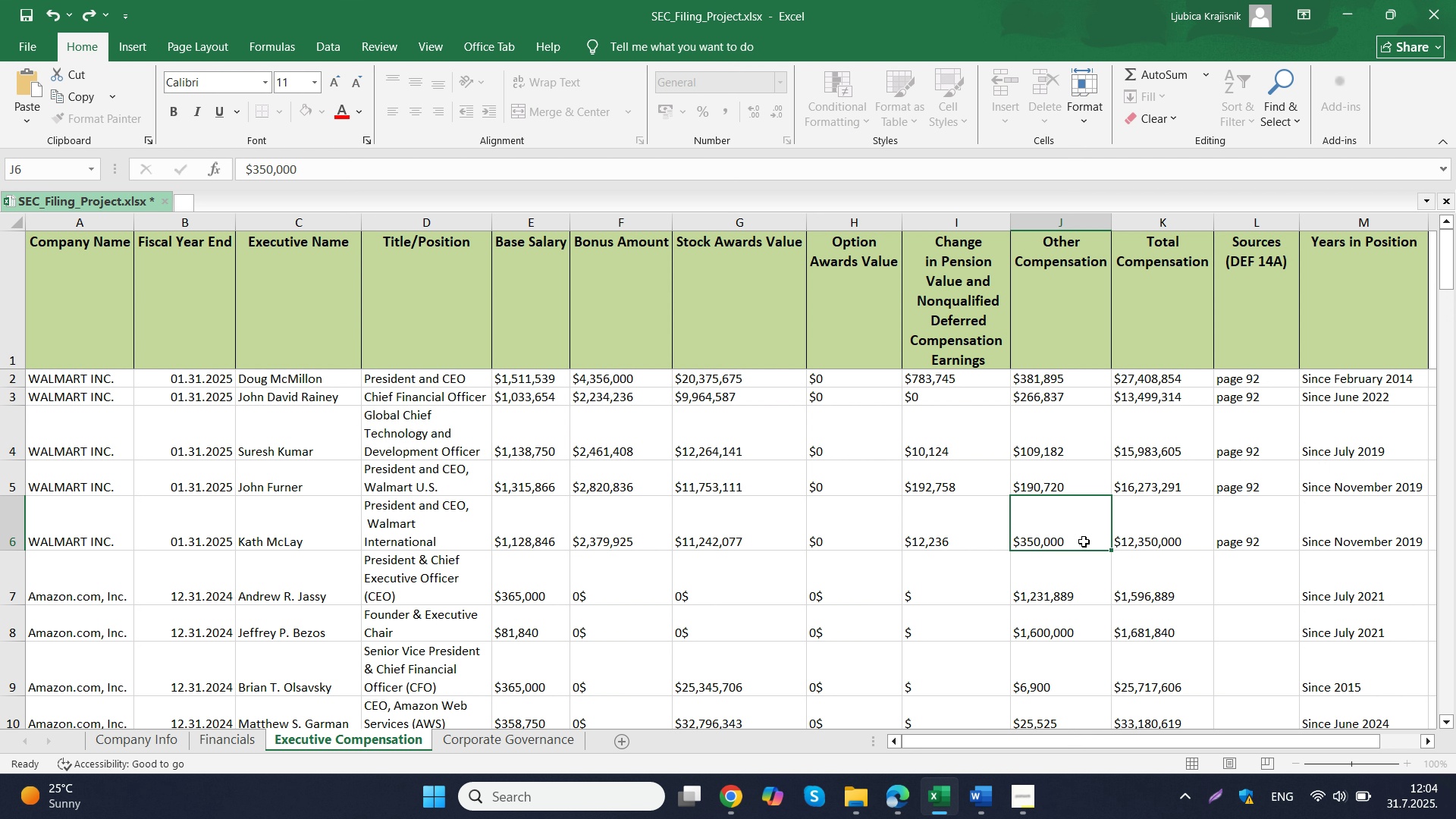 
double_click([1084, 541])
 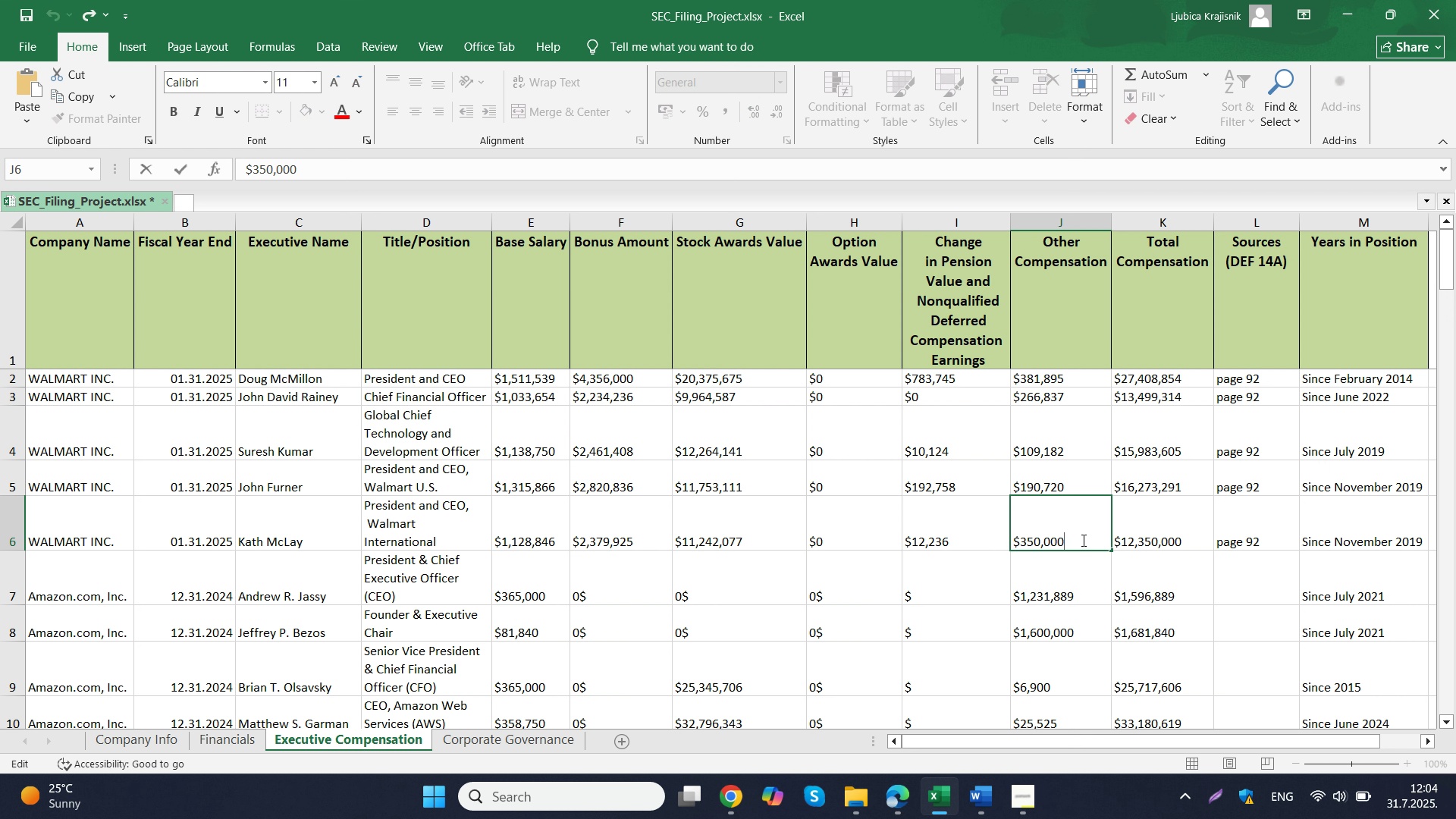 
left_click_drag(start_coordinate=[1082, 540], to_coordinate=[1021, 550])
 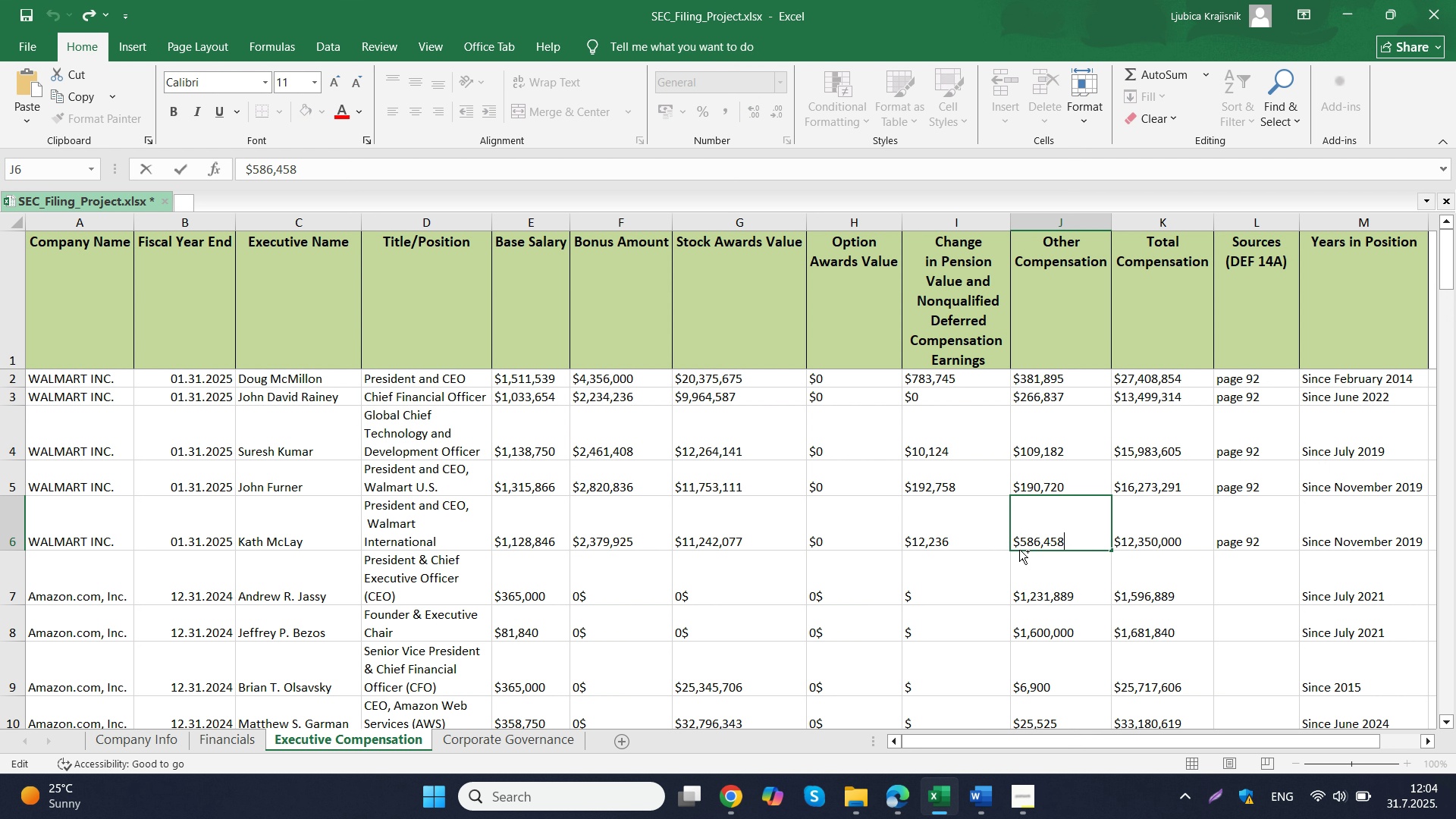 
key(Control+V)
 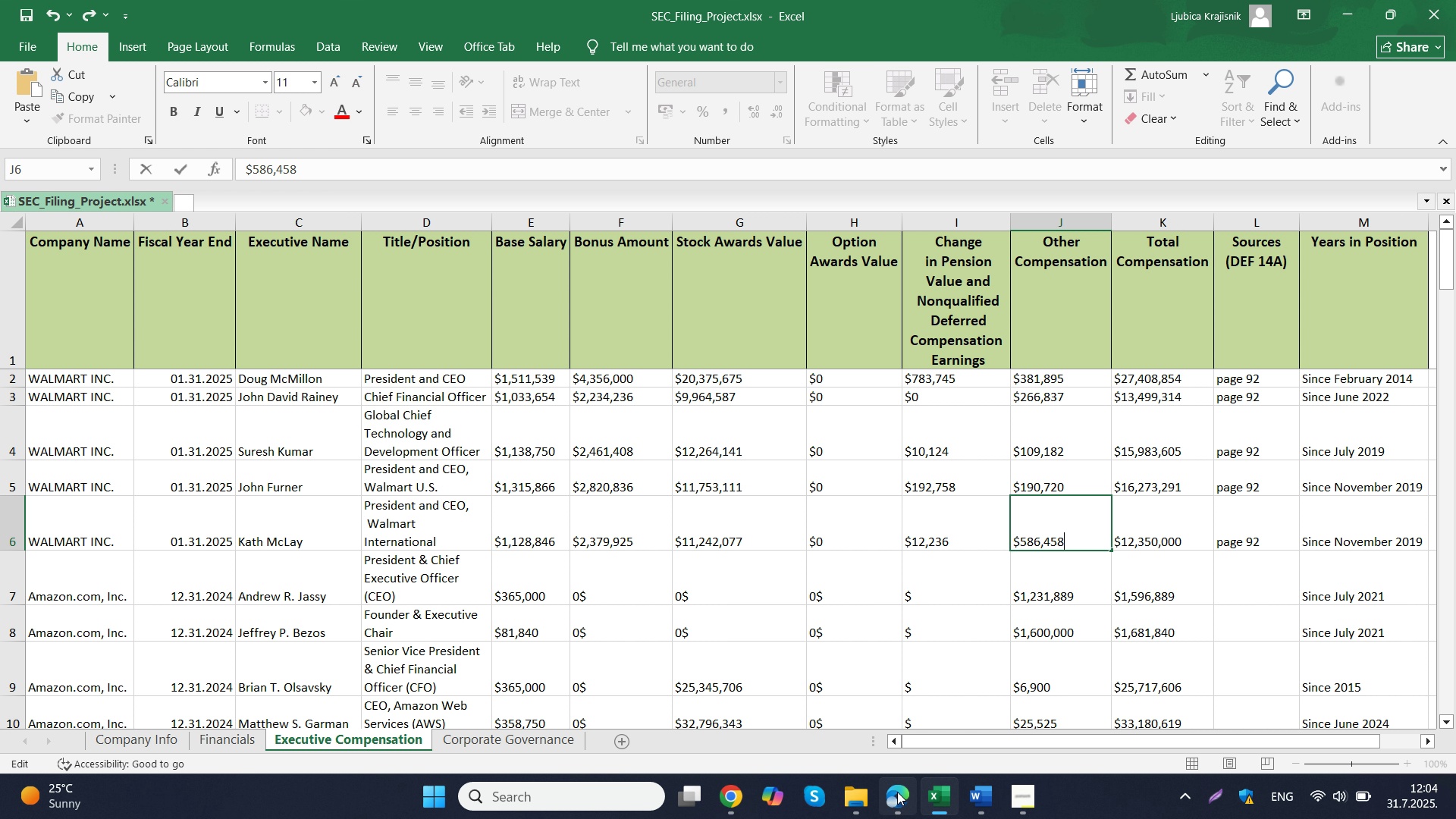 
left_click([896, 790])
 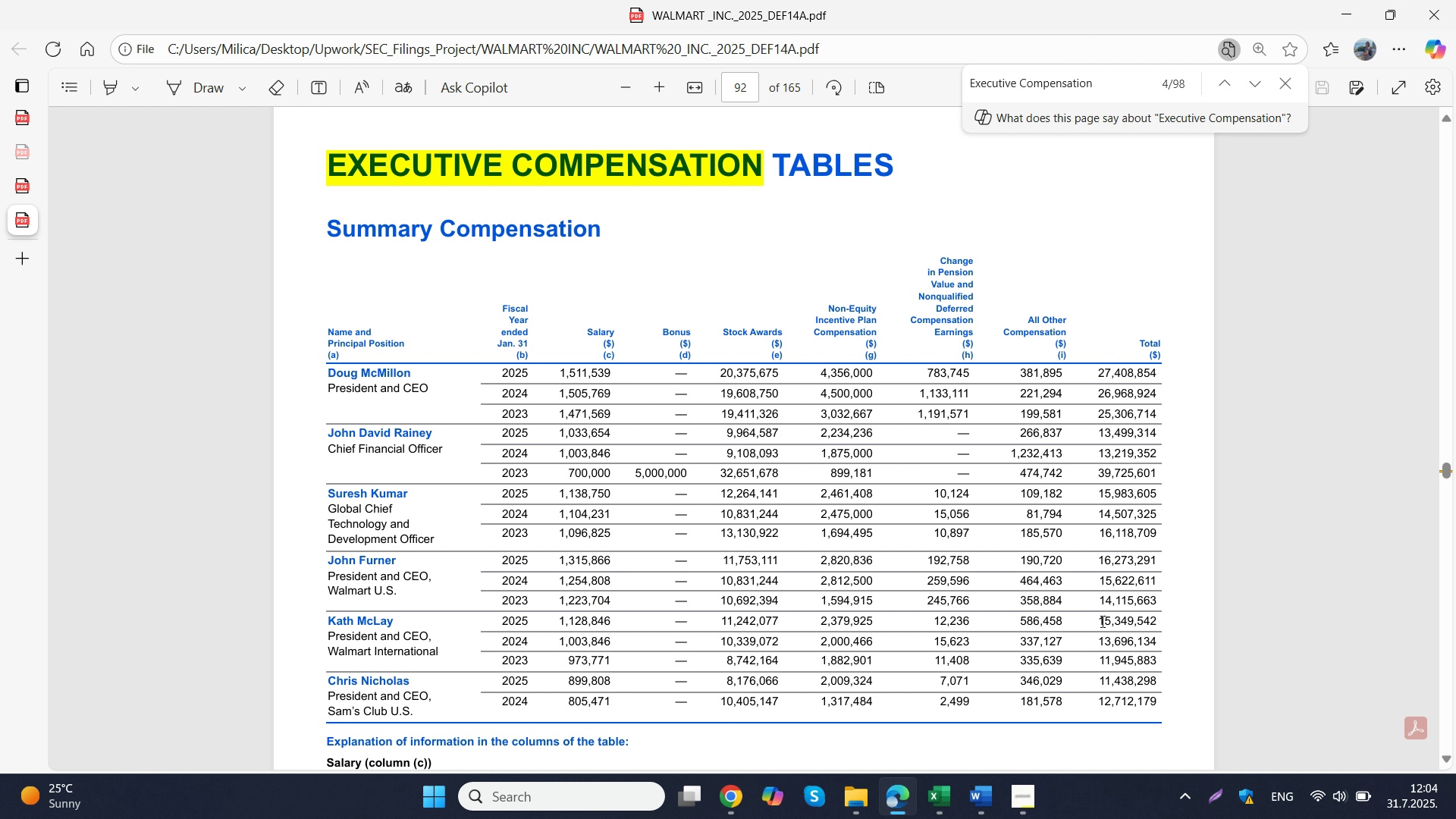 
left_click_drag(start_coordinate=[1101, 621], to_coordinate=[1156, 614])
 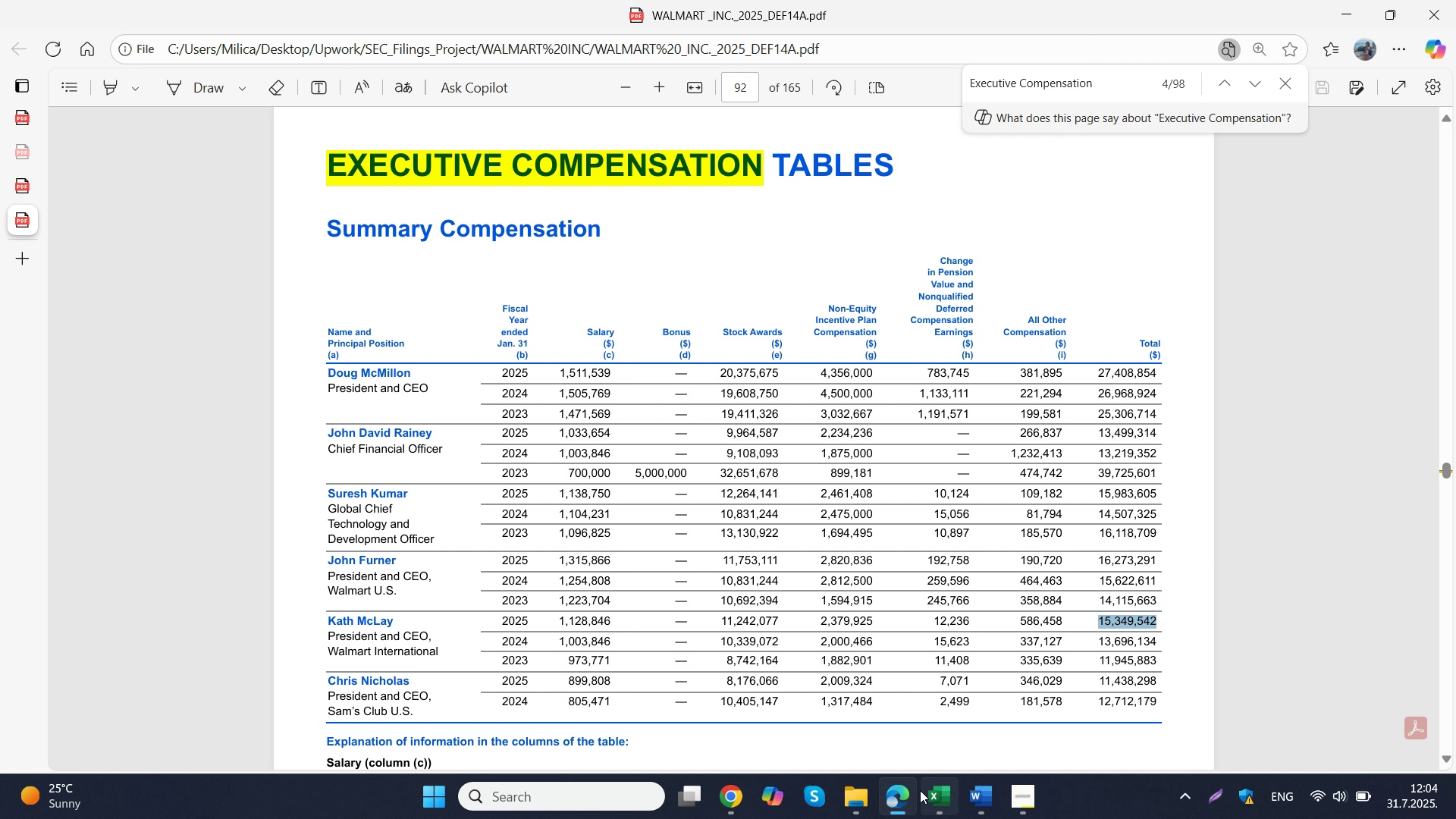 
key(Control+ControlLeft)
 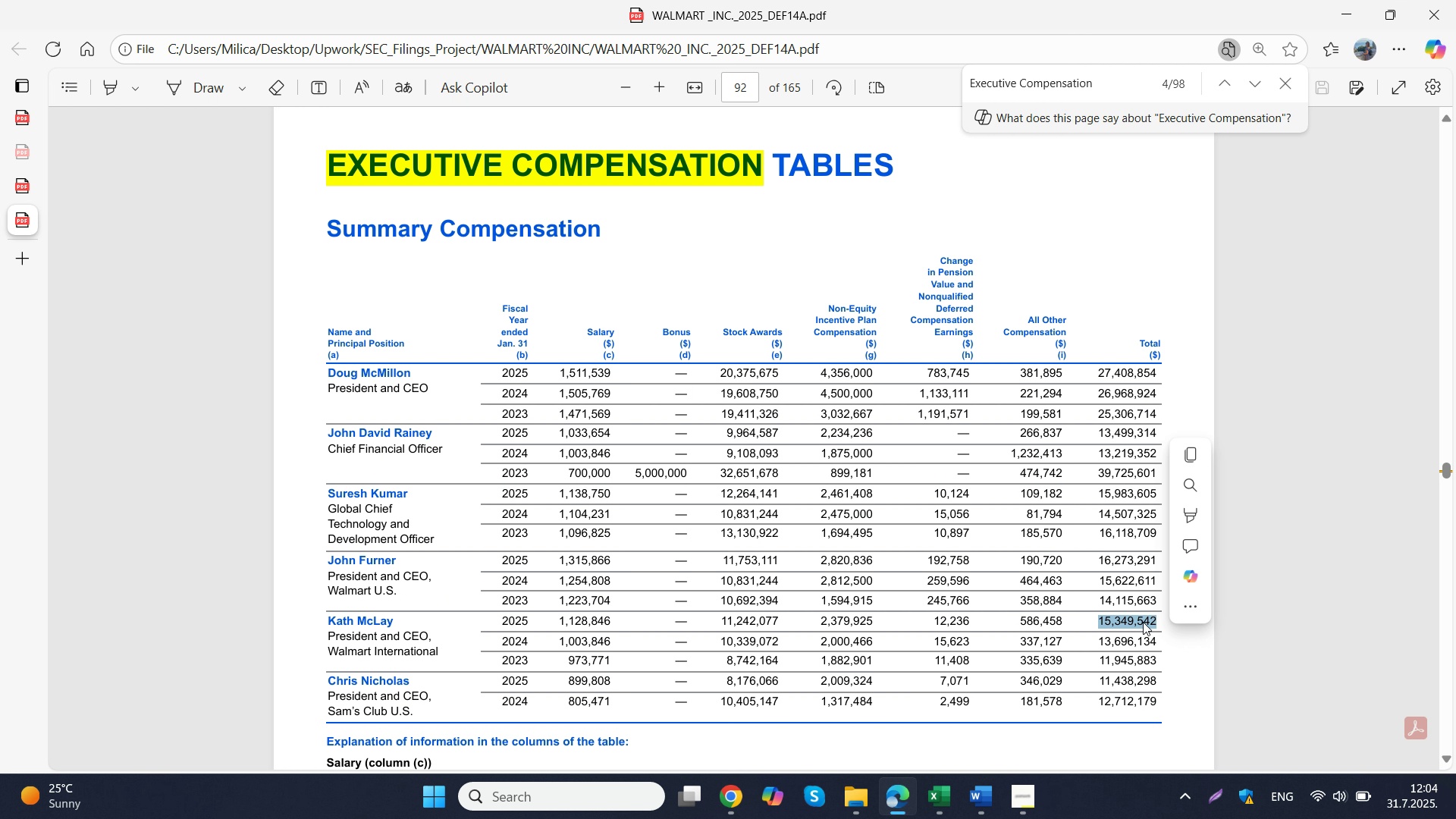 
key(Control+C)
 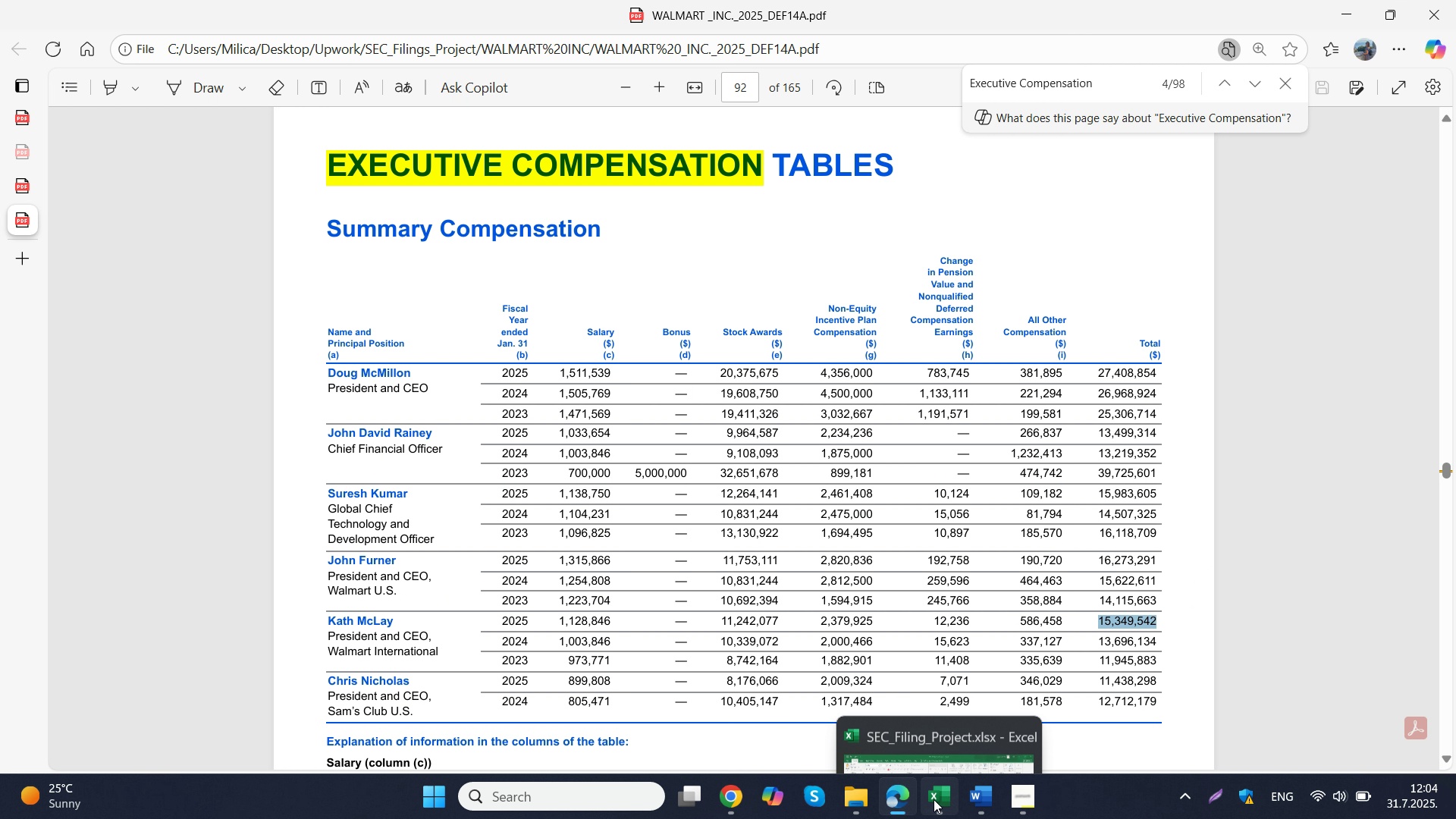 
left_click([934, 799])
 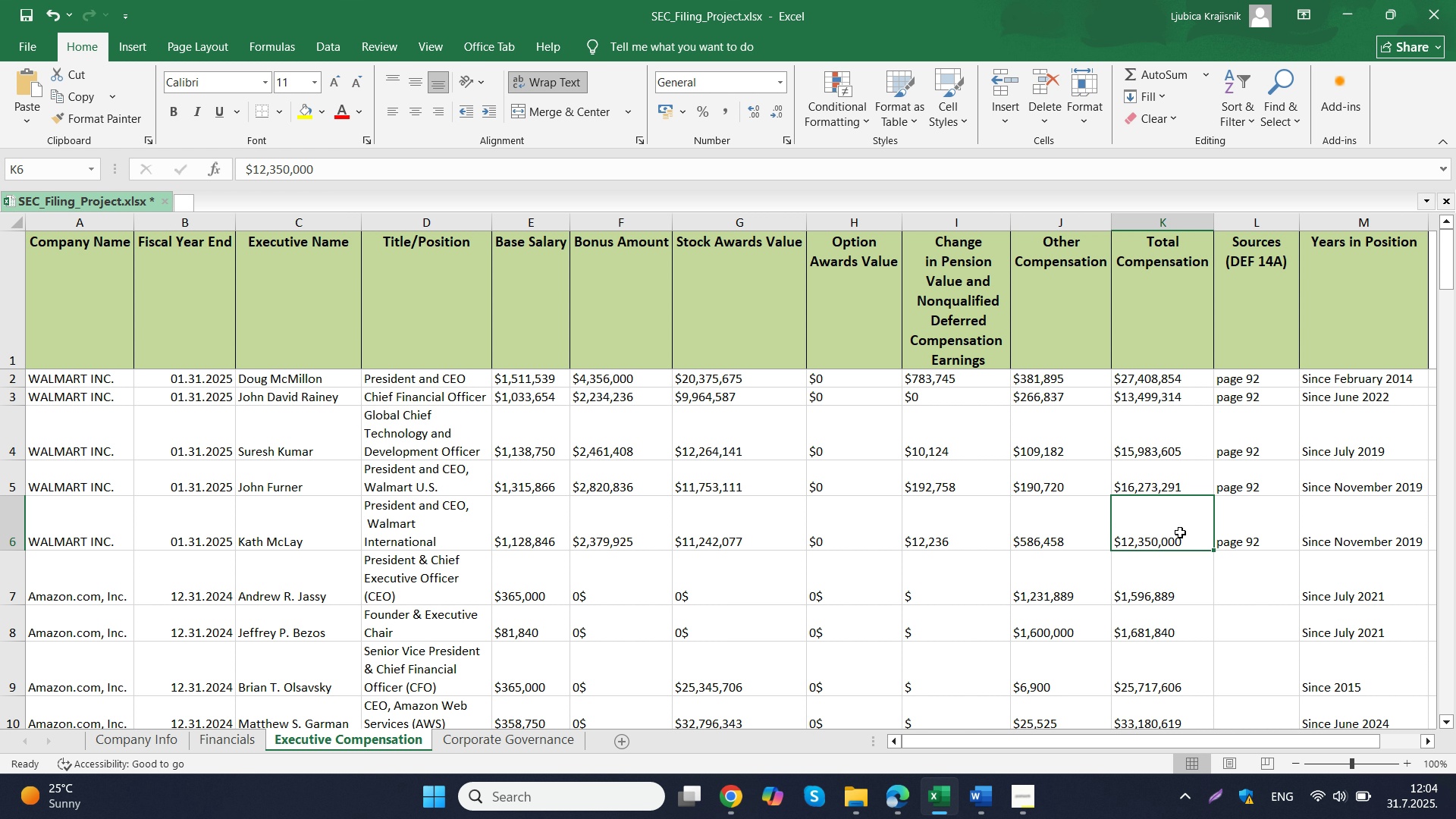 
double_click([1180, 532])
 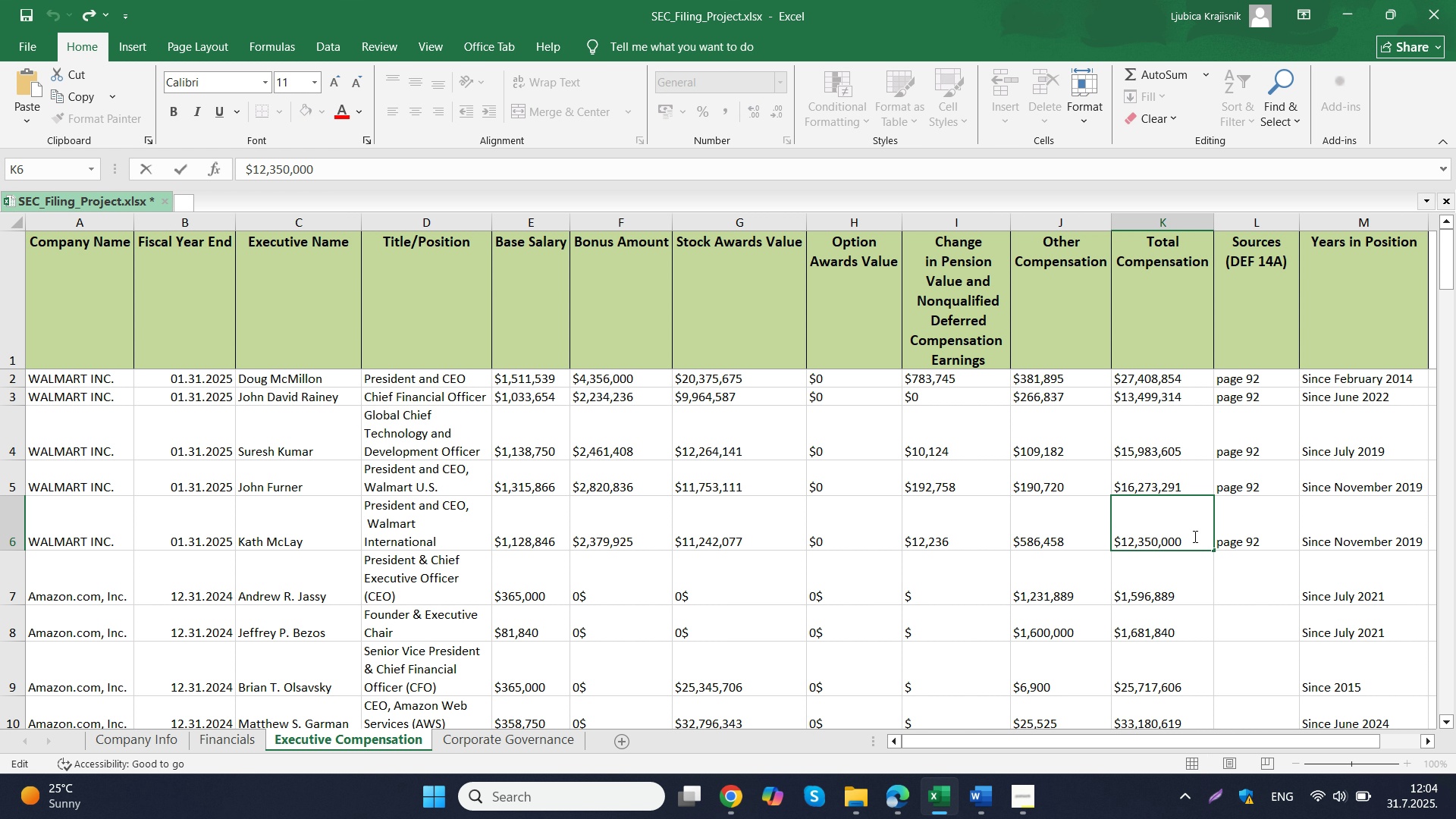 
left_click_drag(start_coordinate=[1191, 536], to_coordinate=[1126, 541])
 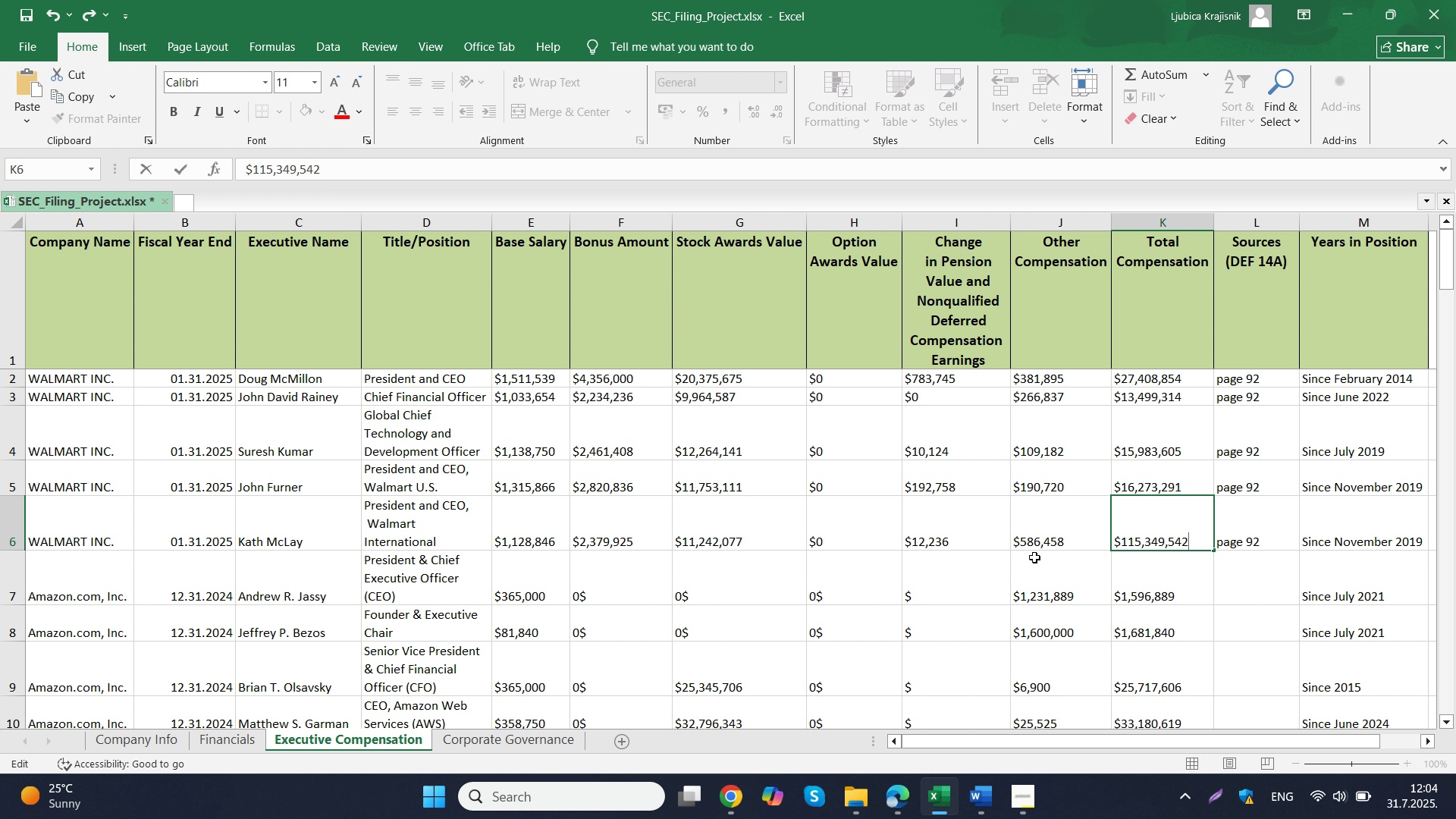 
key(Control+V)
 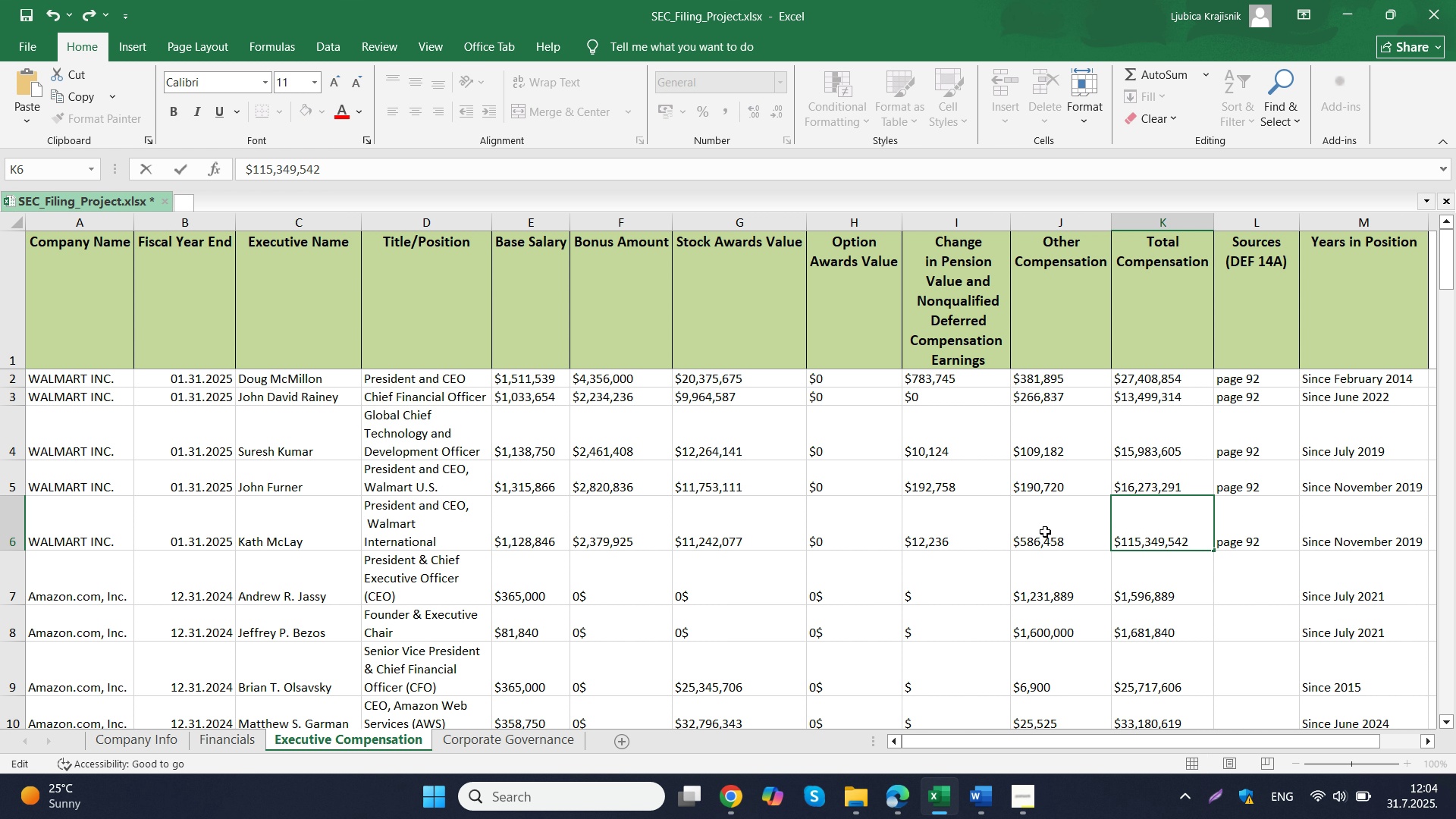 
key(Control+S)
 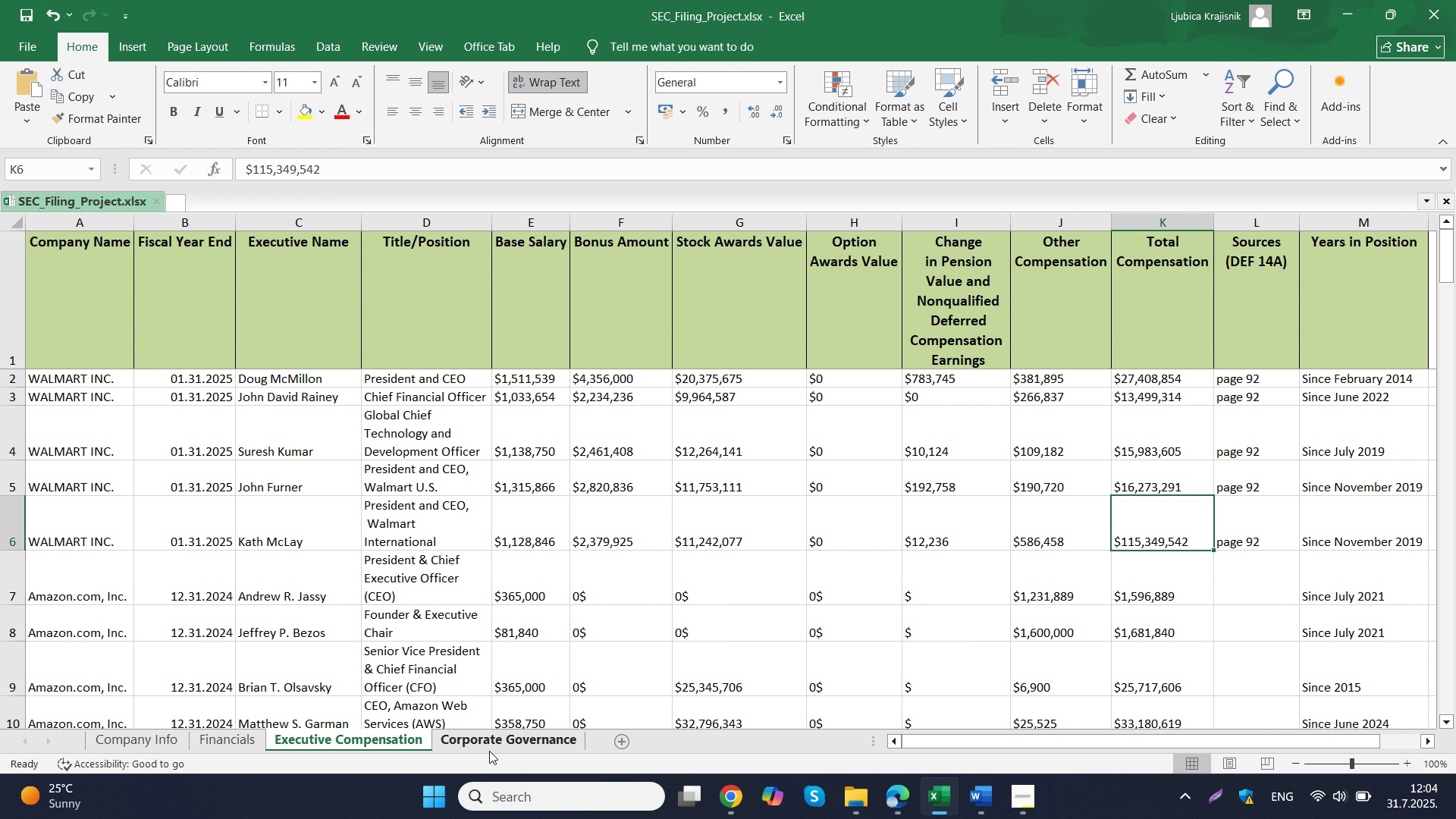 
left_click([491, 749])
 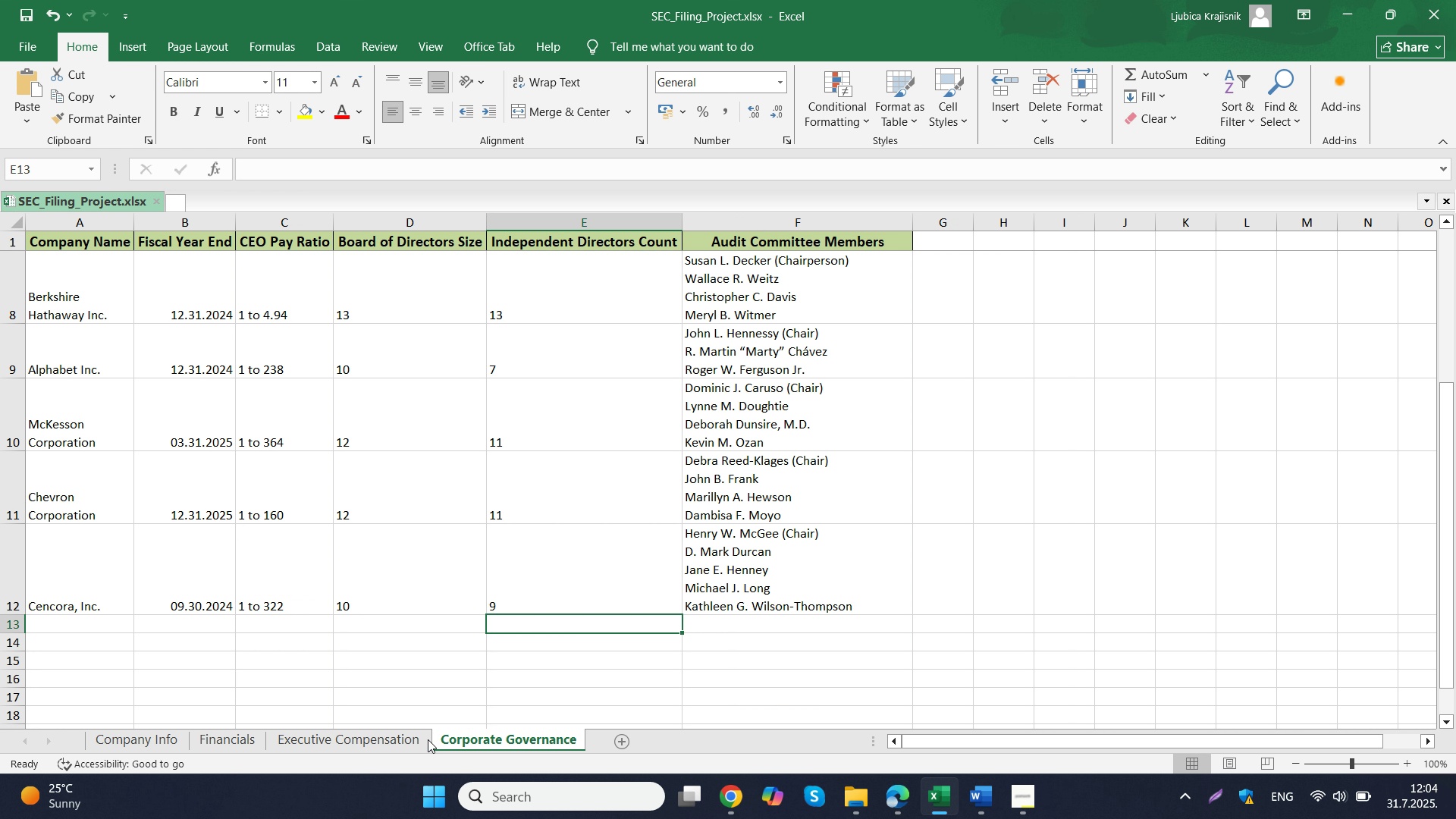 
left_click([413, 742])
 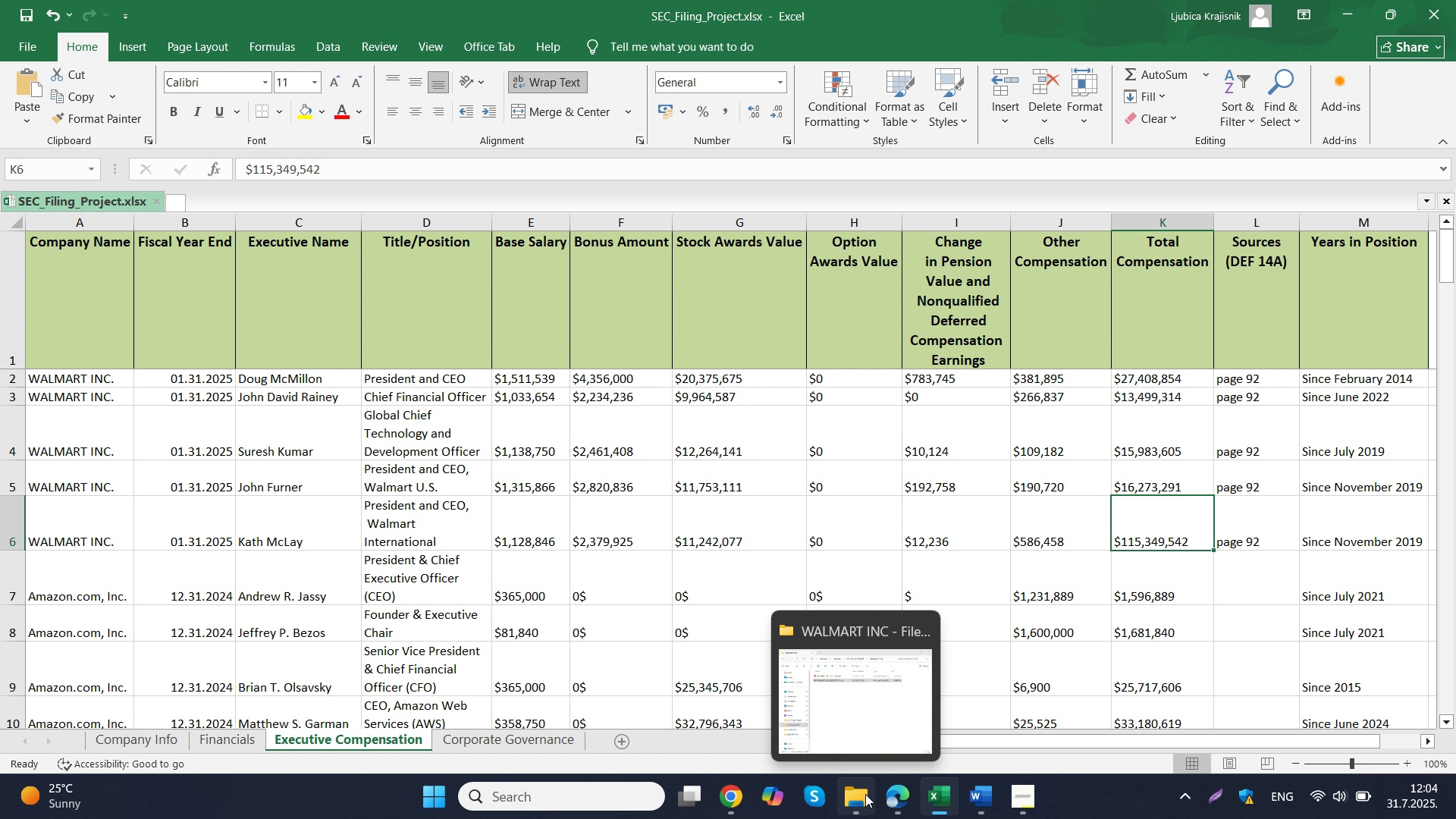 
wait(7.0)
 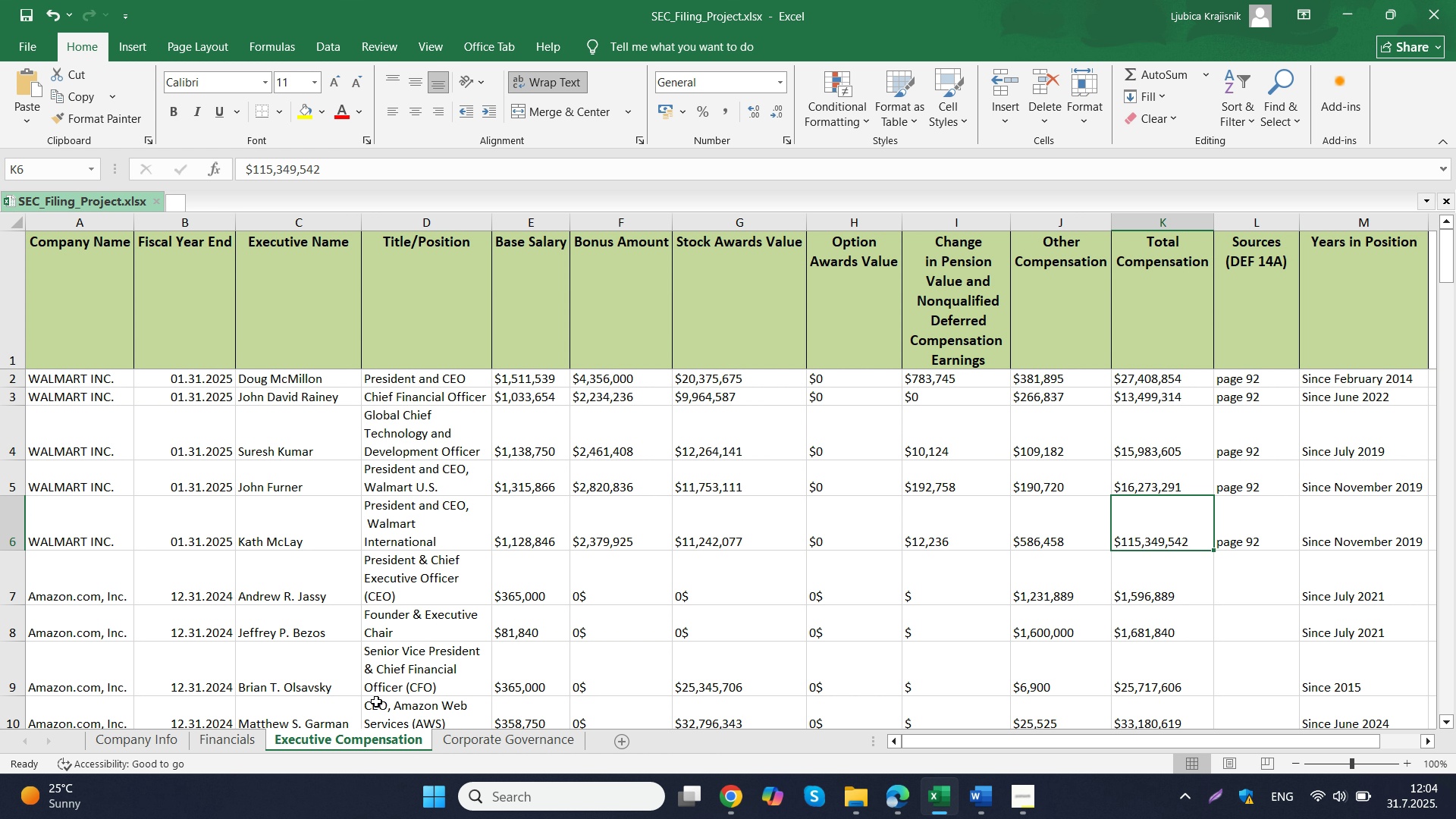 
left_click([49, 567])
 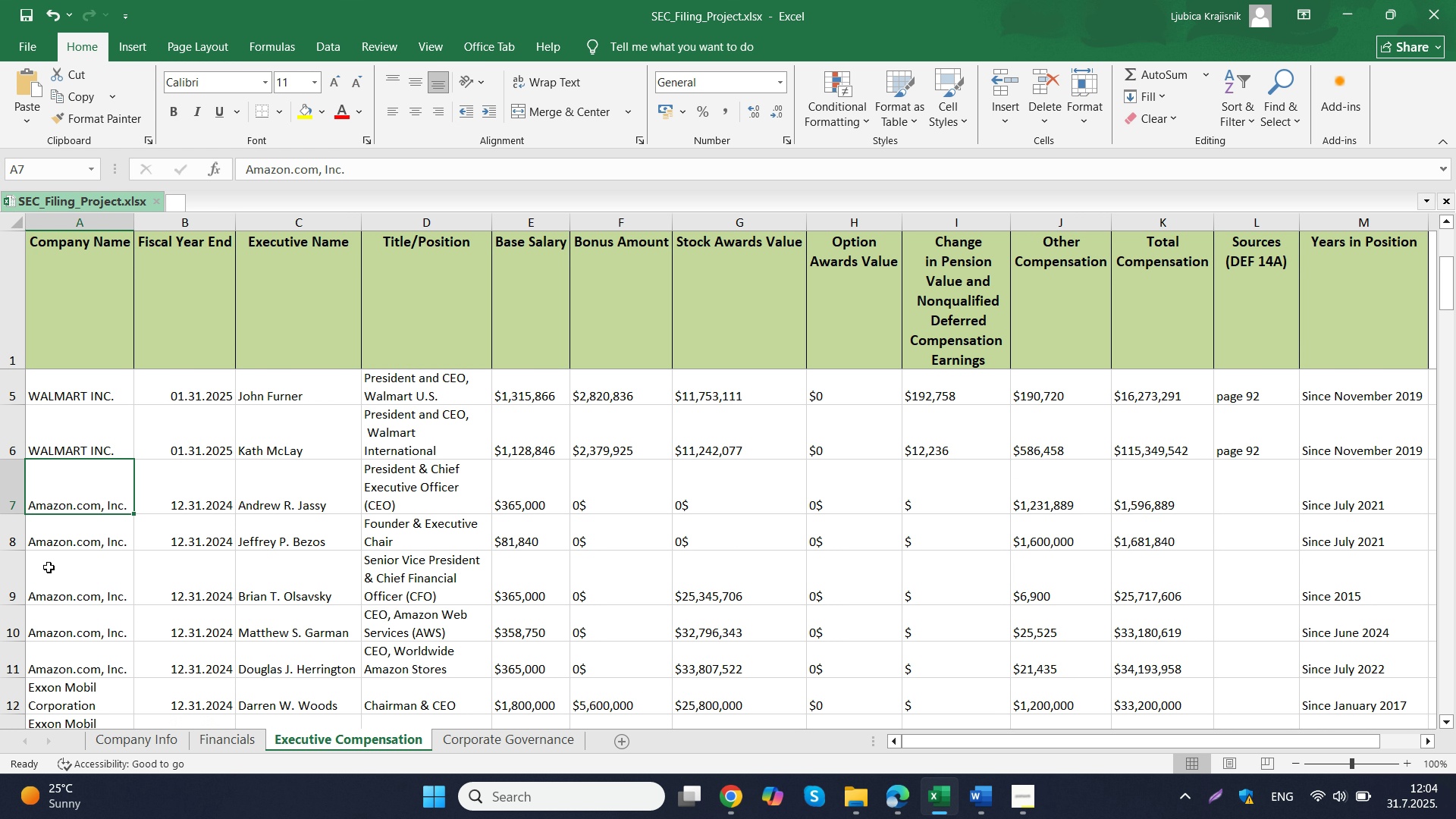 
scroll: coordinate [49, 567], scroll_direction: down, amount: 1.0
 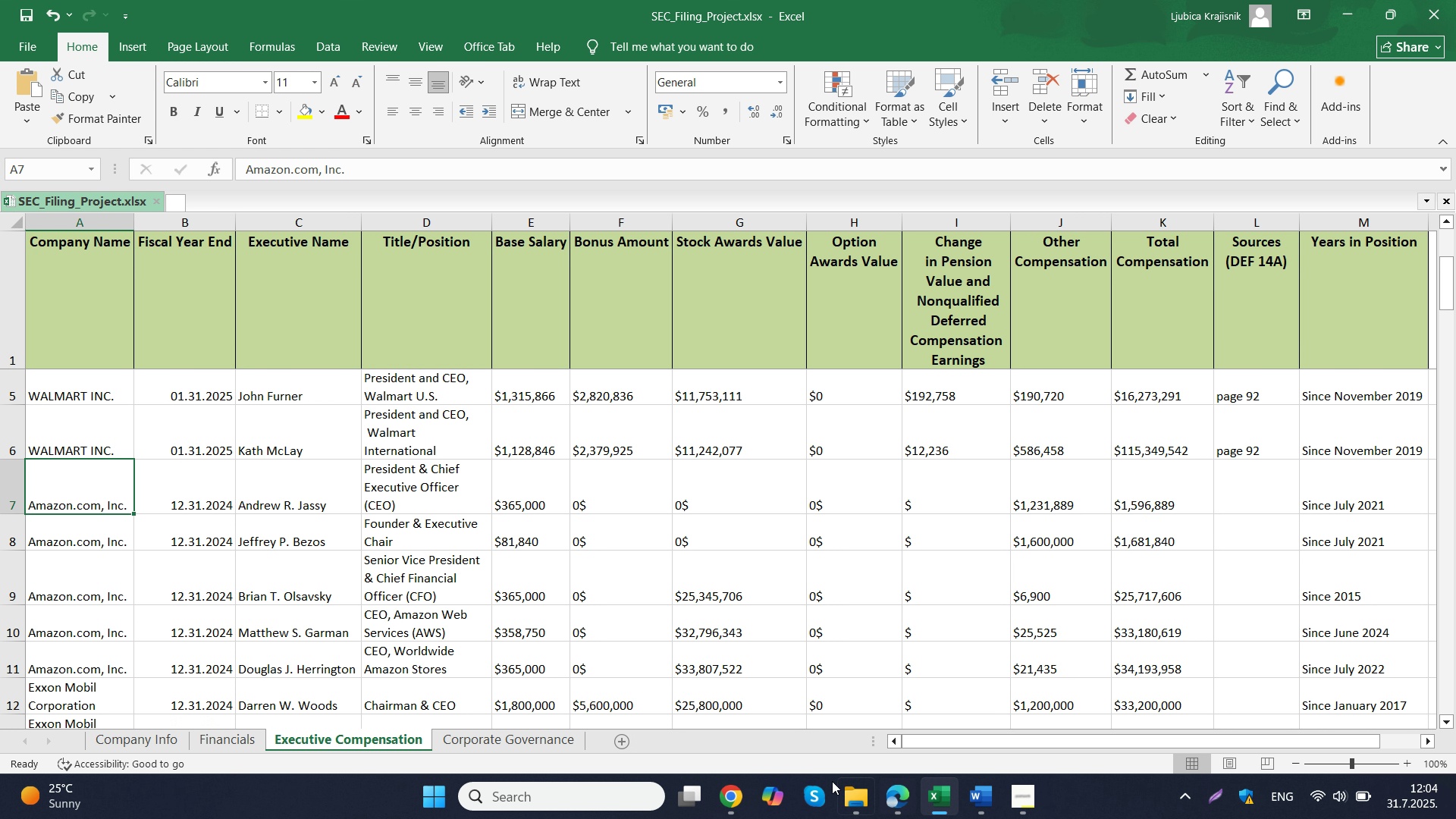 
left_click([856, 802])
 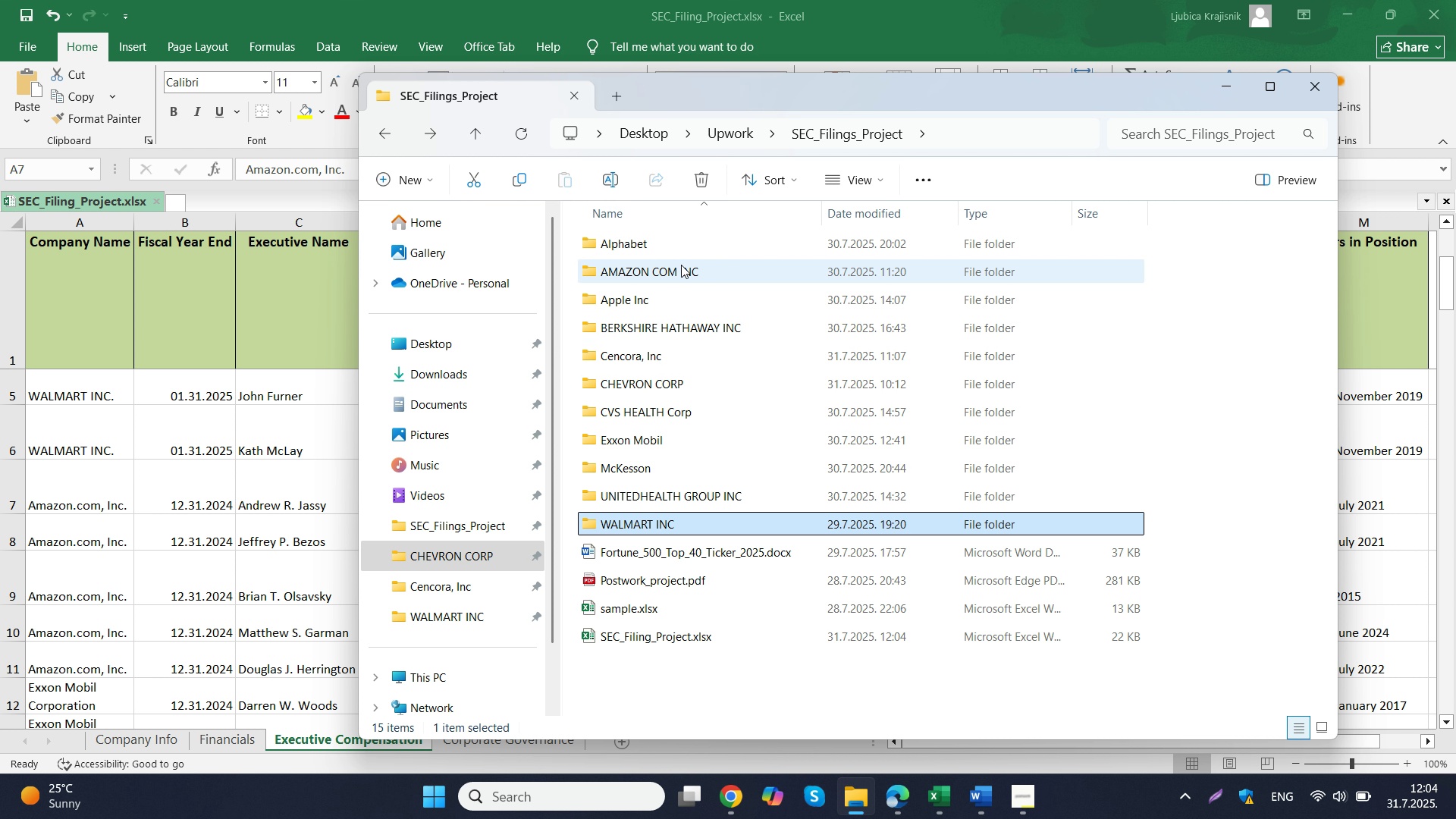 
double_click([679, 279])
 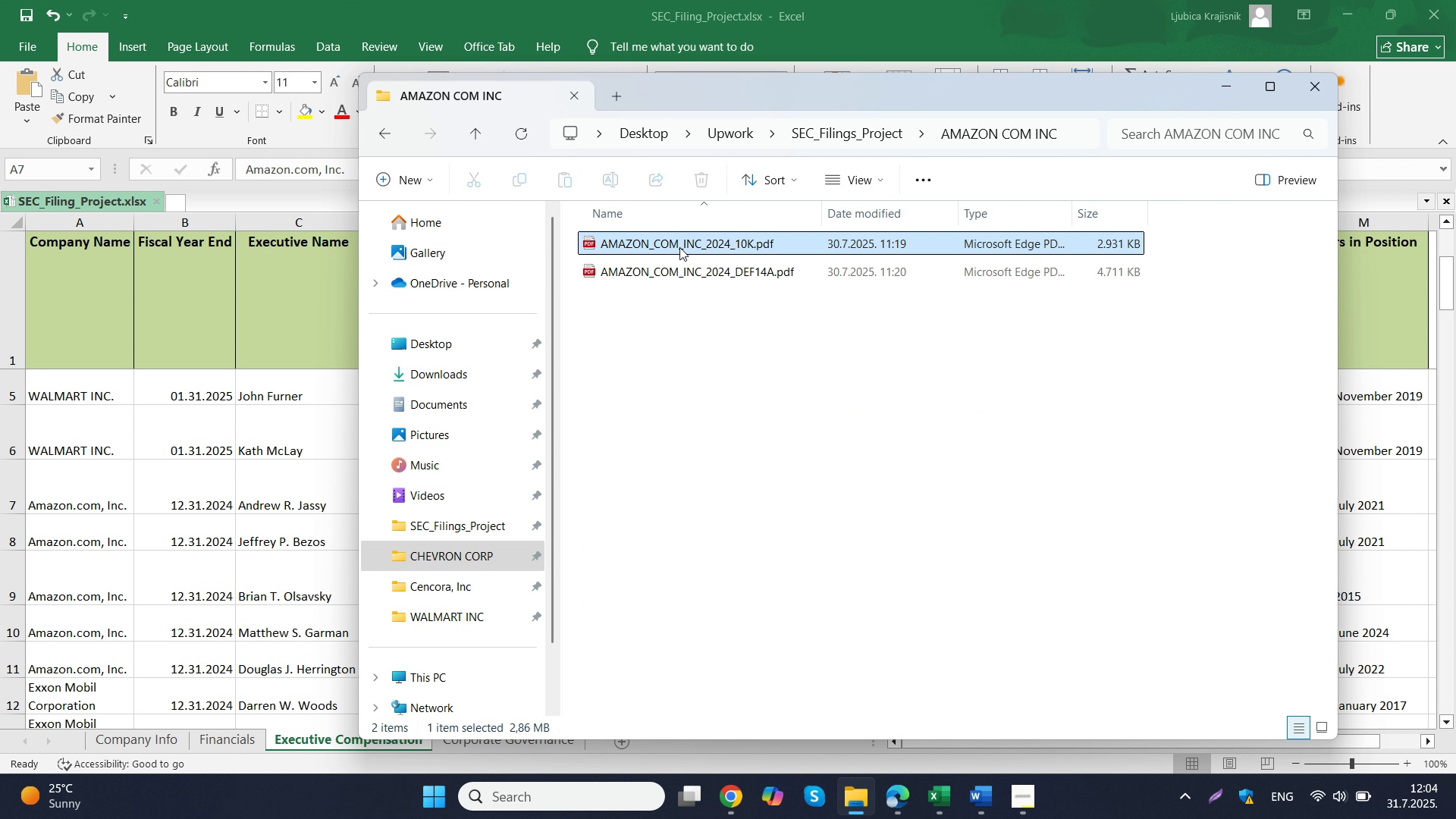 
double_click([679, 247])
 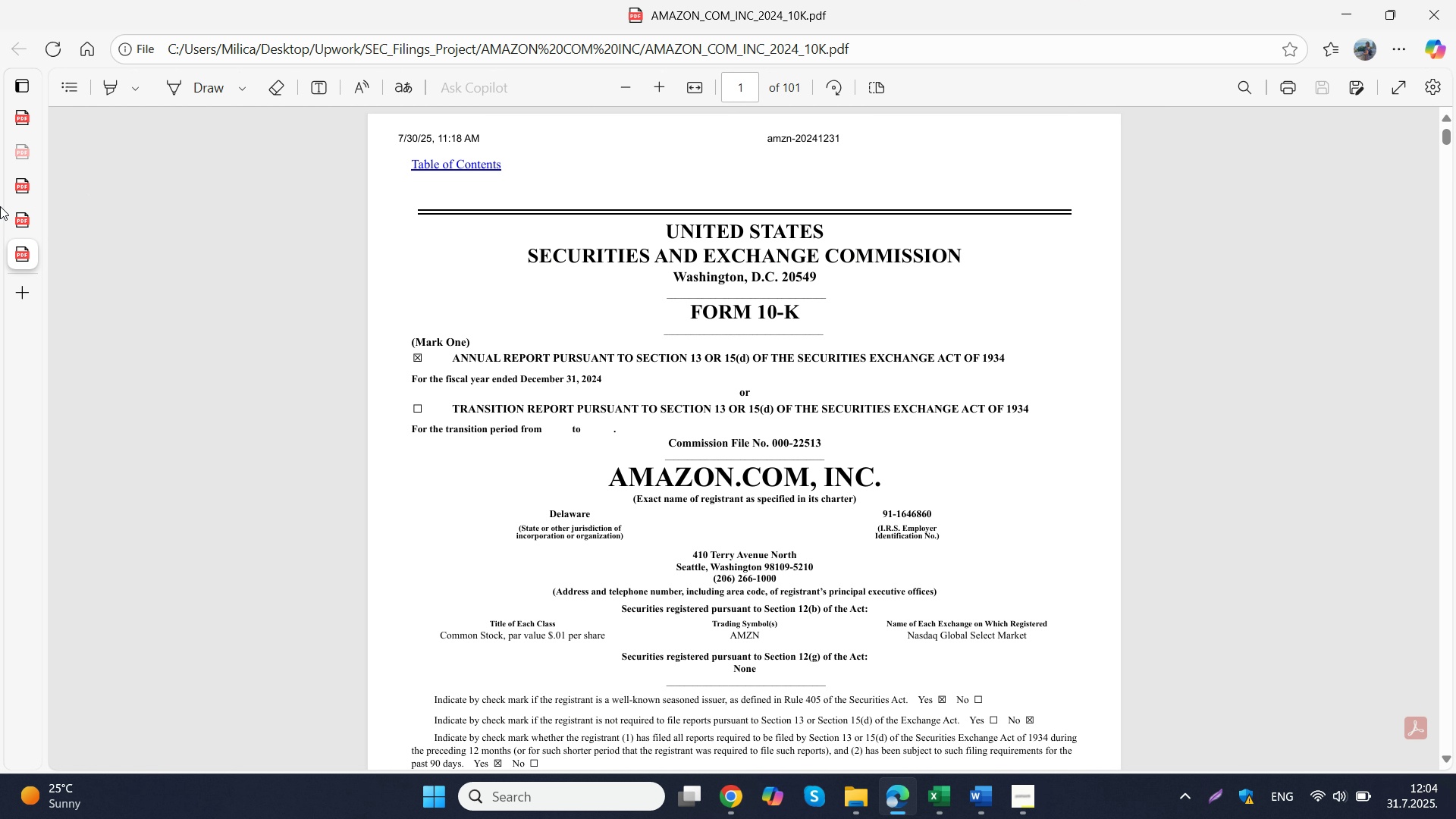 
left_click([23, 187])
 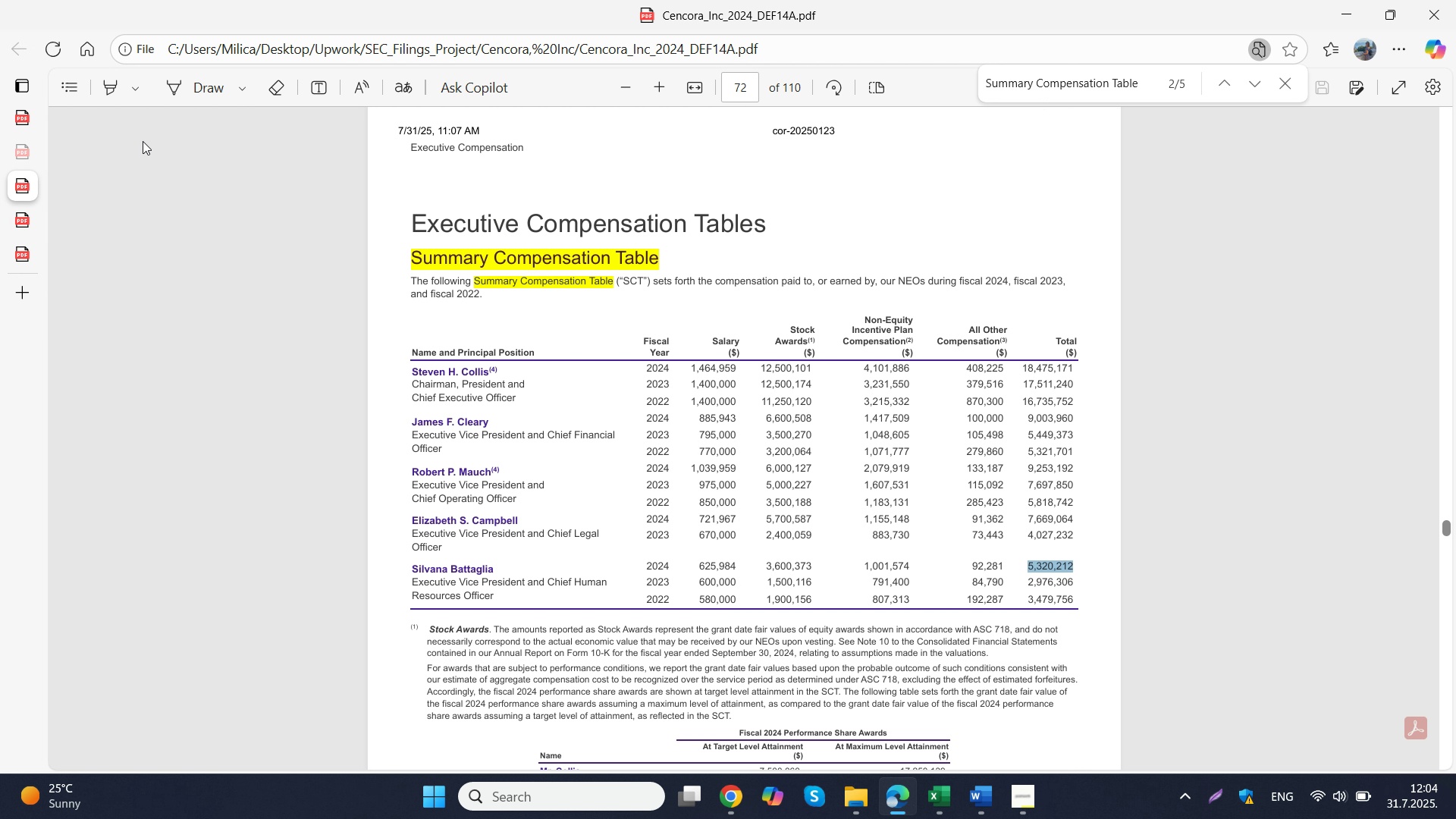 
left_click([27, 229])
 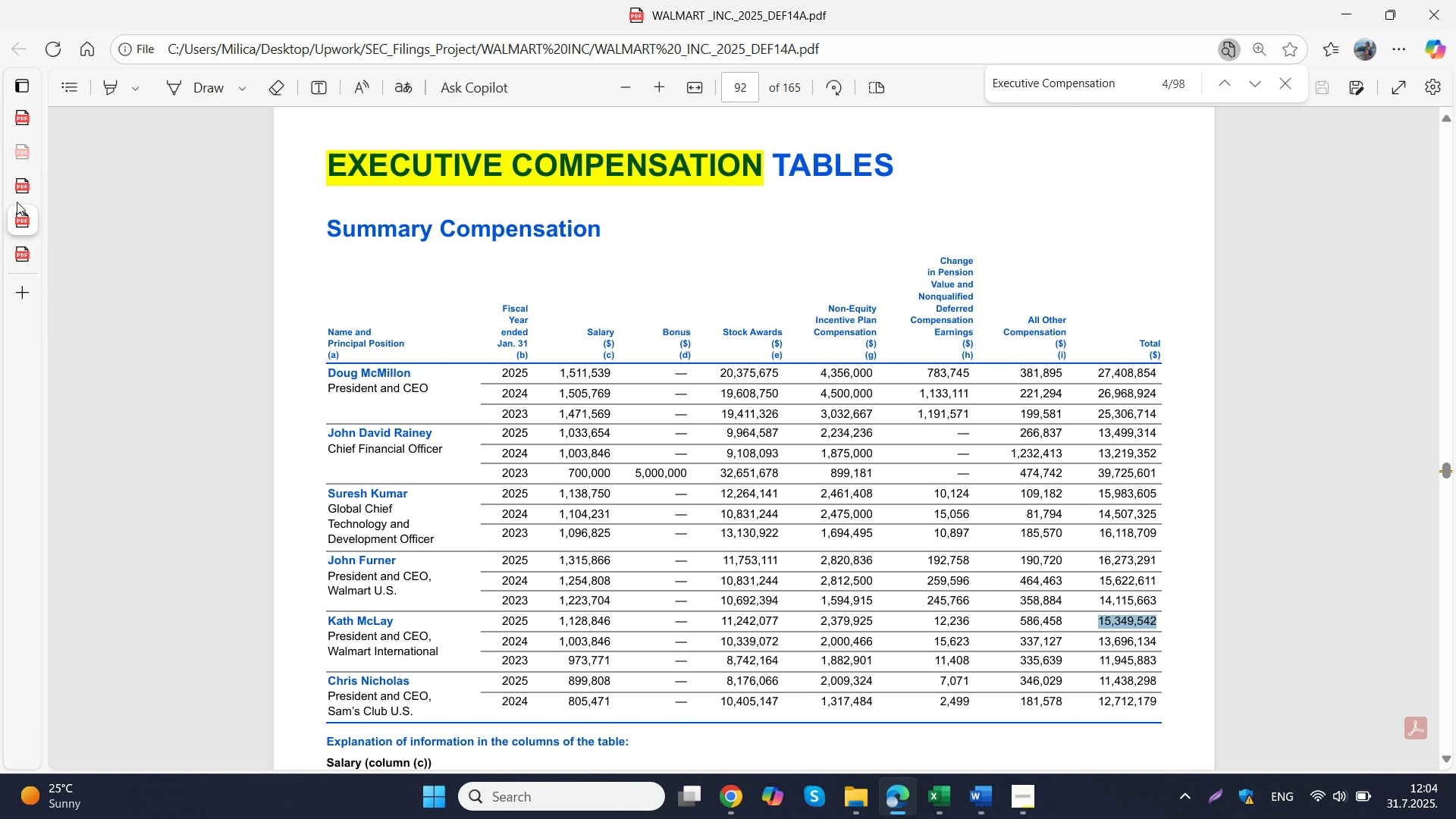 
left_click([25, 195])
 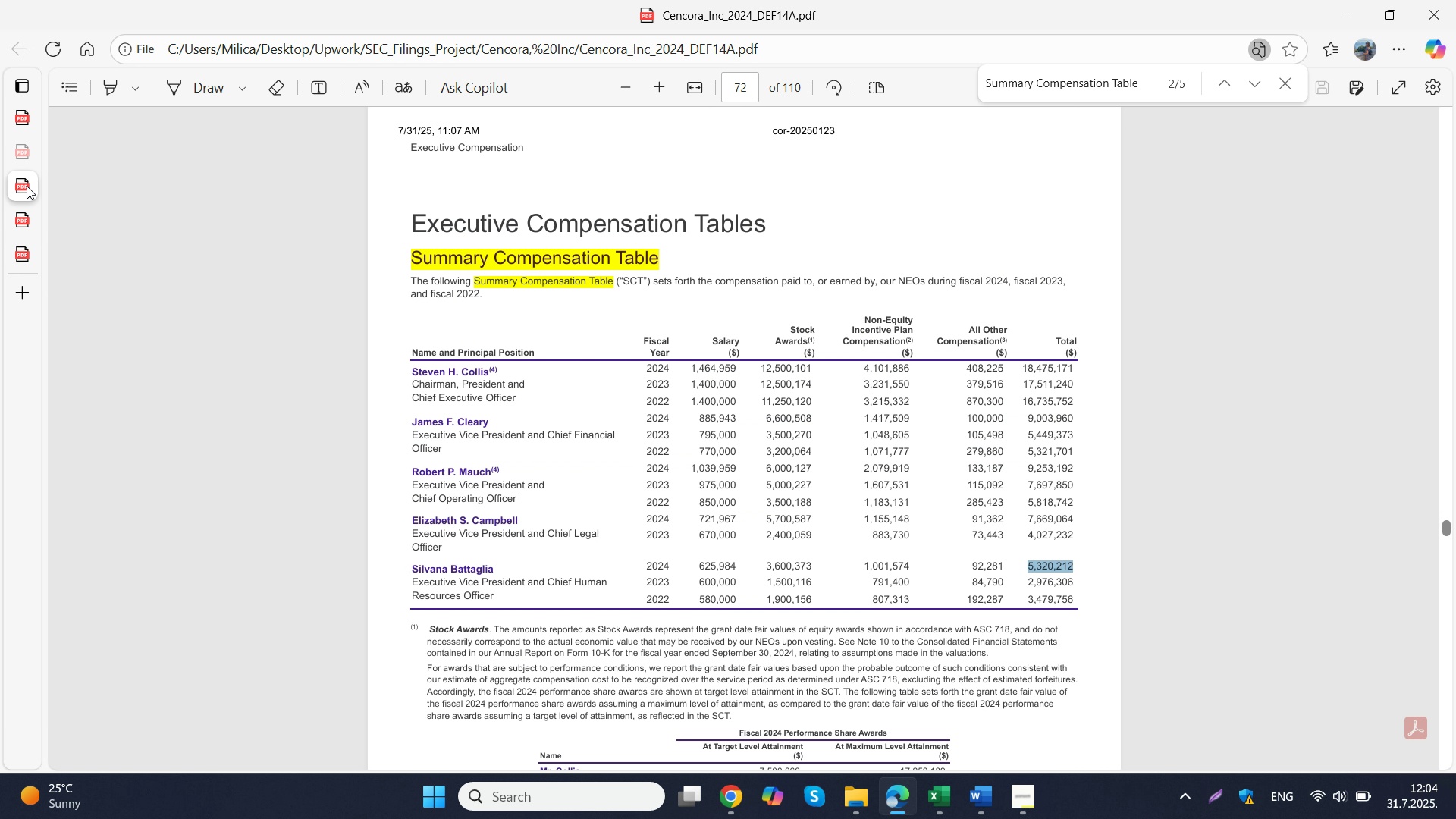 
left_click([27, 186])
 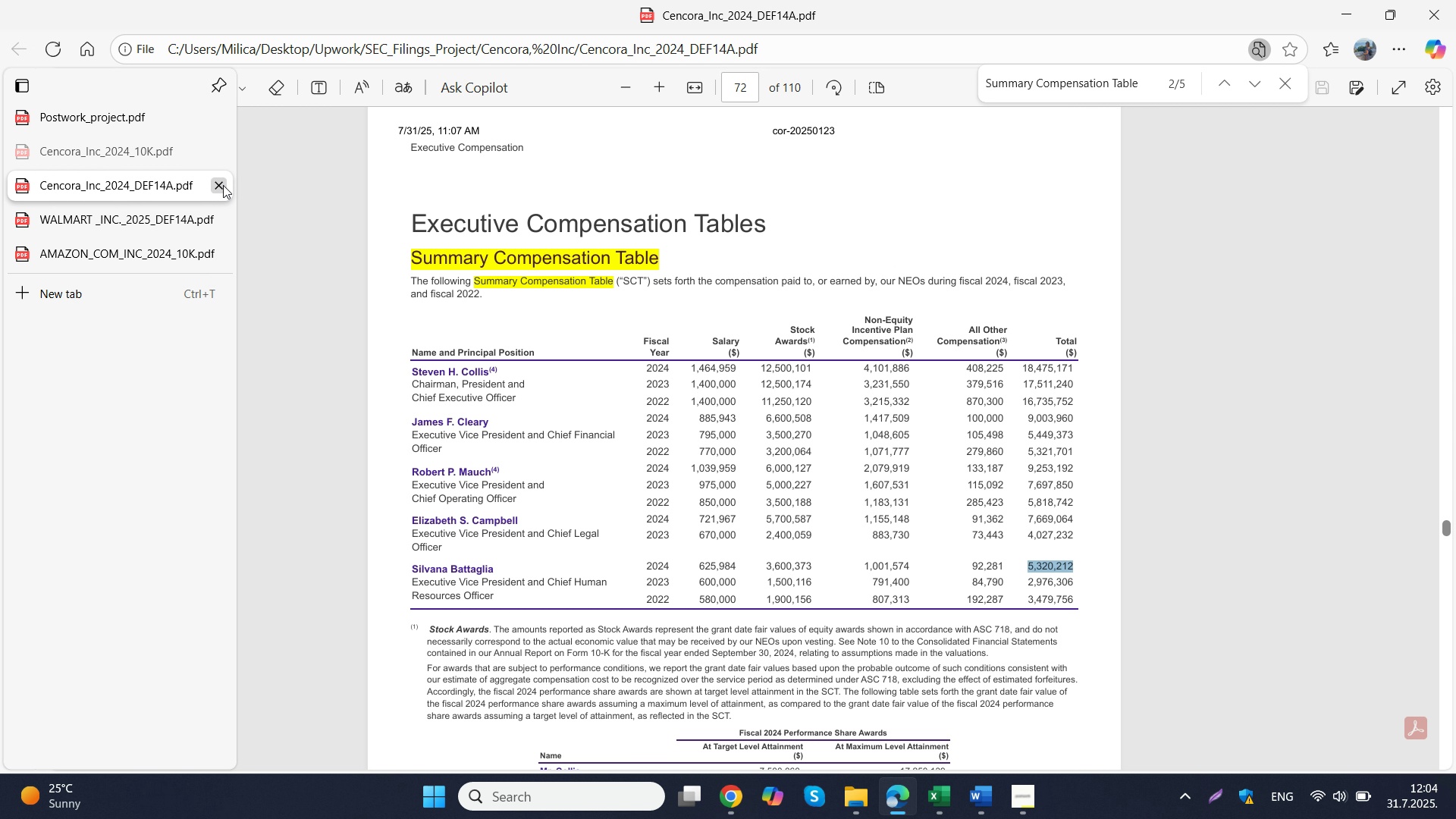 
left_click([214, 184])
 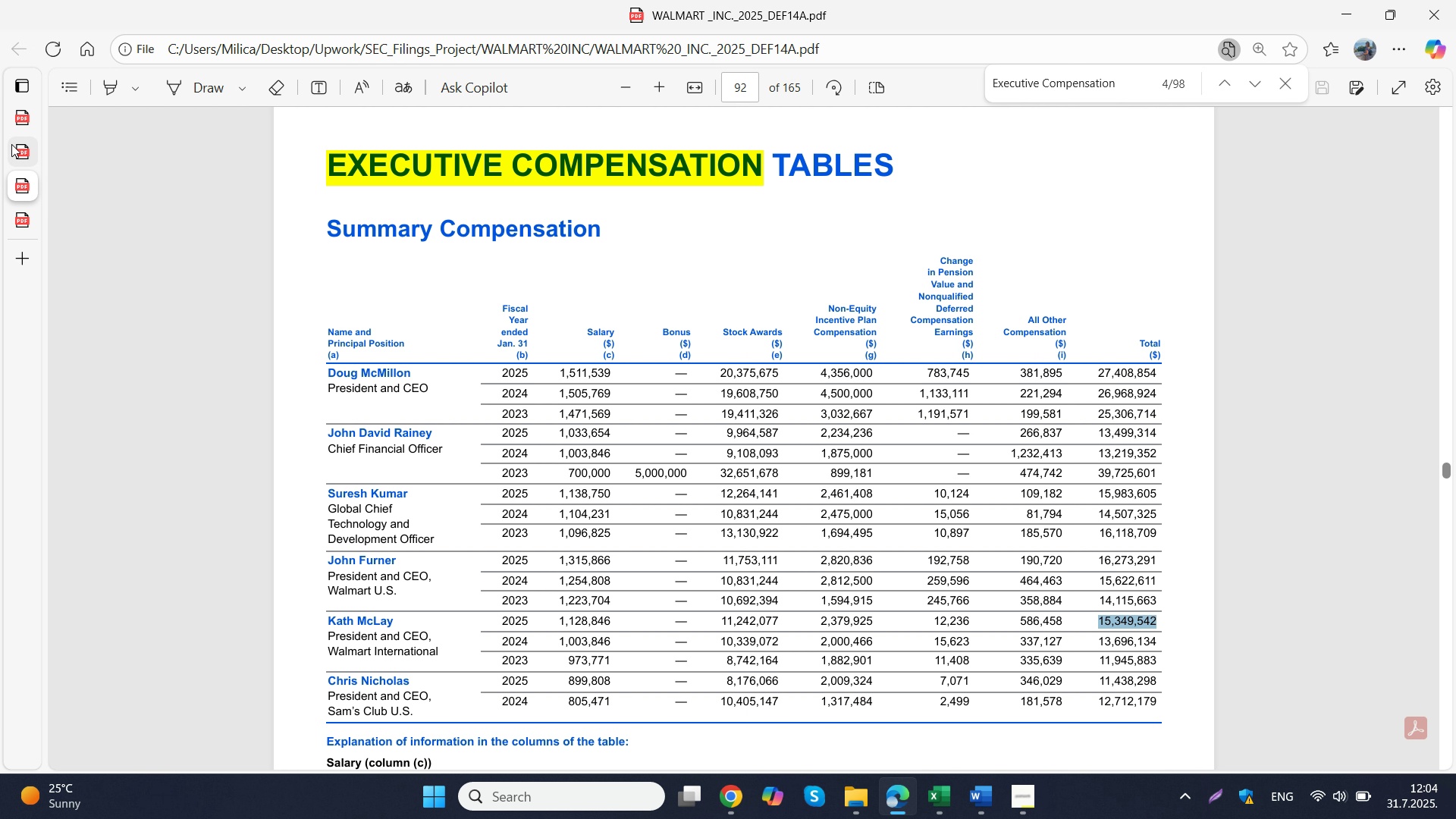 
left_click([17, 145])
 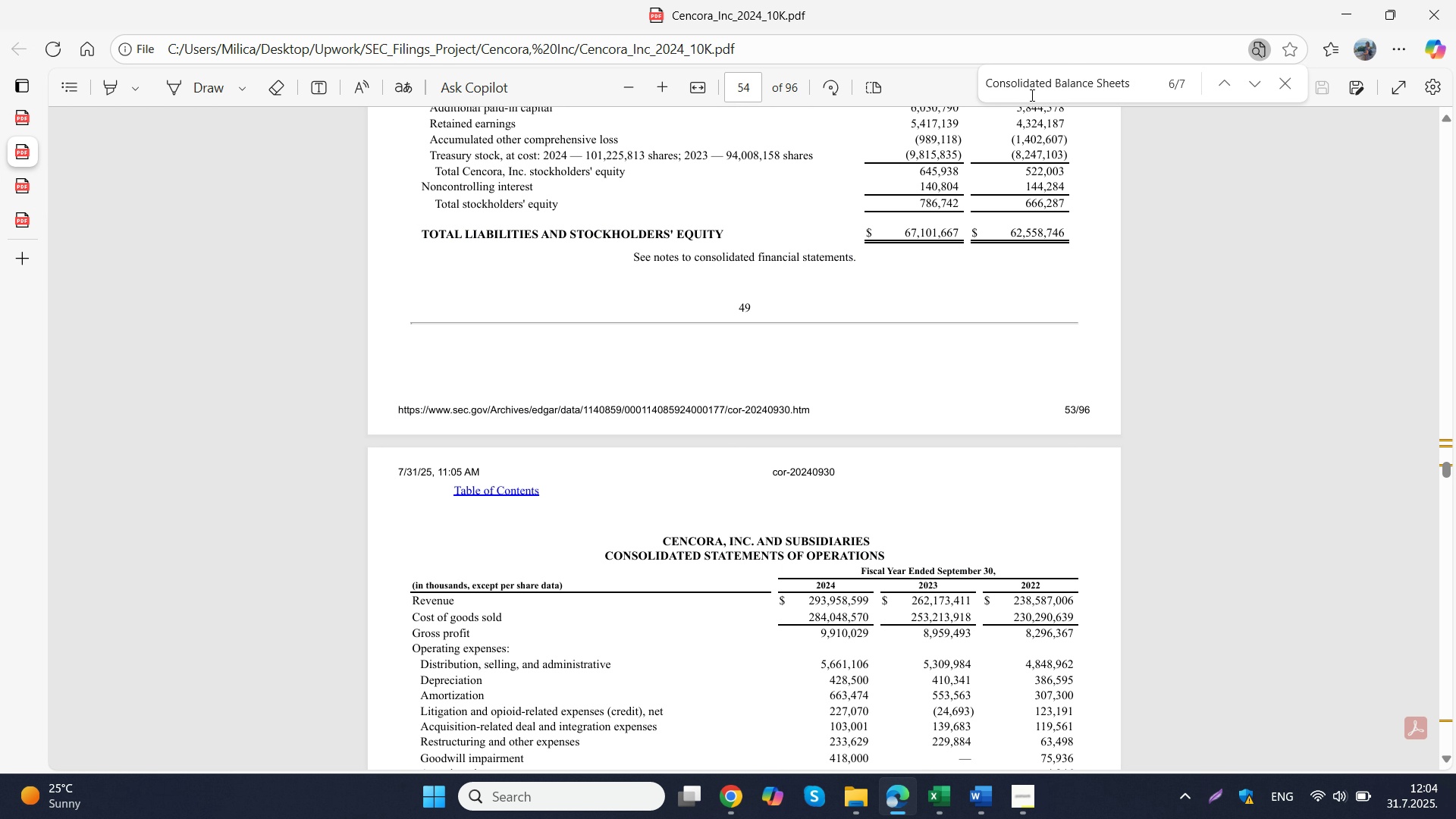 
left_click([1031, 95])
 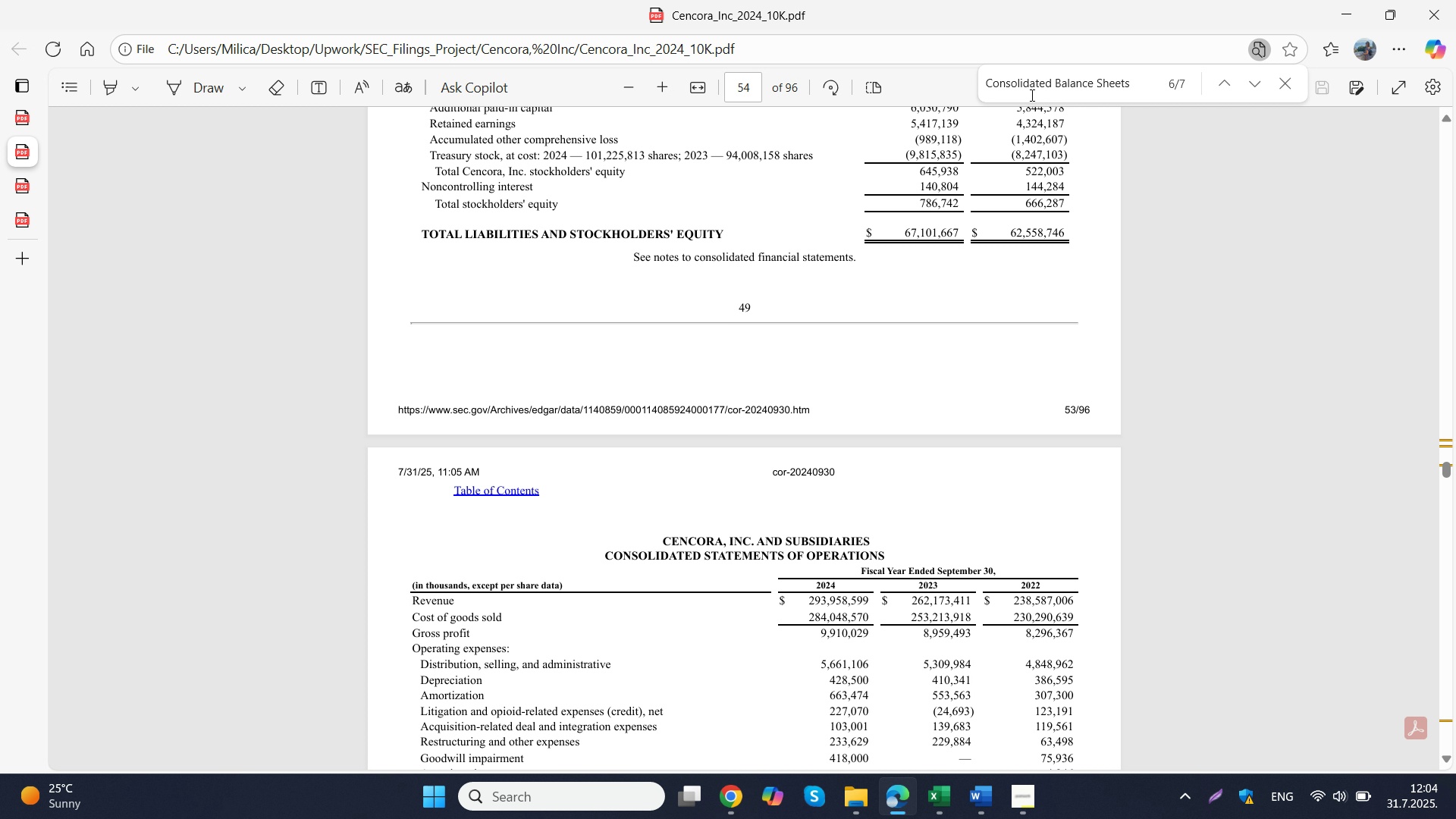 
key(Control+A)
 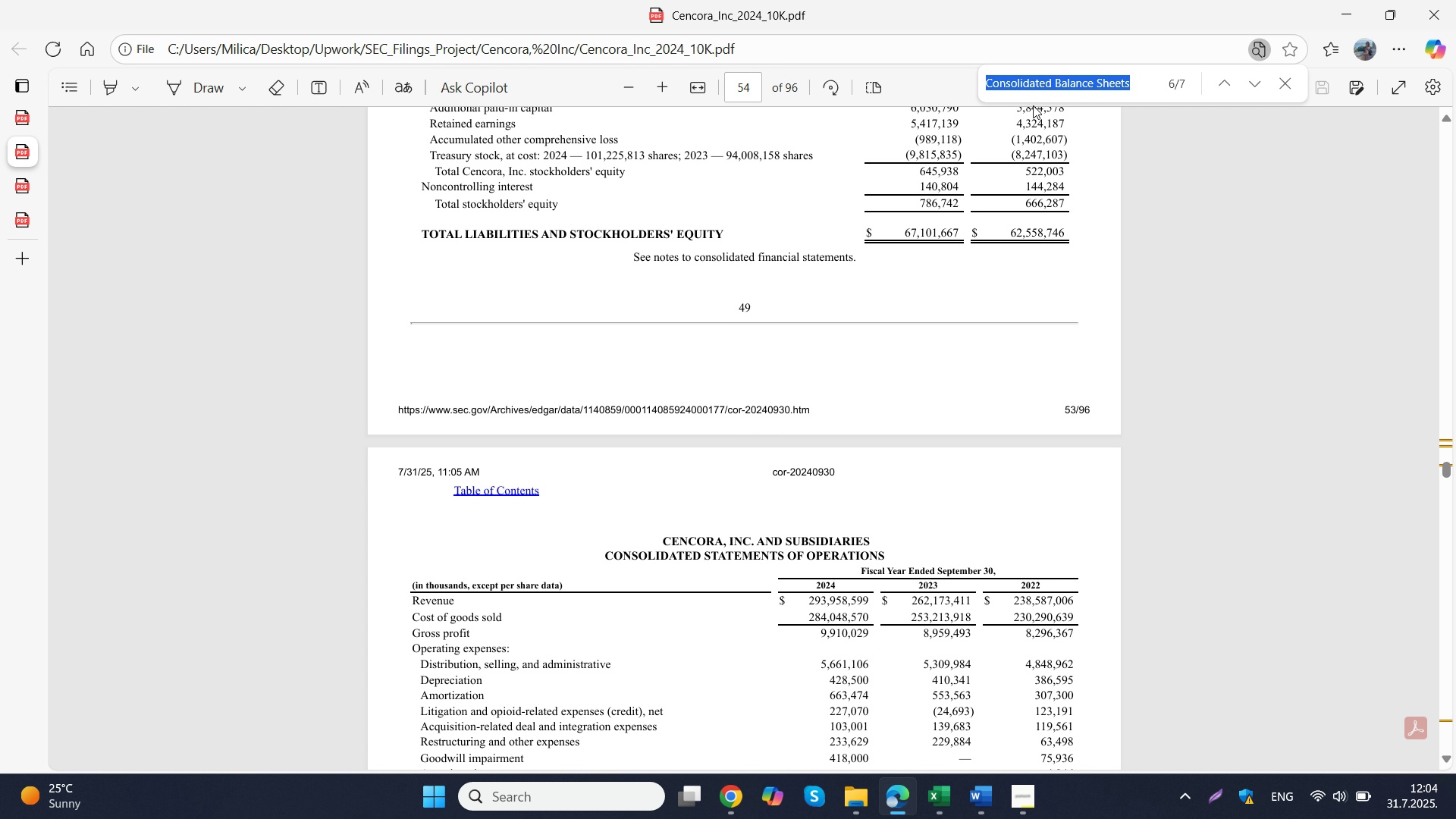 
key(Control+C)
 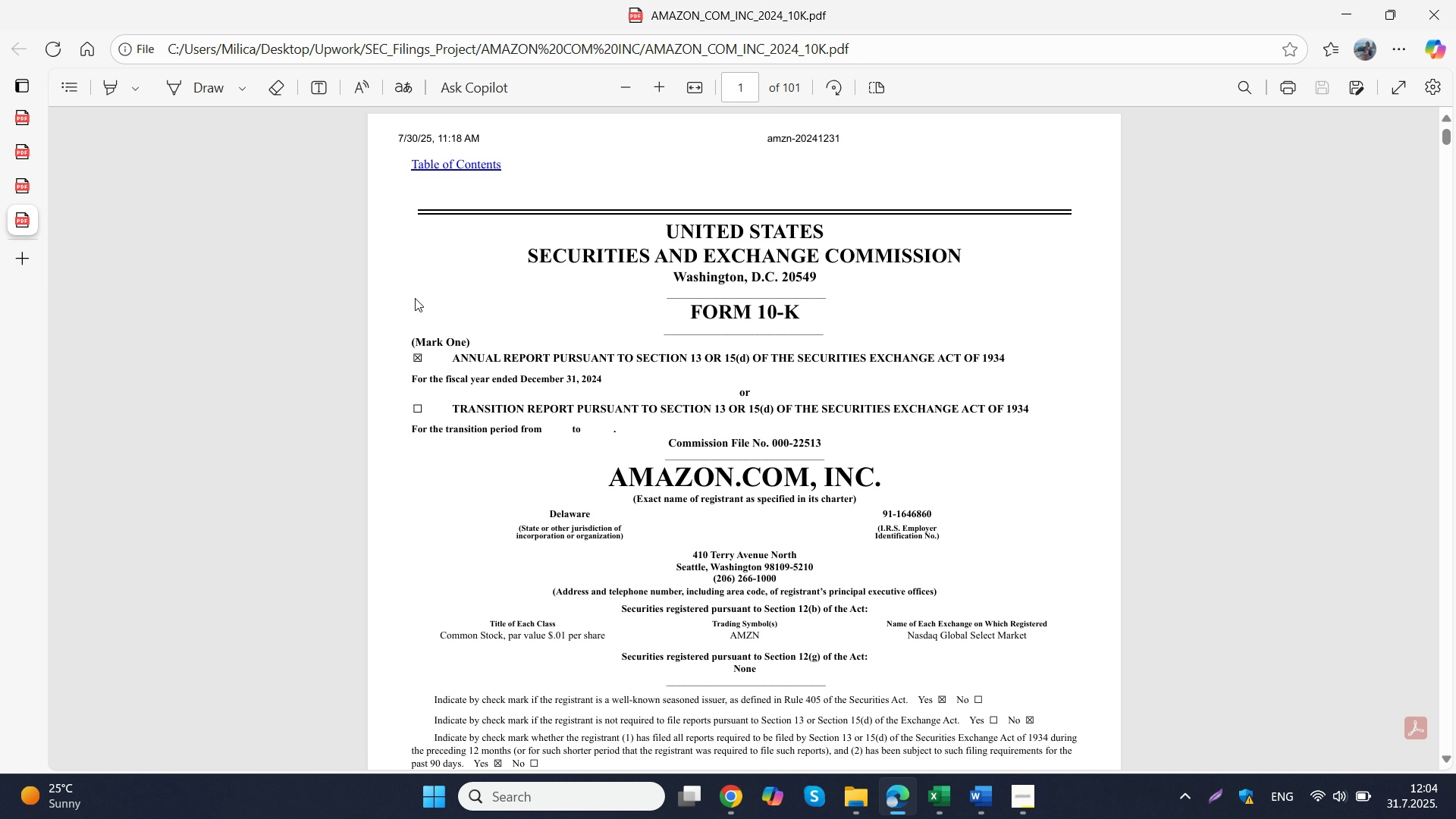 
left_click([717, 348])
 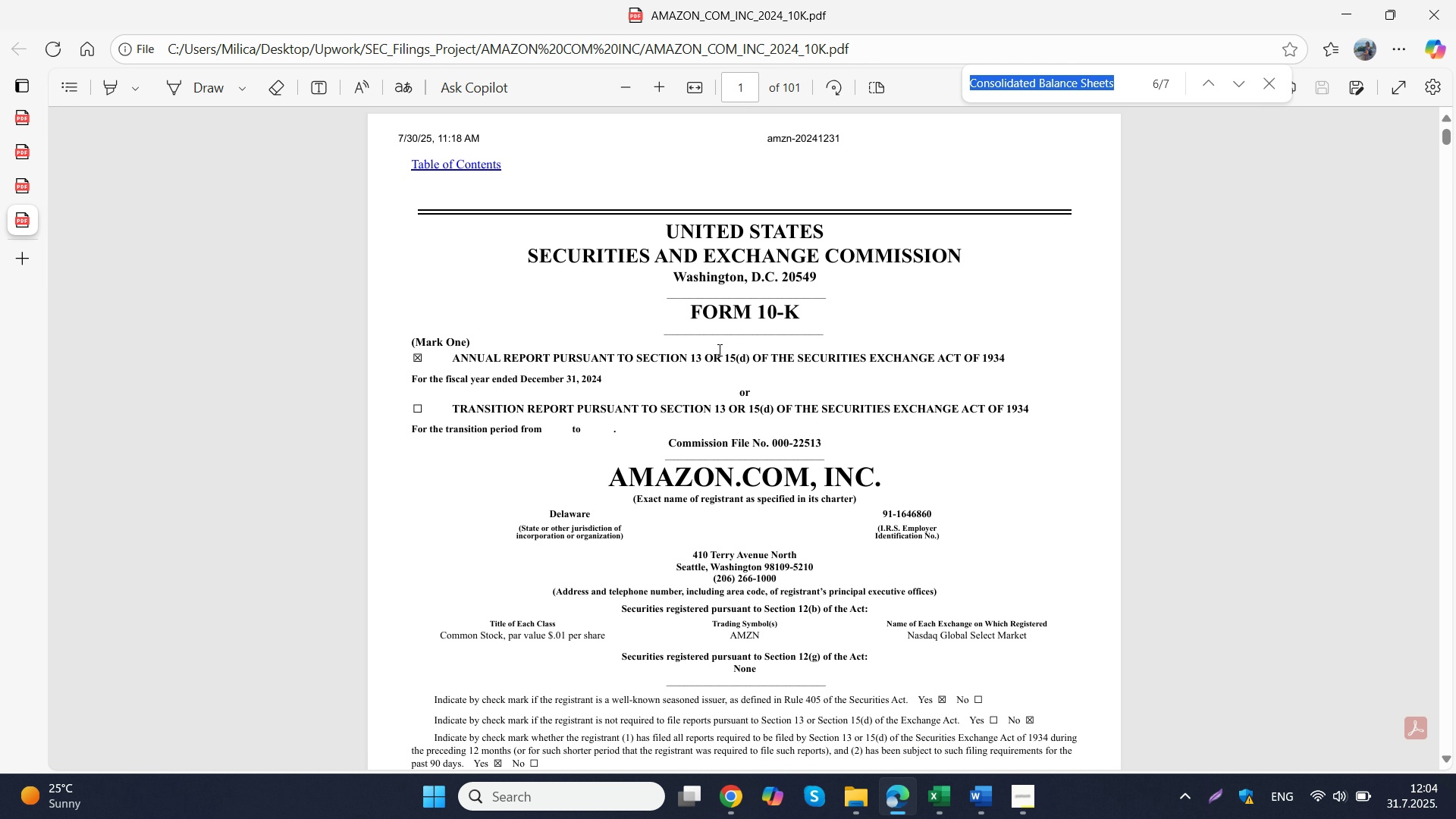 
key(Control+F)
 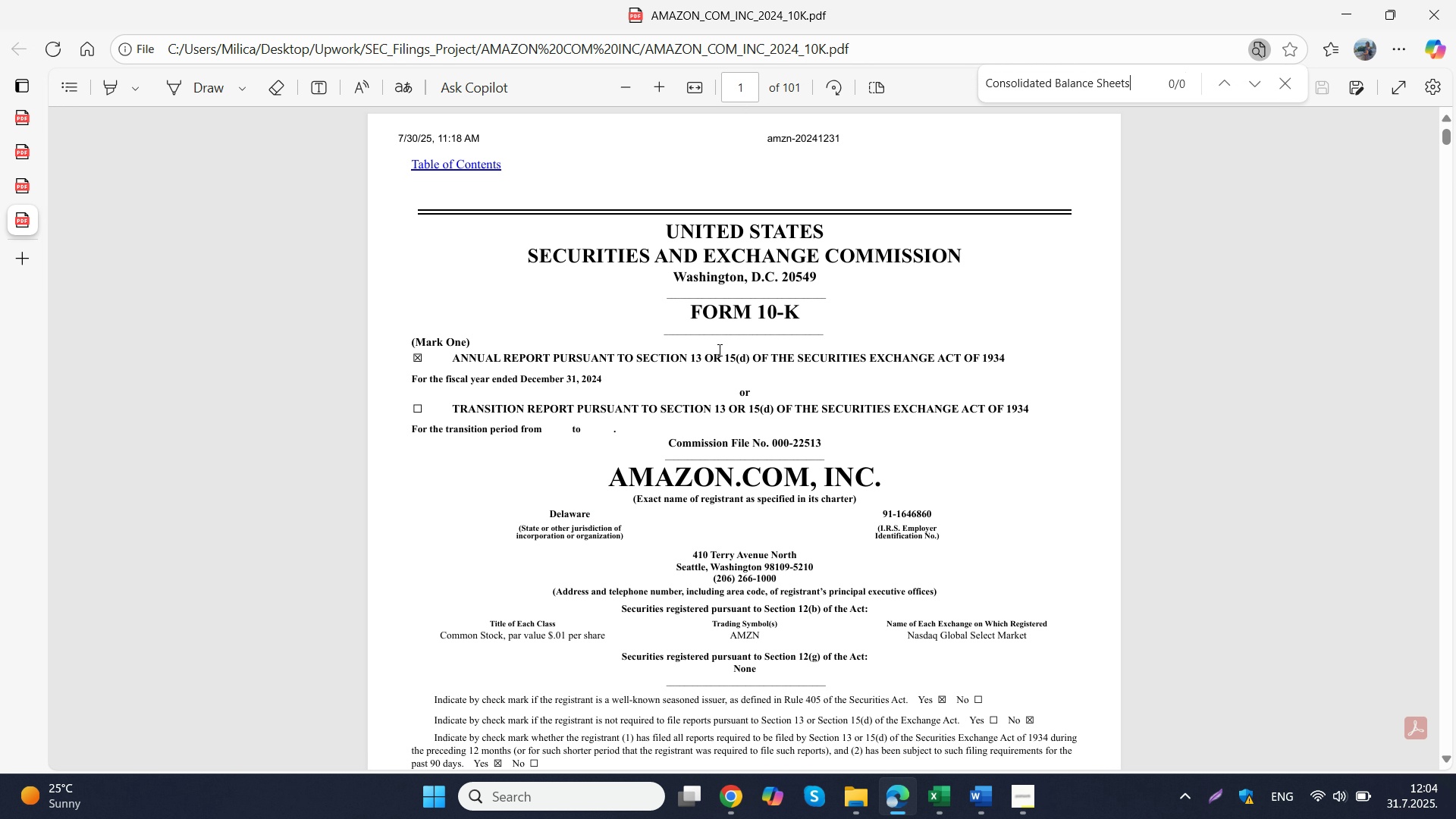 
key(Control+V)
 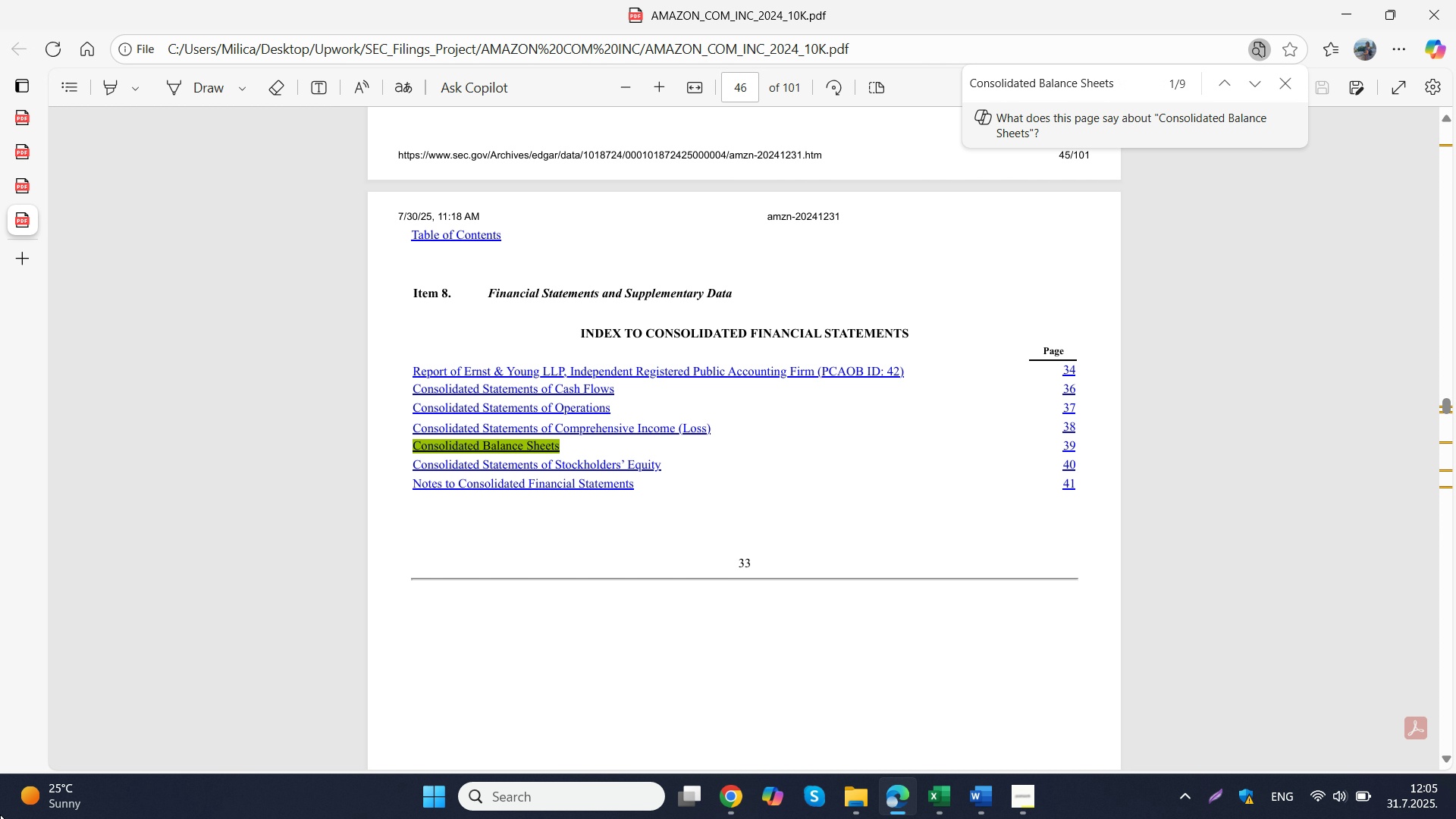 
wait(7.75)
 